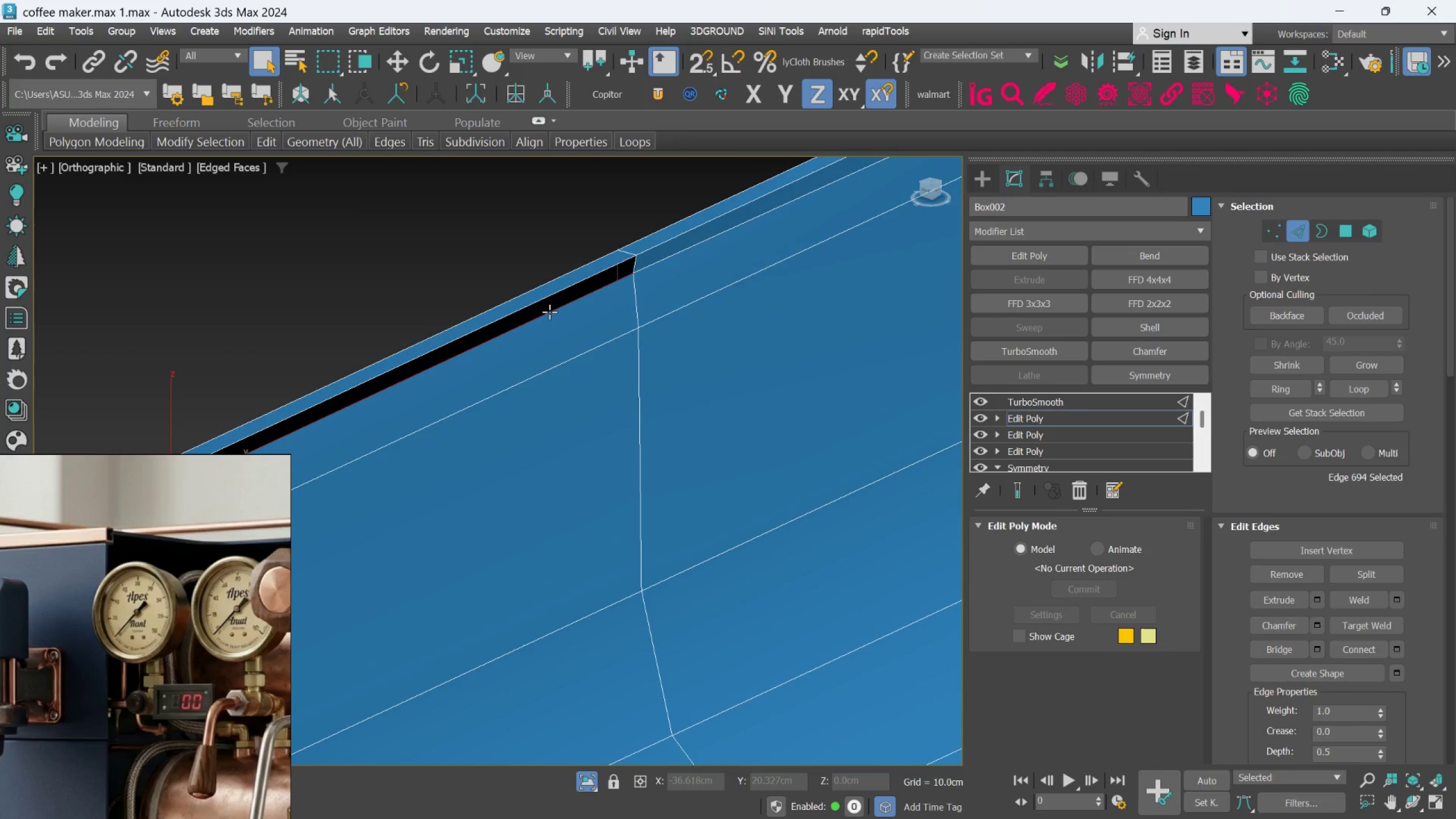 
hold_key(key=ControlLeft, duration=0.55)
left_click([553, 295])
 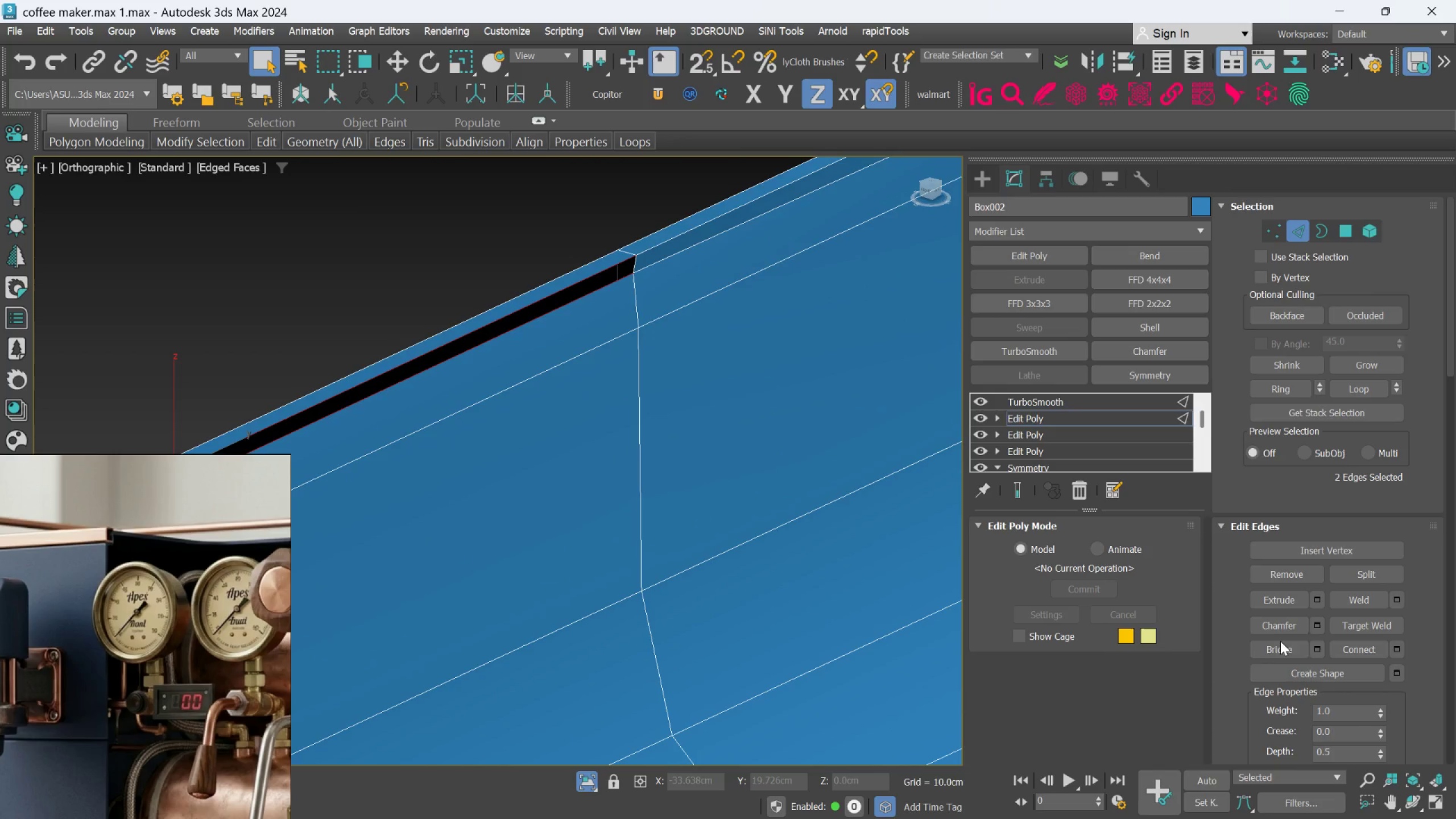 
left_click([1284, 643])
 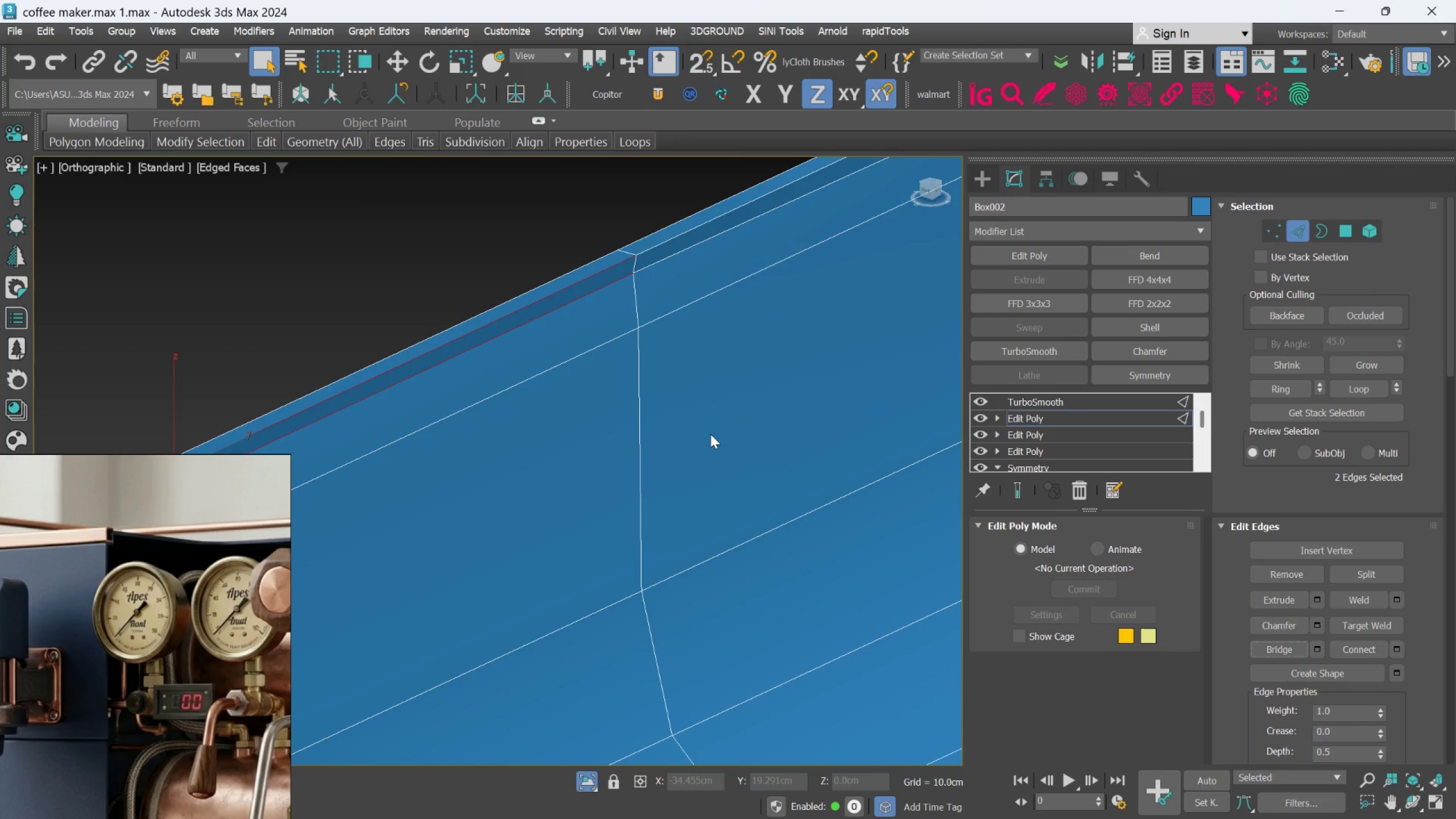 
scroll: coordinate [638, 388], scroll_direction: down, amount: 7.0
 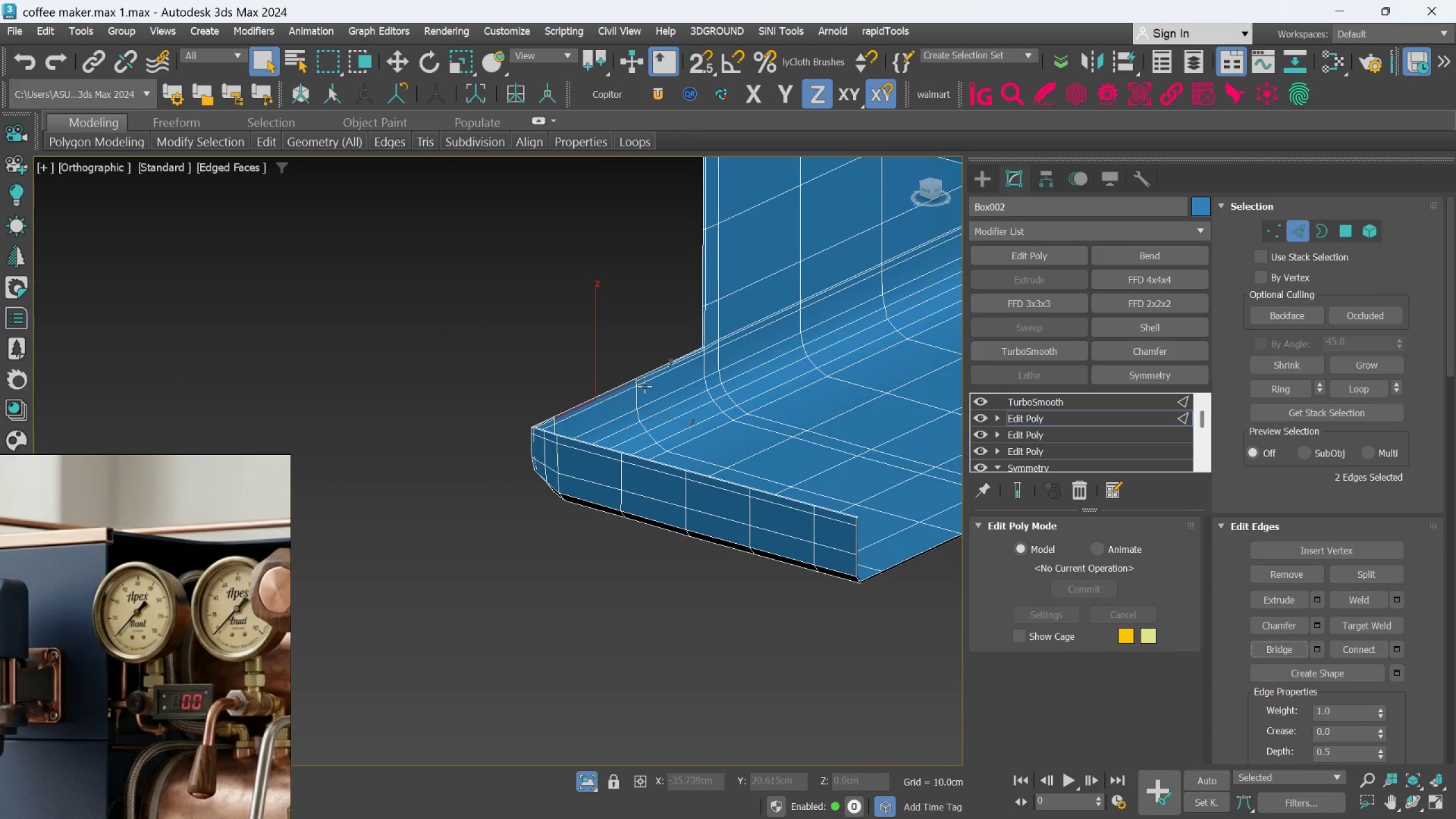 
hold_key(key=AltLeft, duration=1.37)
 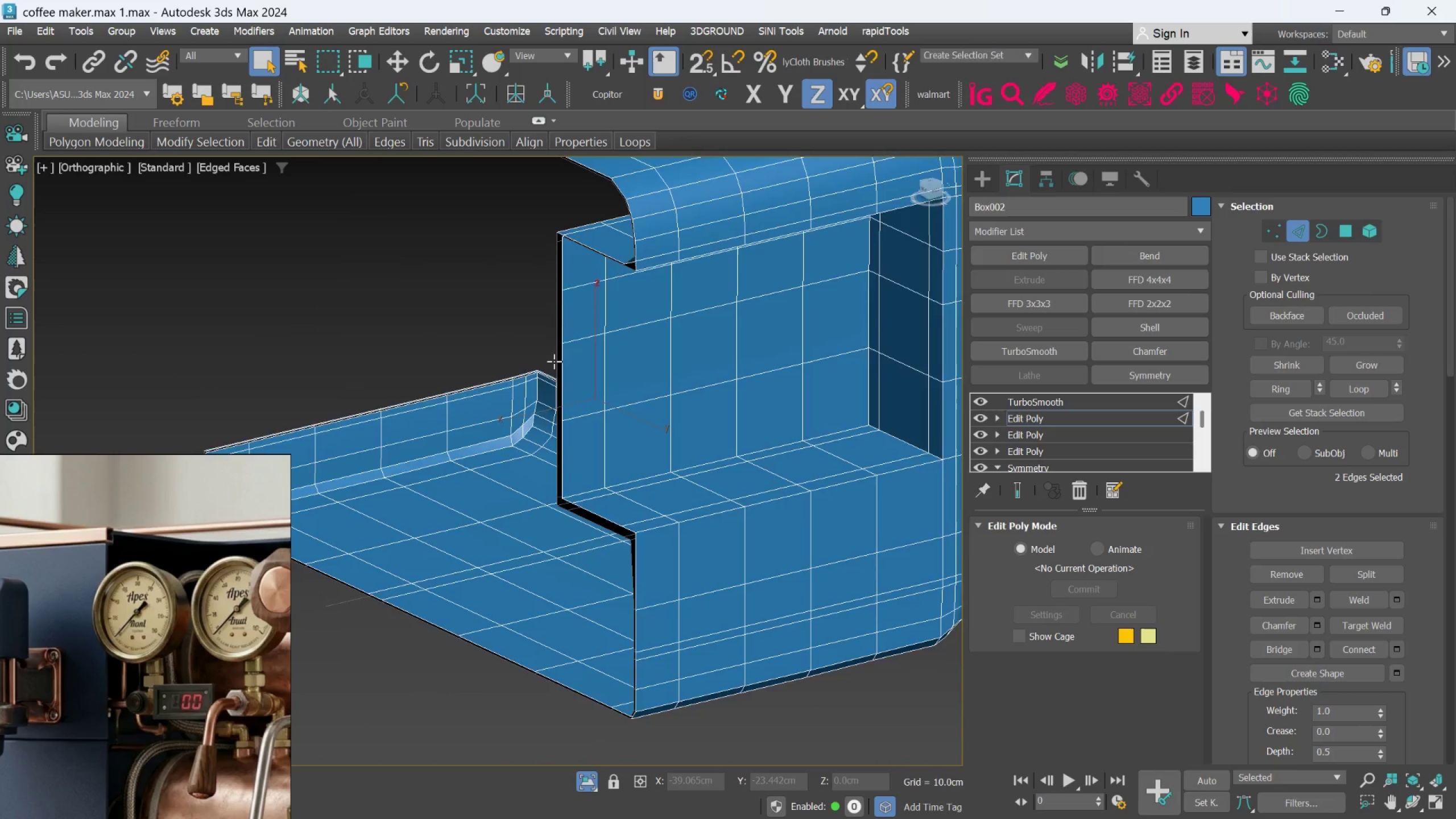 
hold_key(key=AltLeft, duration=0.42)
 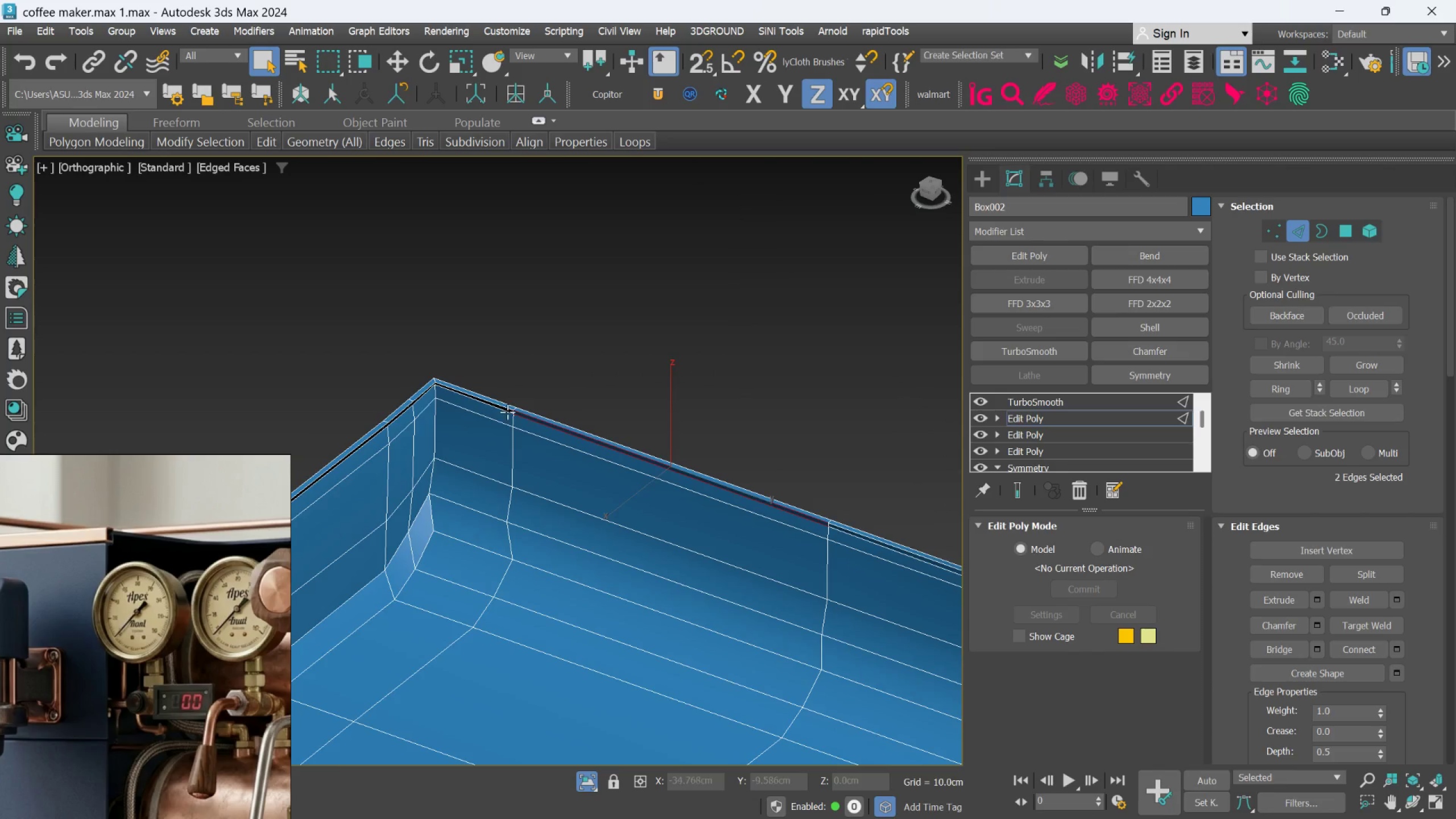 
scroll: coordinate [503, 369], scroll_direction: up, amount: 8.0
 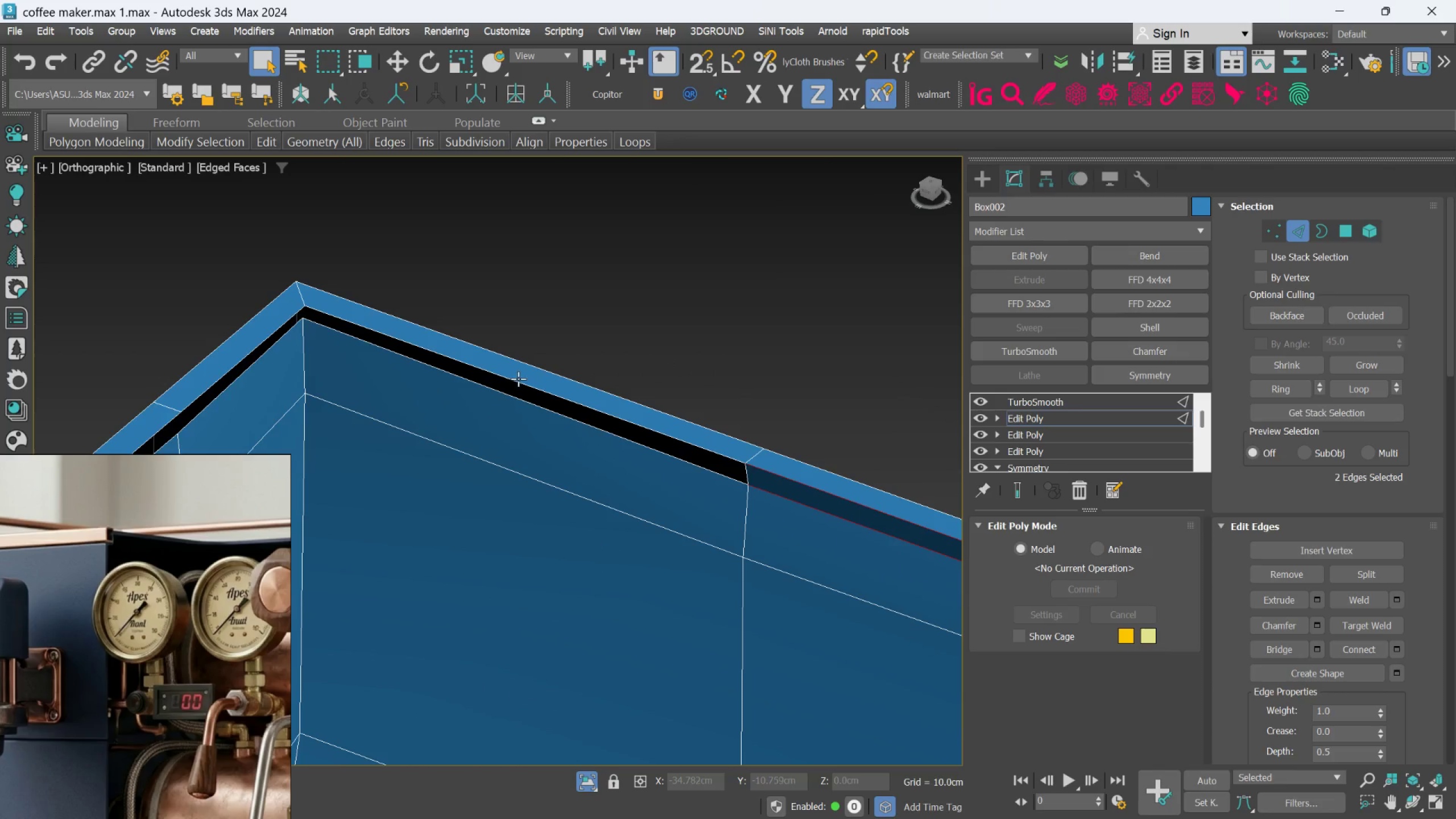 
left_click([518, 379])
 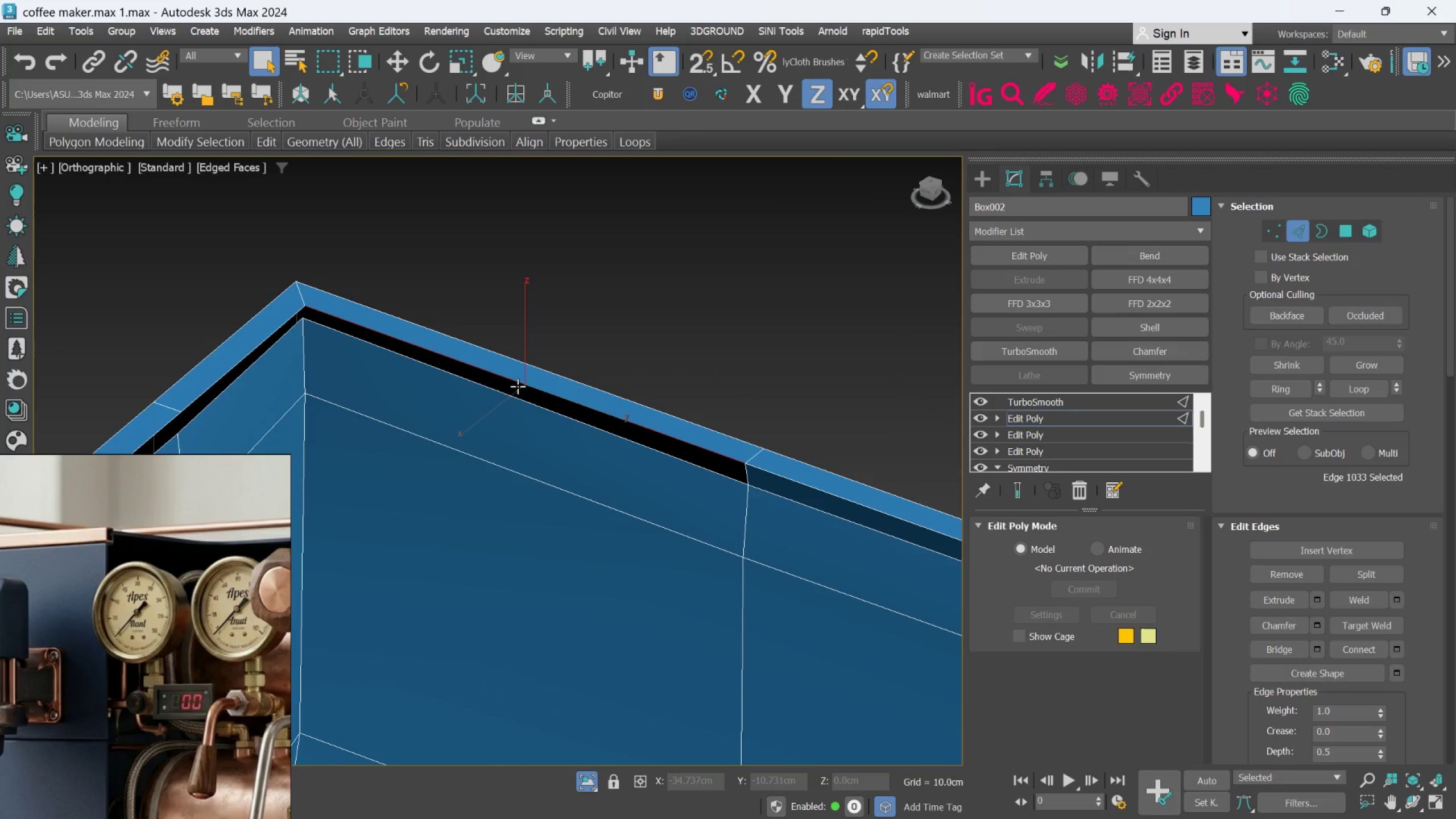 
hold_key(key=ControlLeft, duration=0.52)
left_click([513, 396])
 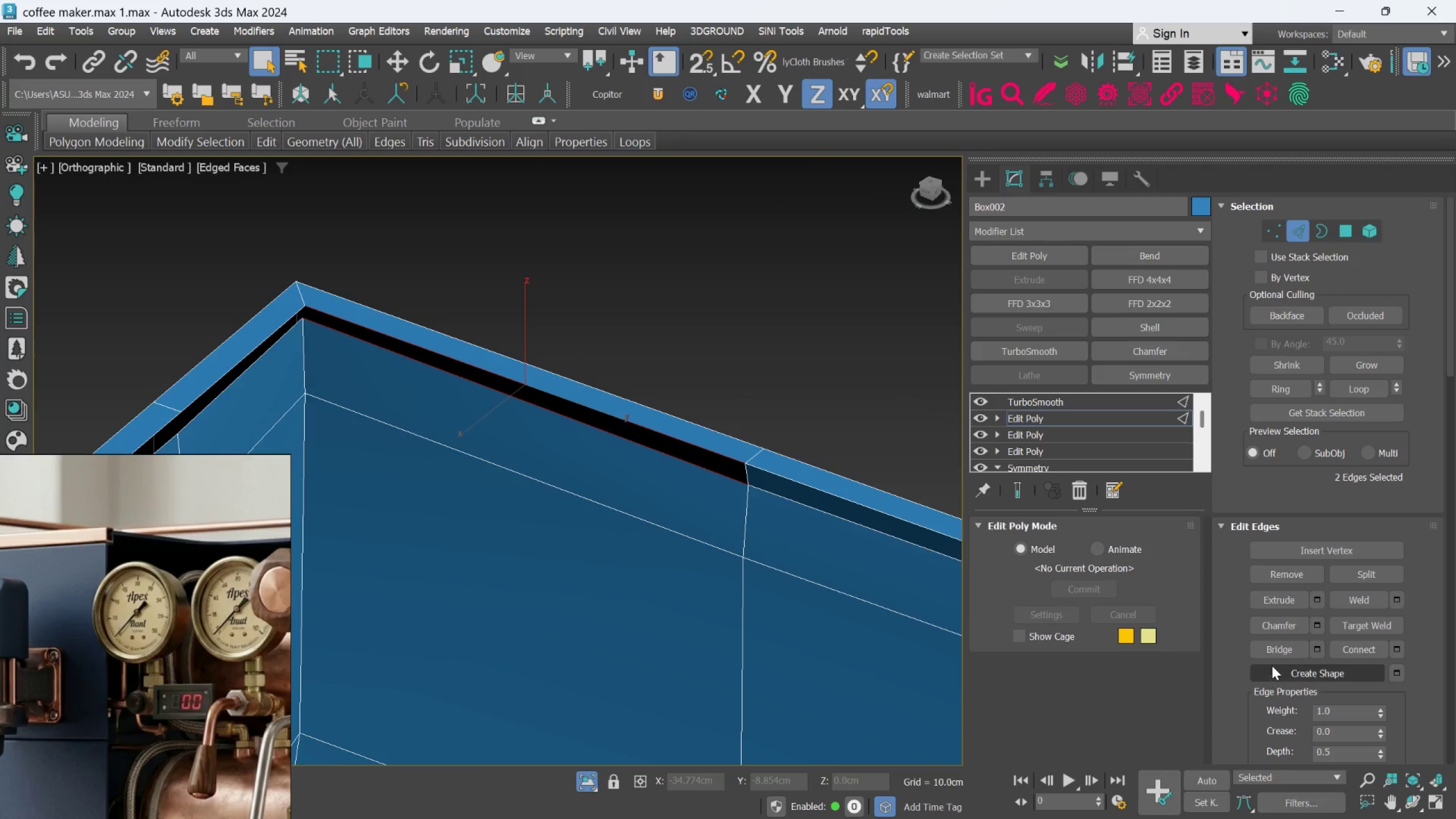 
left_click([1277, 647])
 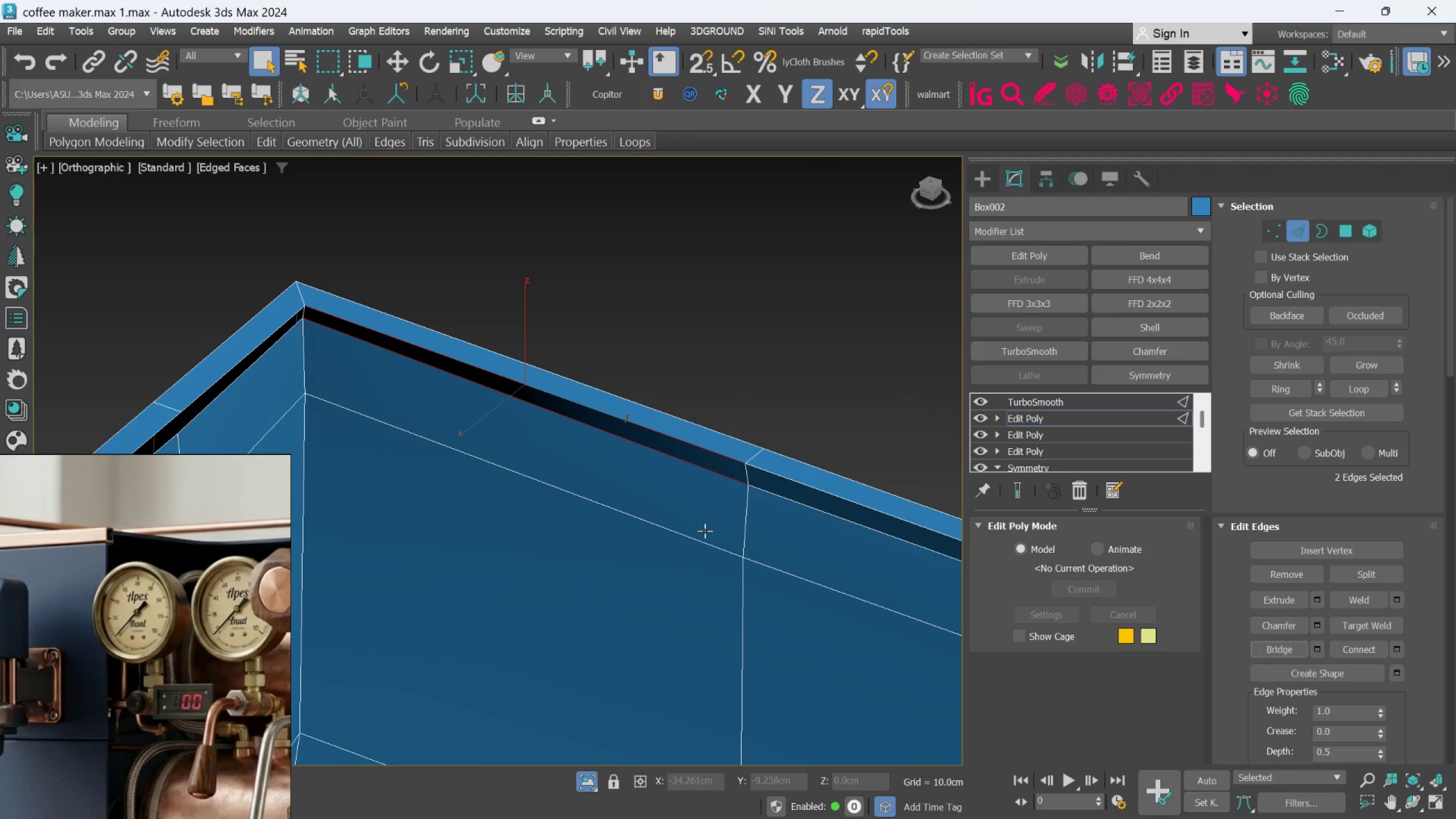 
hold_key(key=AltLeft, duration=0.47)
 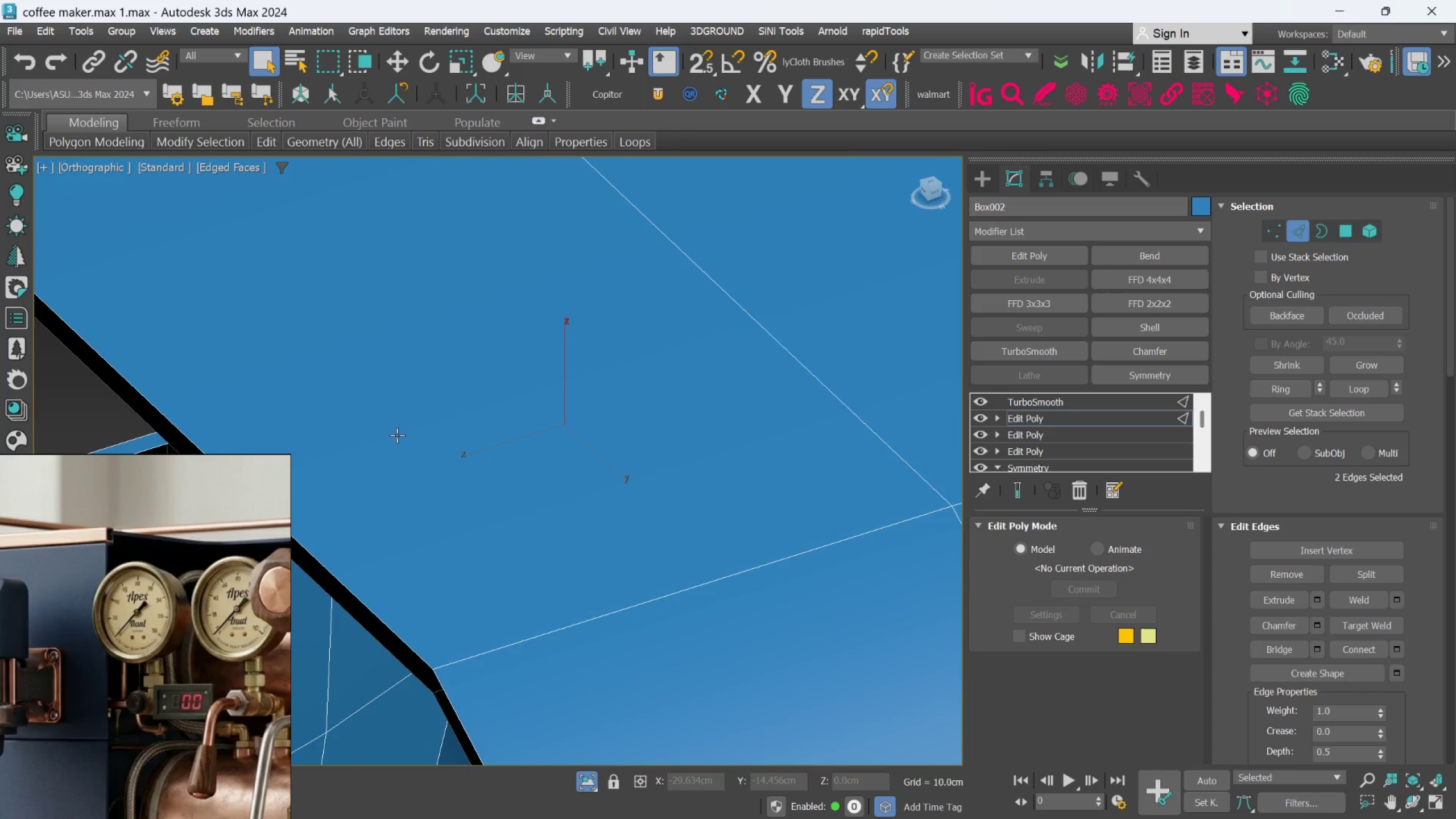 
scroll: coordinate [673, 522], scroll_direction: down, amount: 1.0
 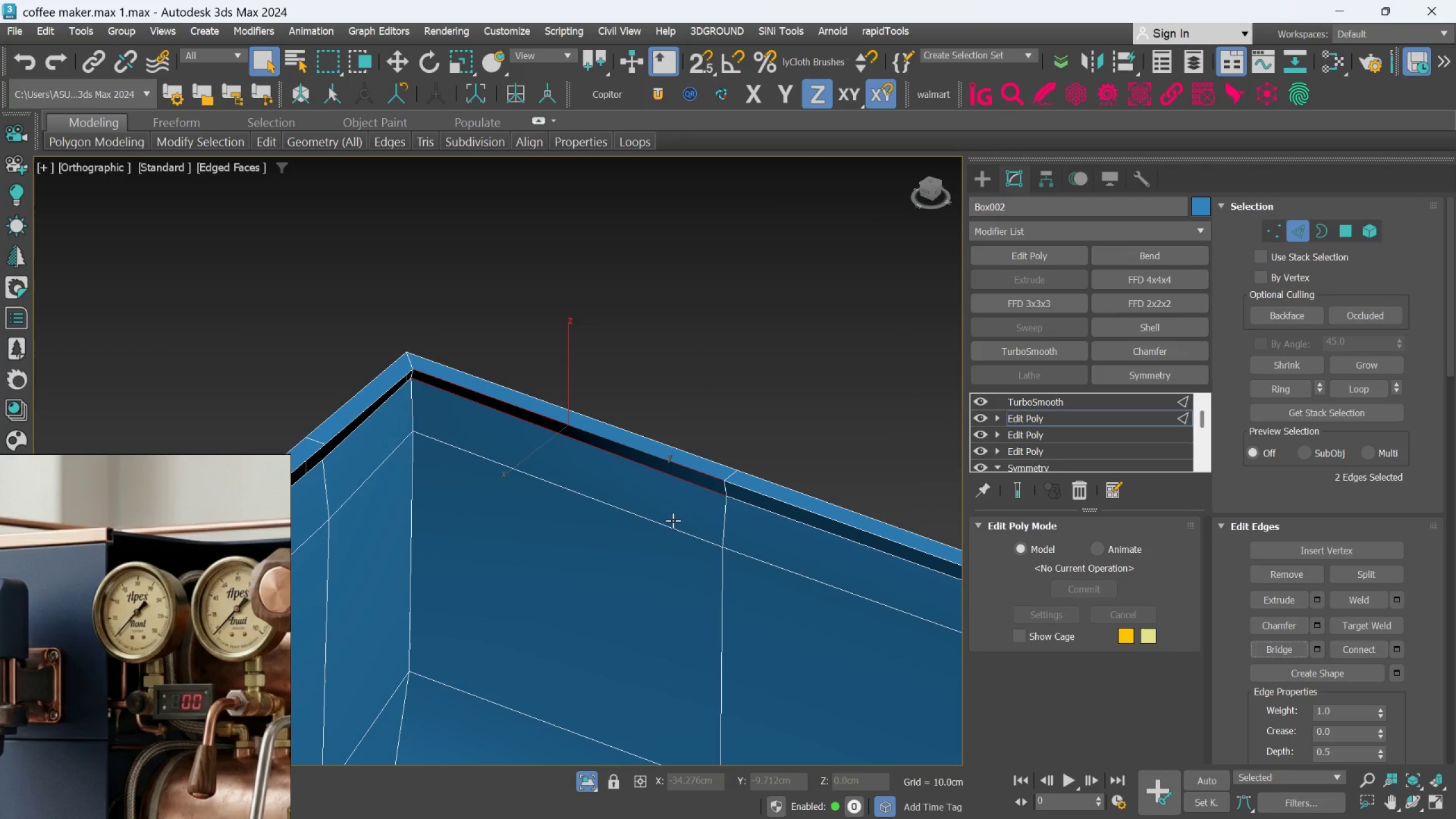 
hold_key(key=AltLeft, duration=0.53)
 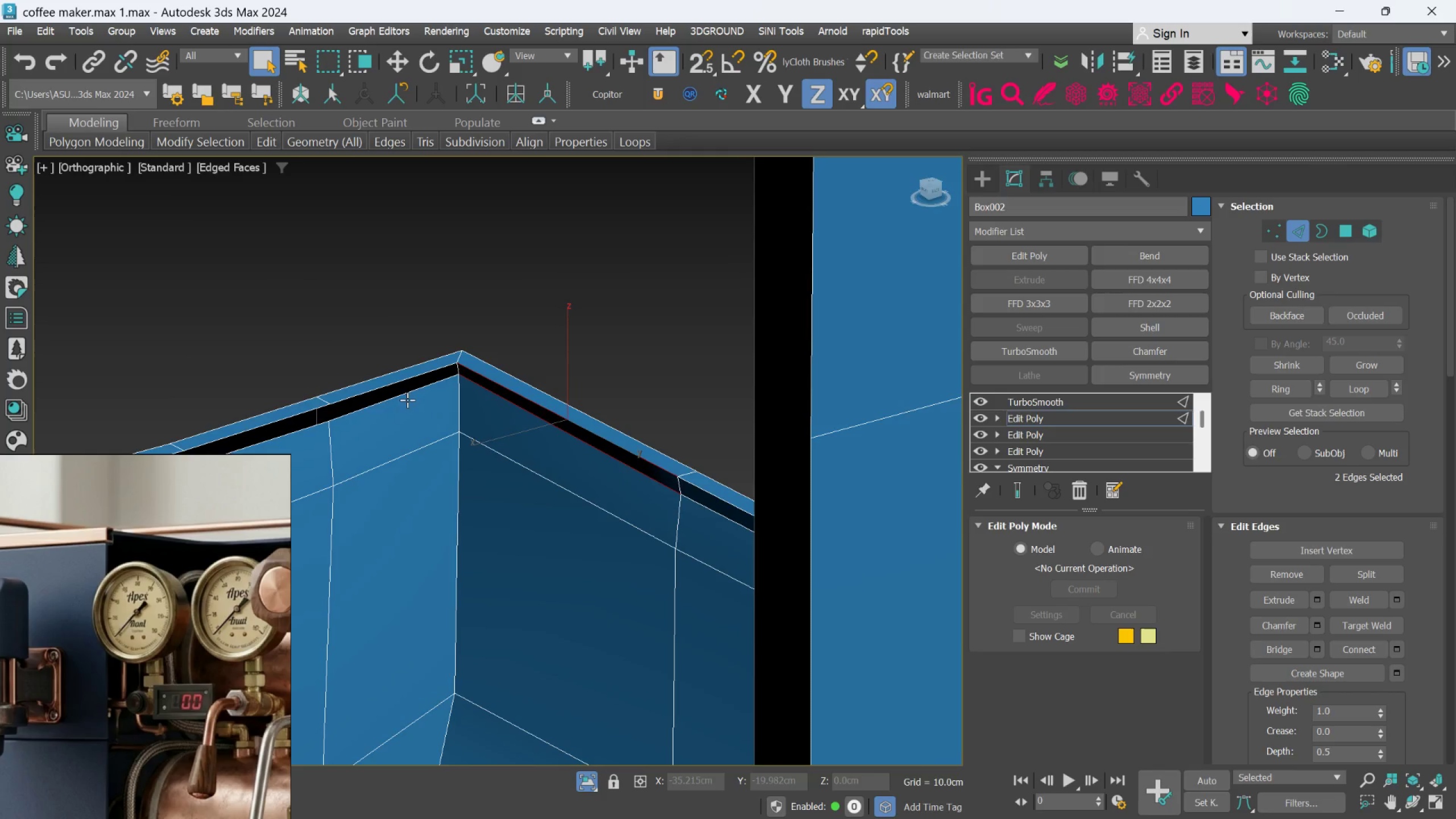 
left_click([407, 387])
 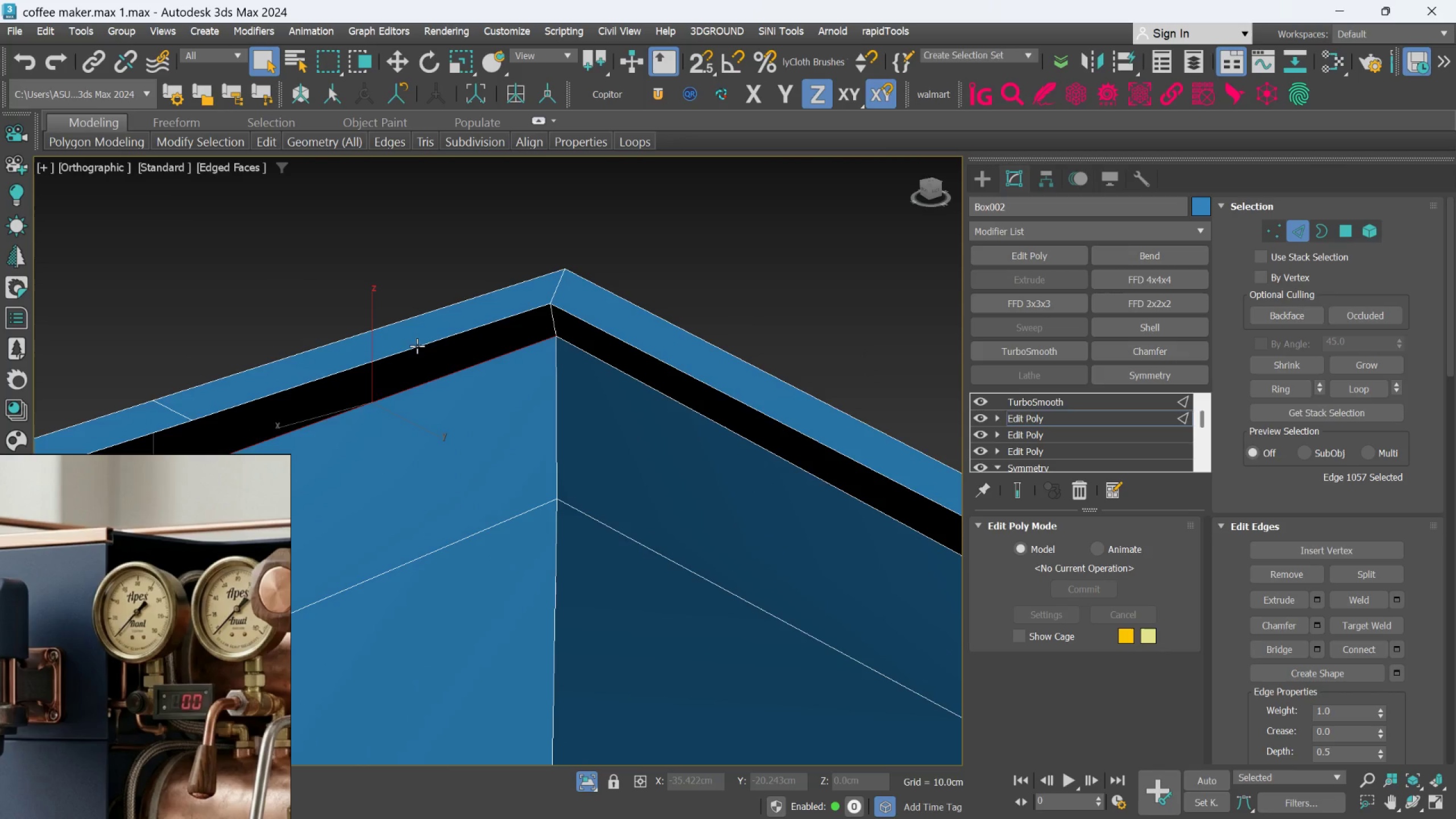 
scroll: coordinate [406, 395], scroll_direction: up, amount: 3.0
 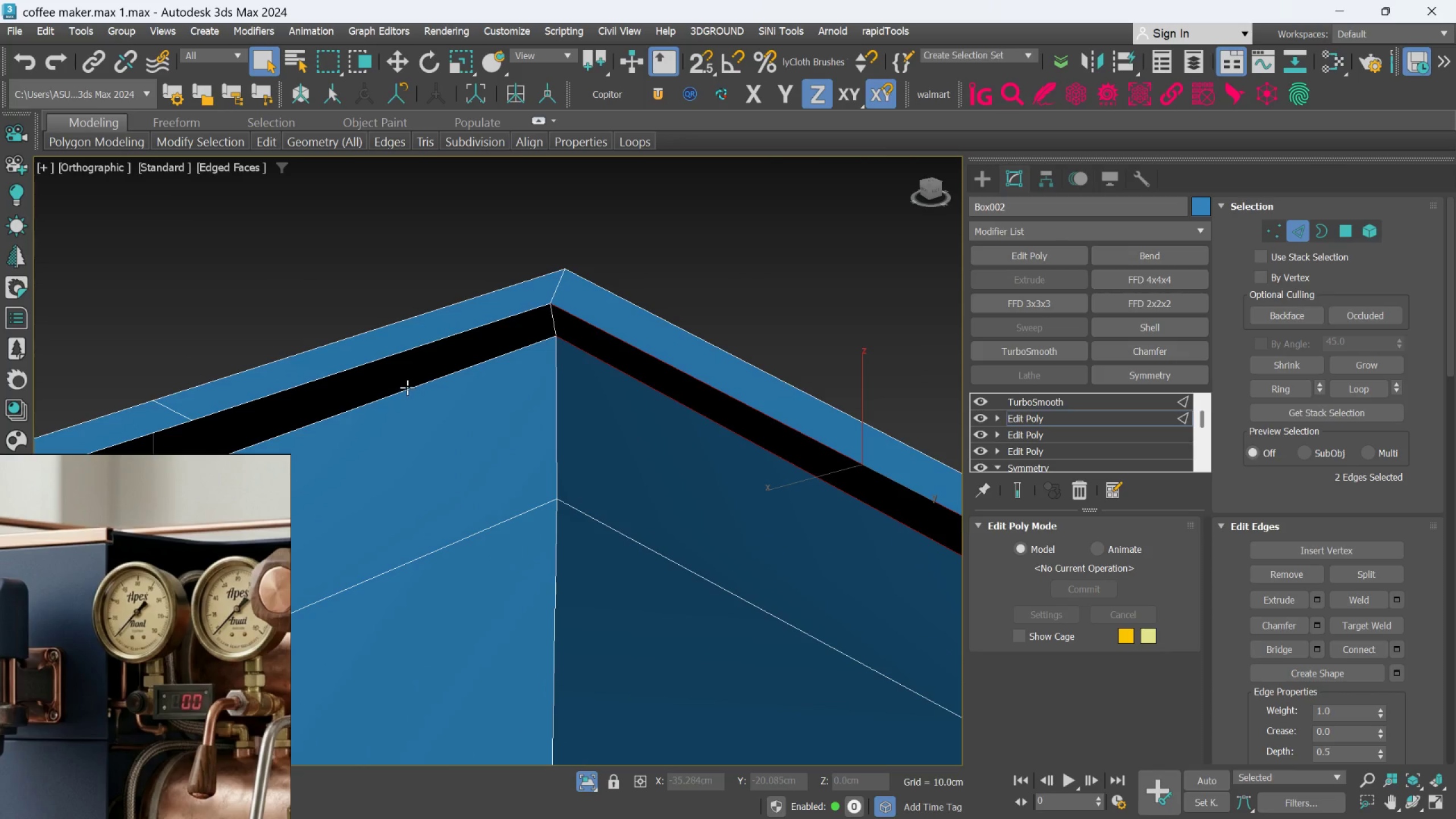 
left_click([418, 340])
 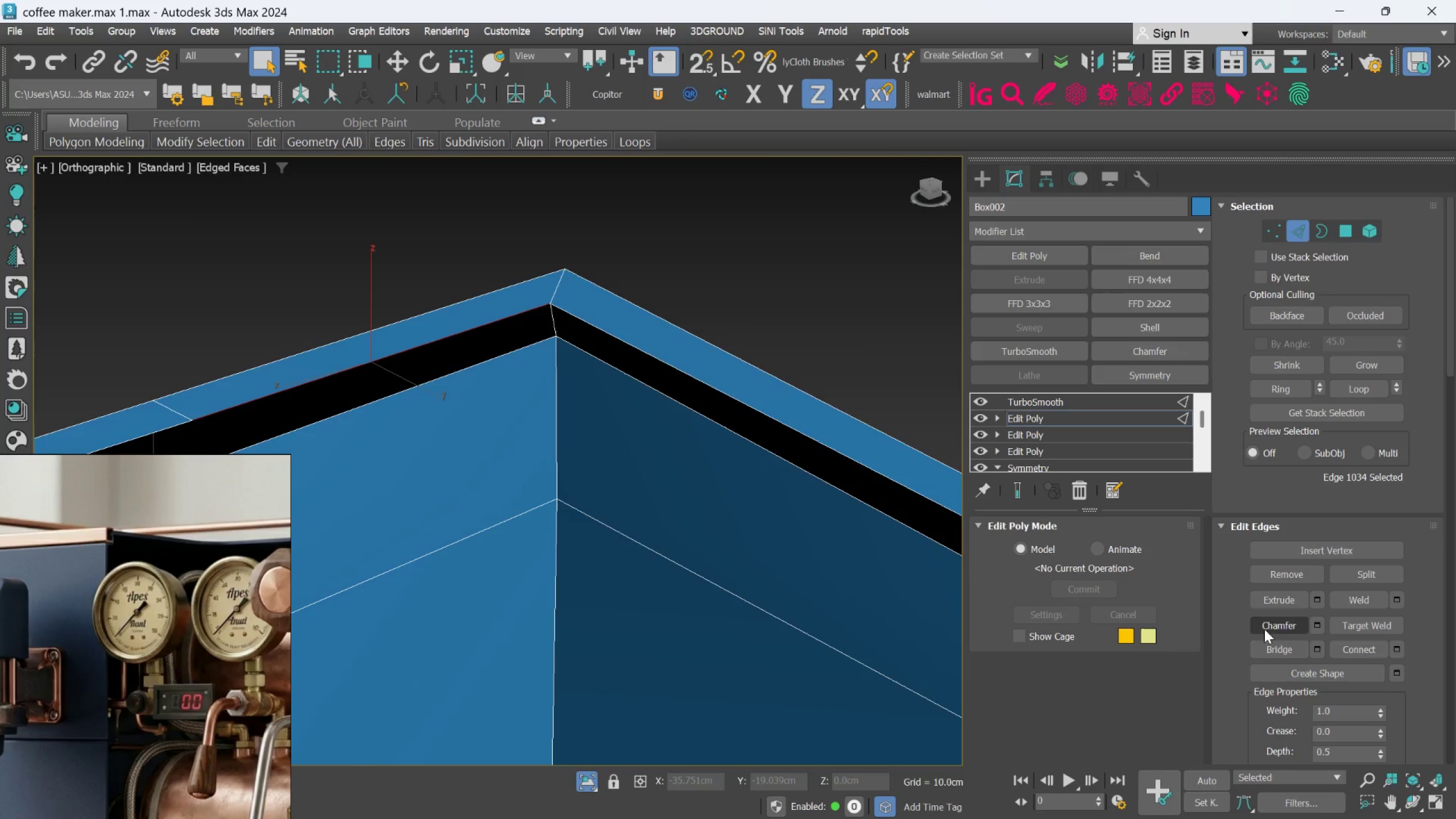 
left_click([1265, 644])
 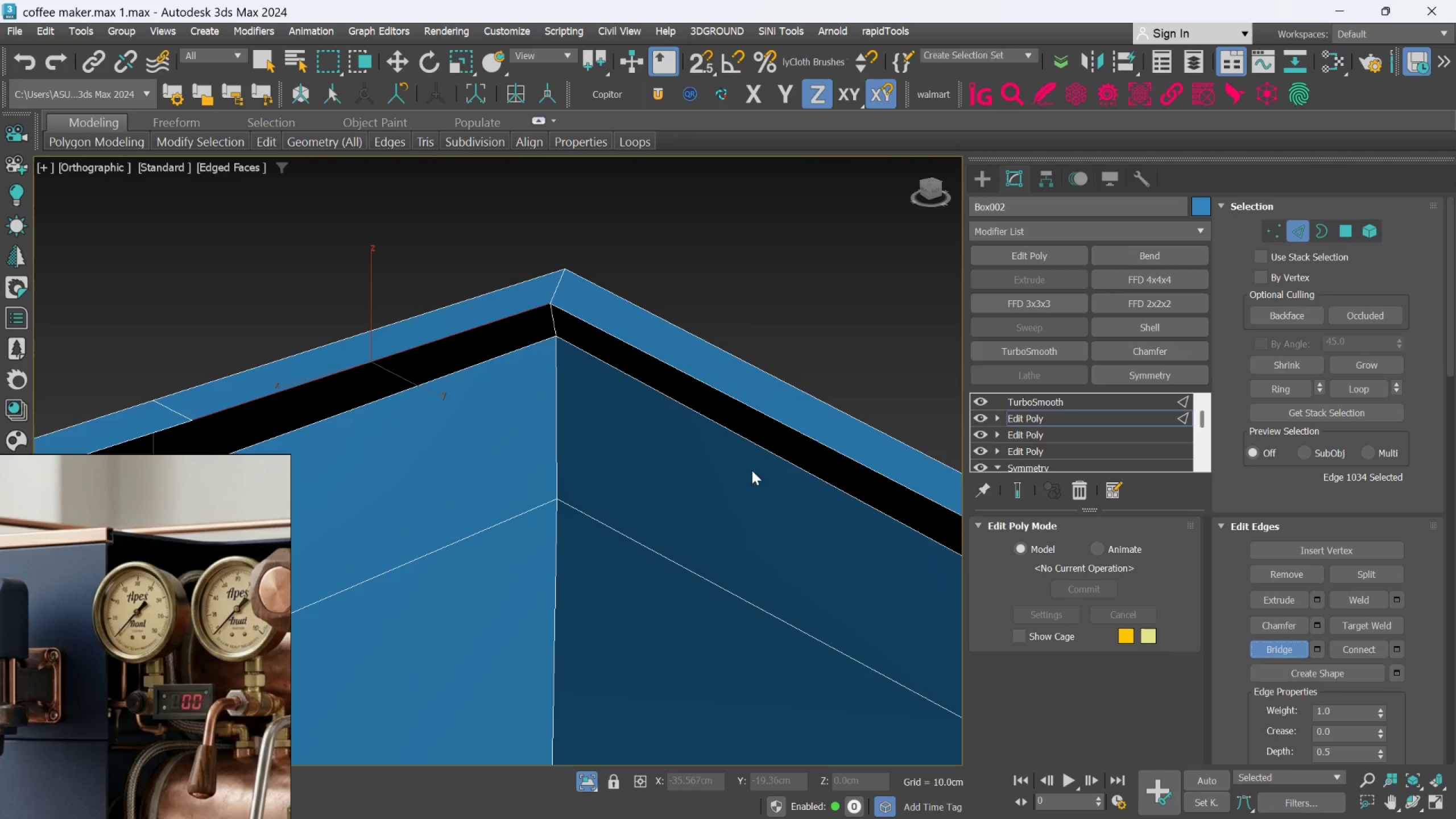 
hold_key(key=AltLeft, duration=0.84)
 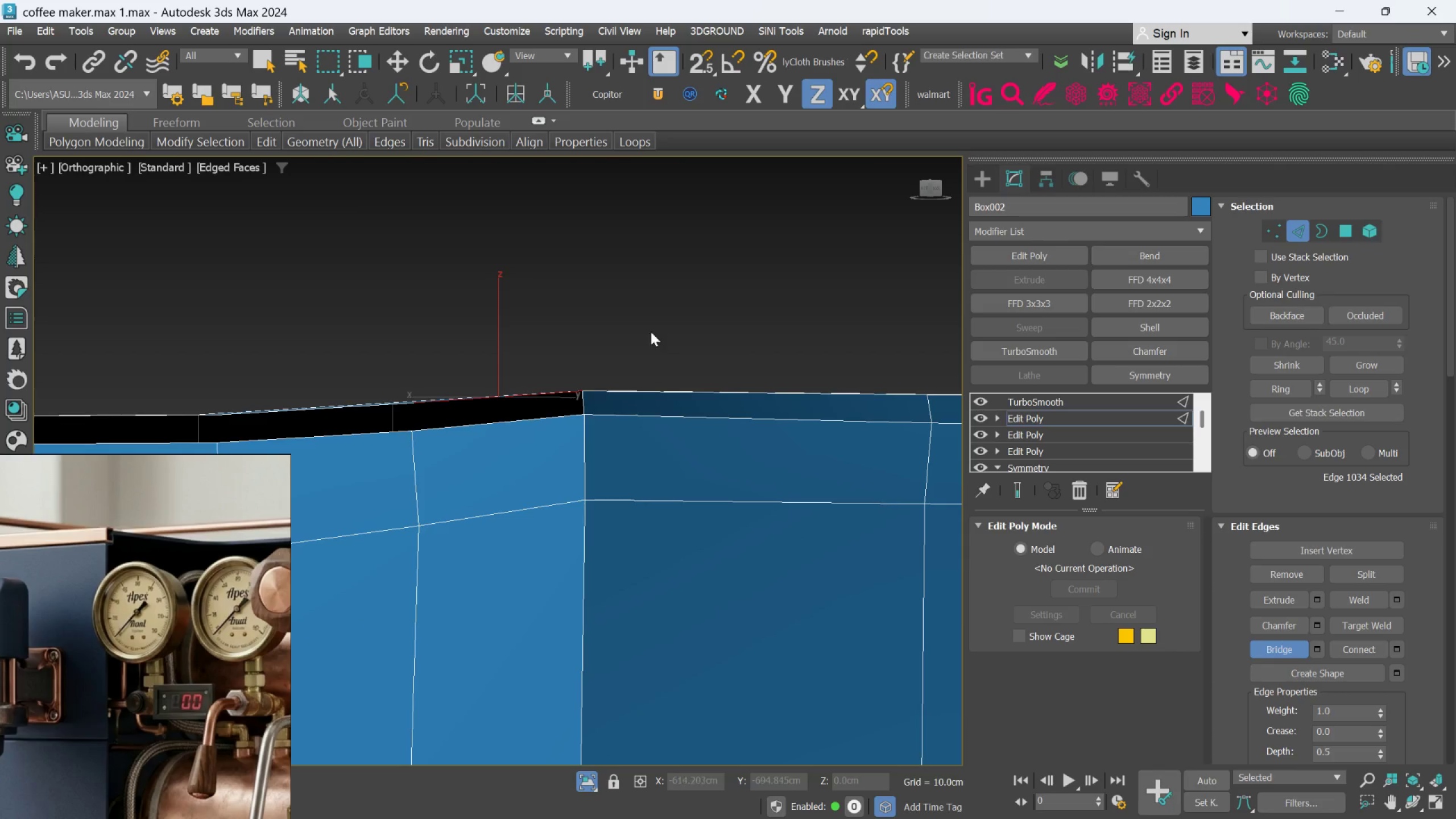 
scroll: coordinate [625, 432], scroll_direction: down, amount: 2.0
 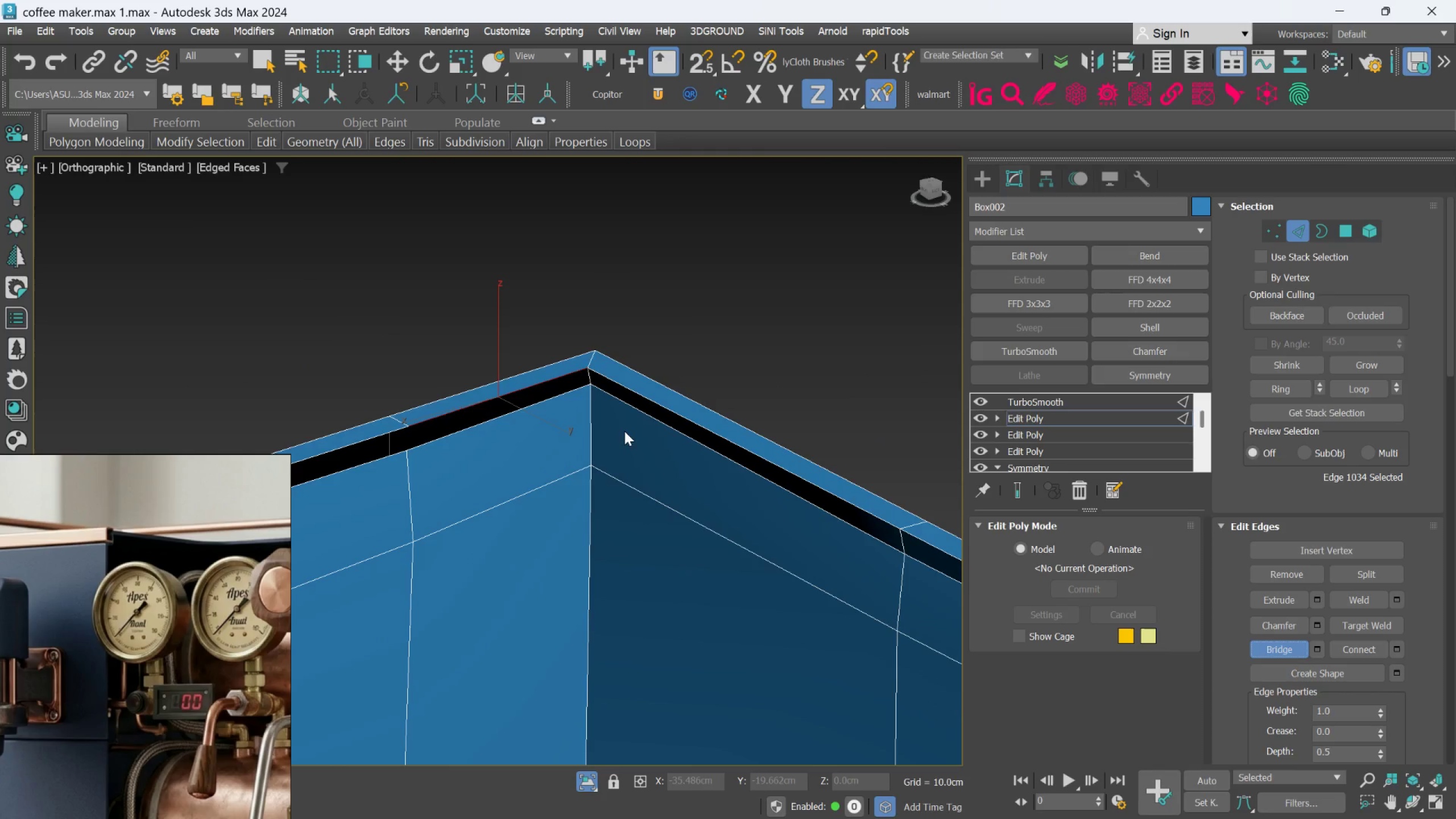 
left_click([652, 319])
 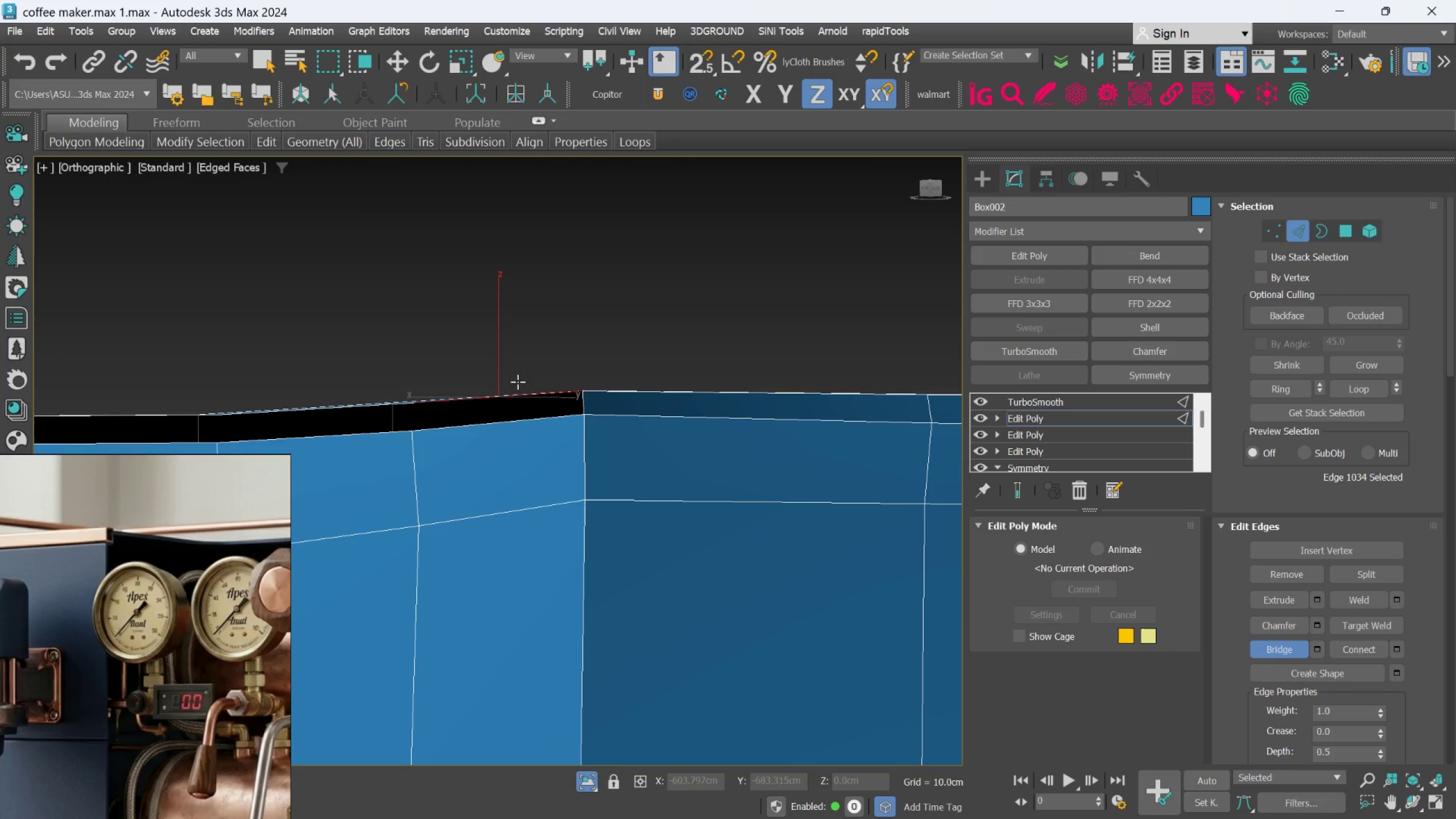 
scroll: coordinate [474, 403], scroll_direction: up, amount: 2.0
 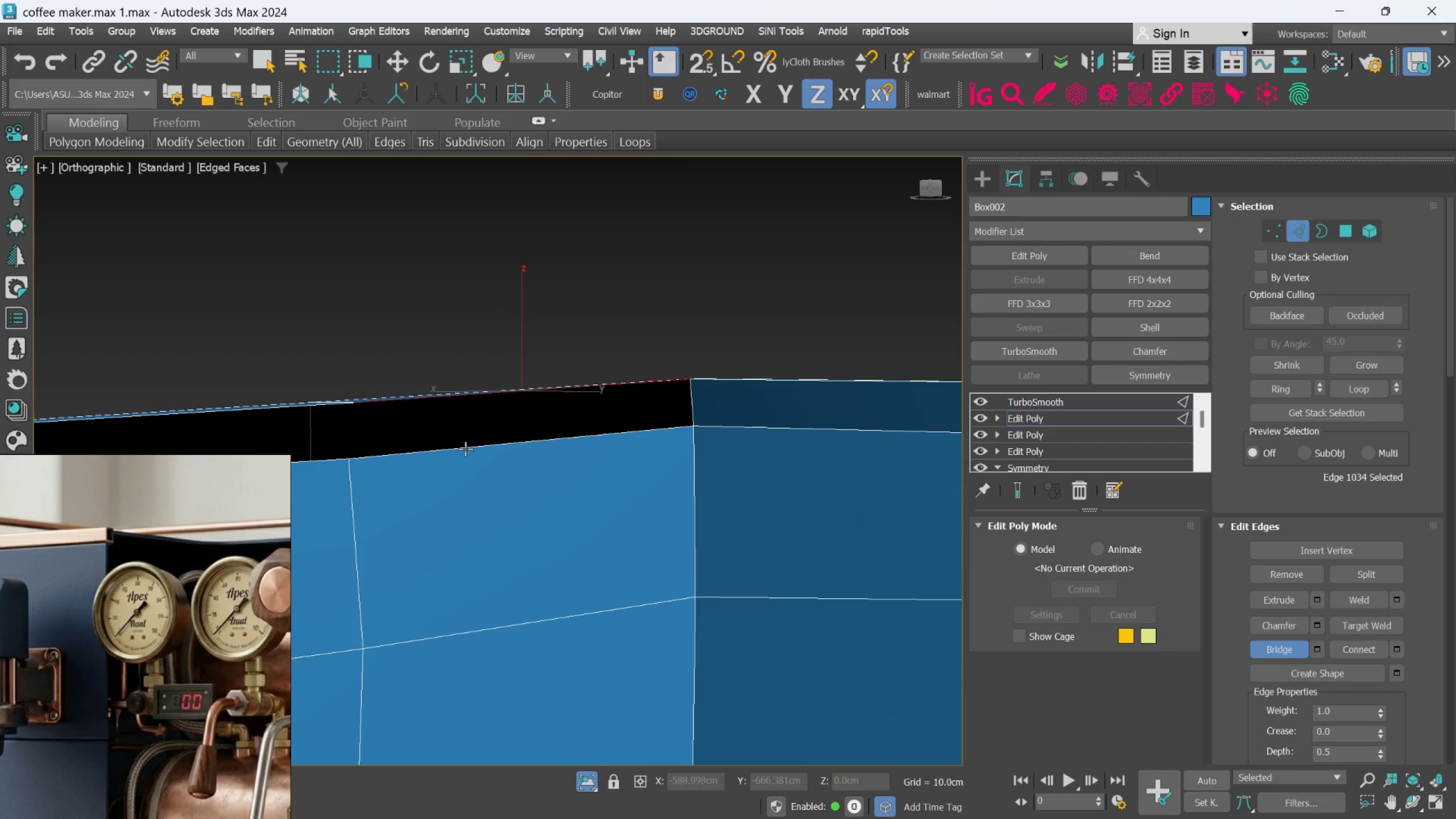 
left_click([465, 449])
 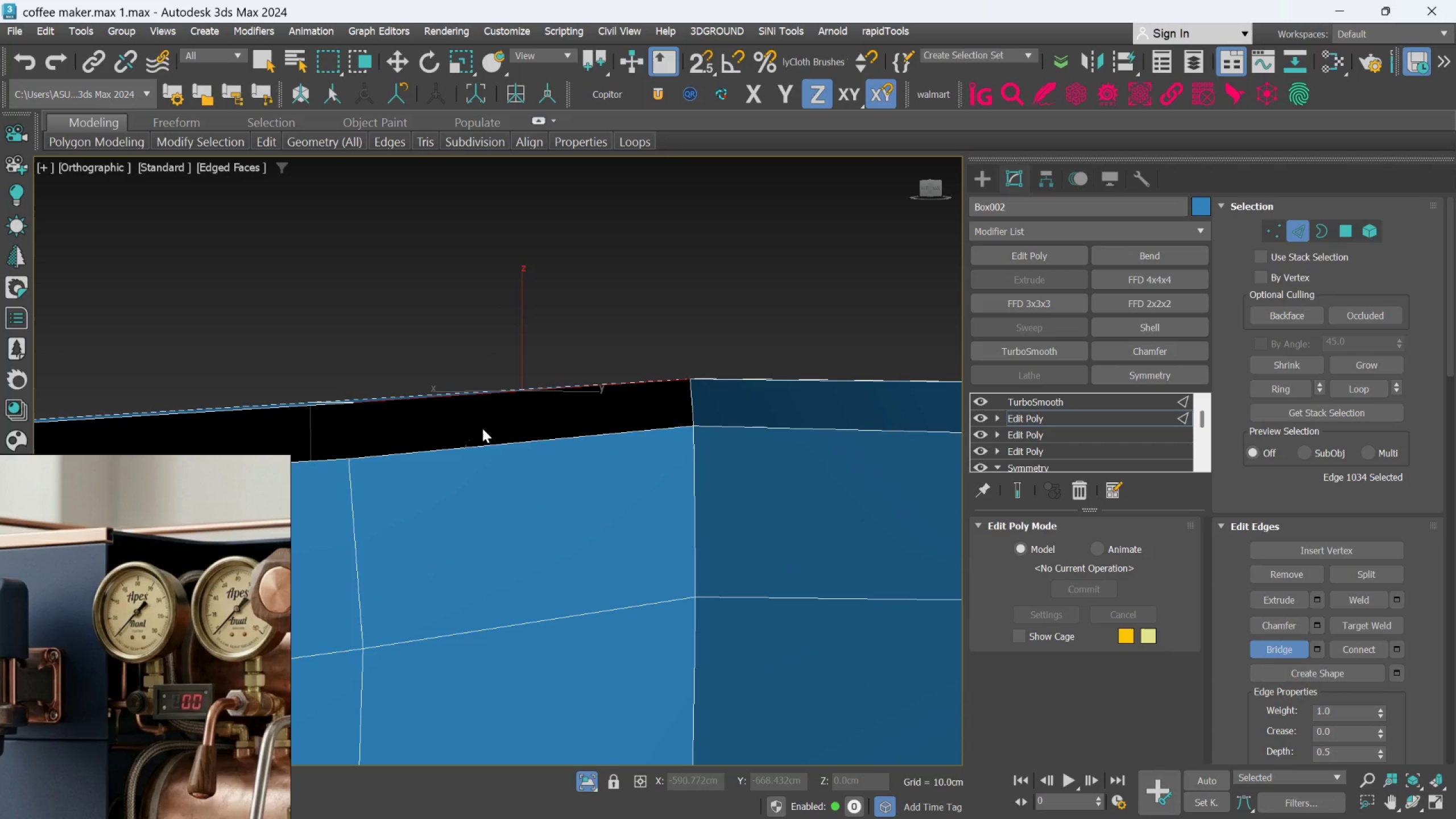 
right_click([585, 341])
 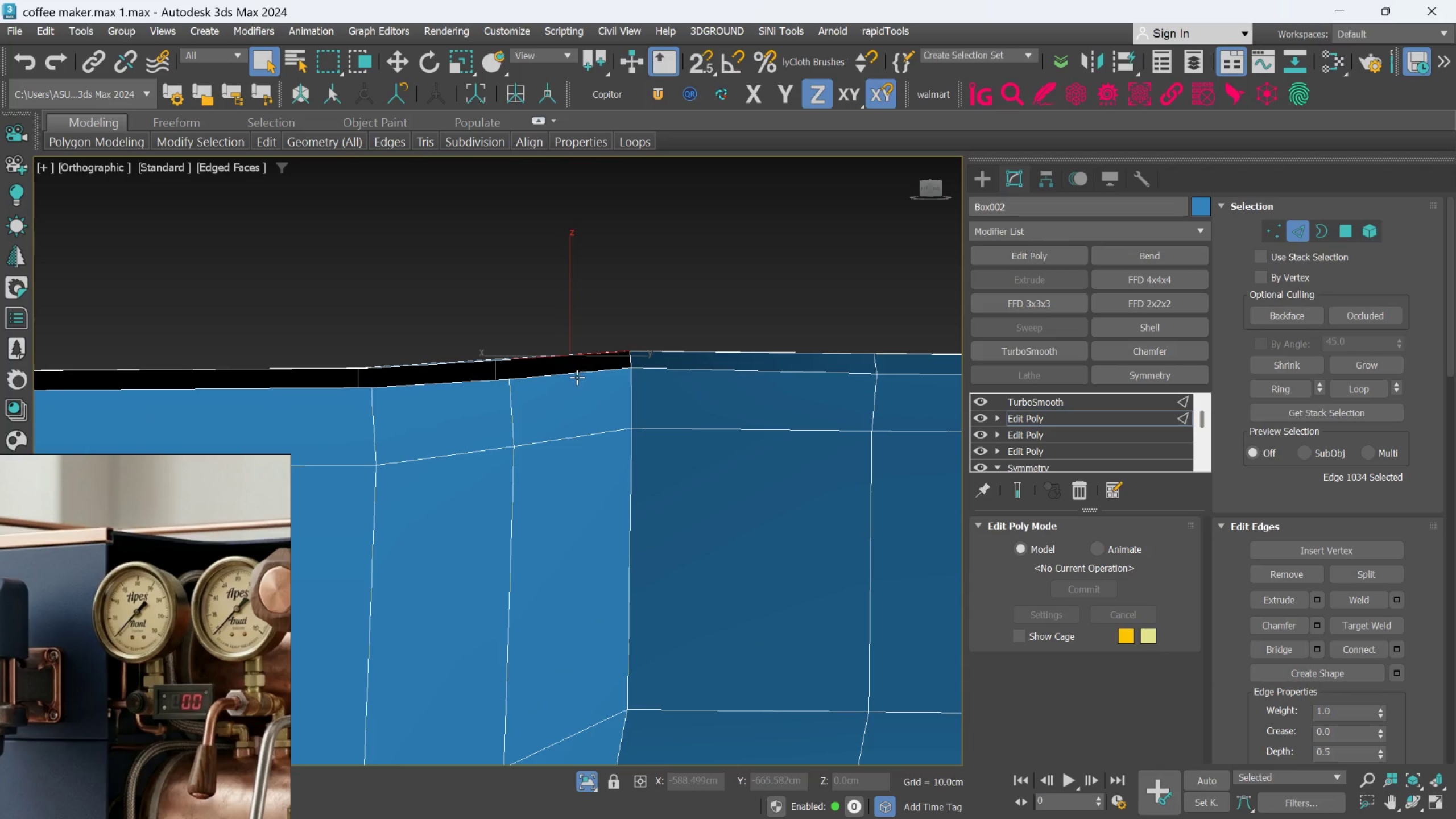 
scroll: coordinate [597, 336], scroll_direction: down, amount: 3.0
 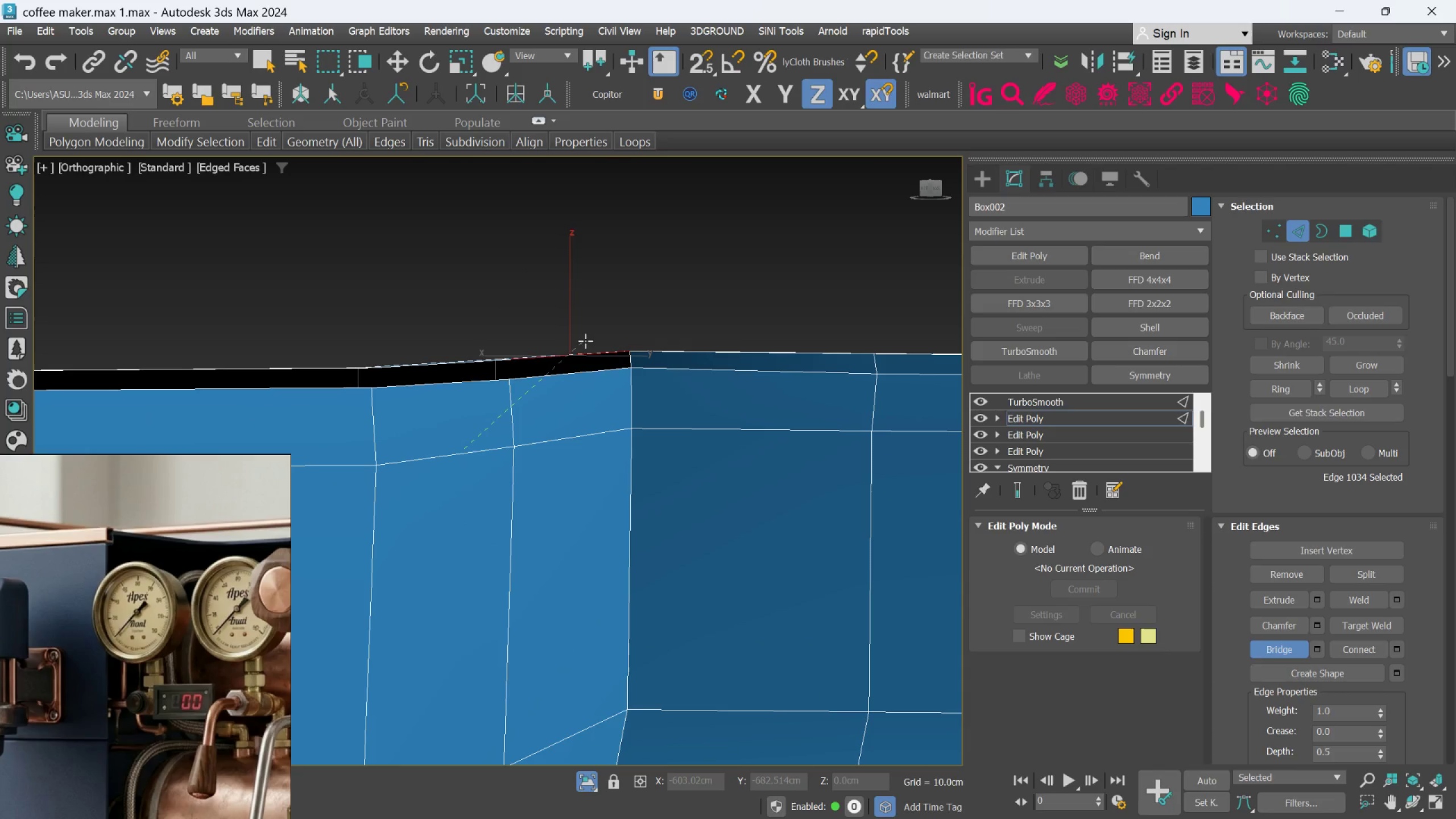 
scroll: coordinate [577, 378], scroll_direction: up, amount: 2.0
 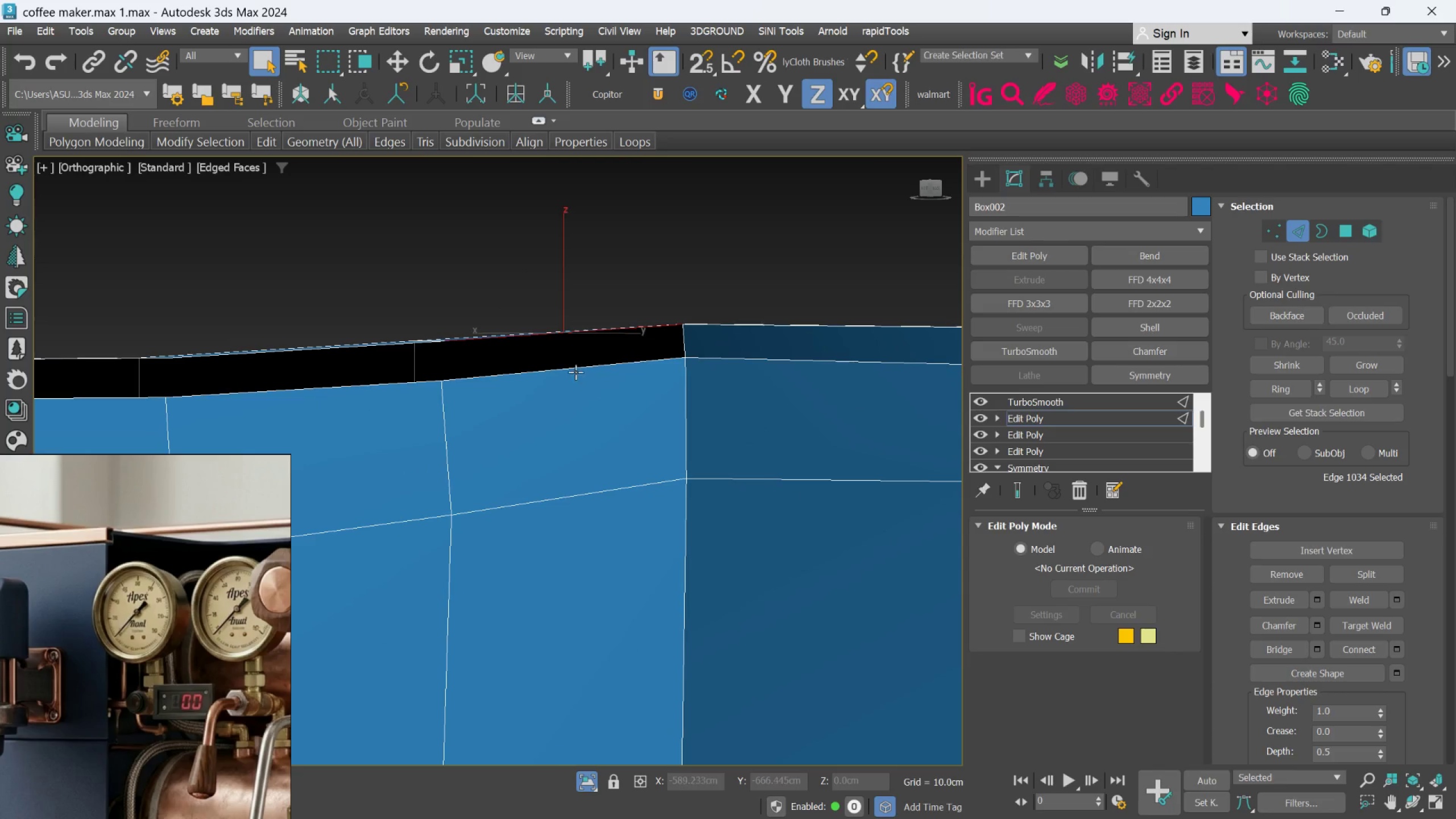 
left_click([576, 366])
 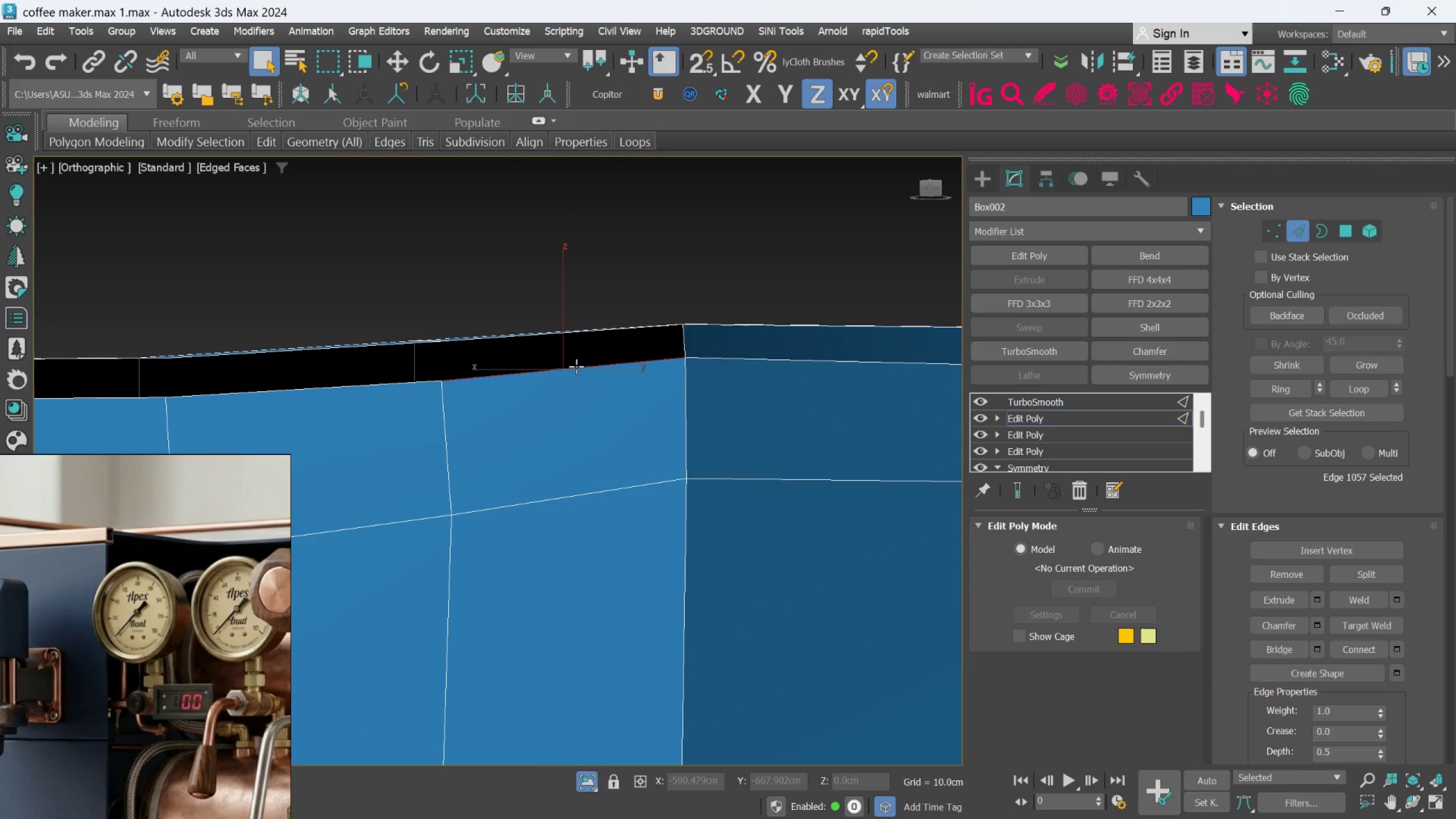 
hold_key(key=ControlLeft, duration=1.23)
left_click([588, 330])
 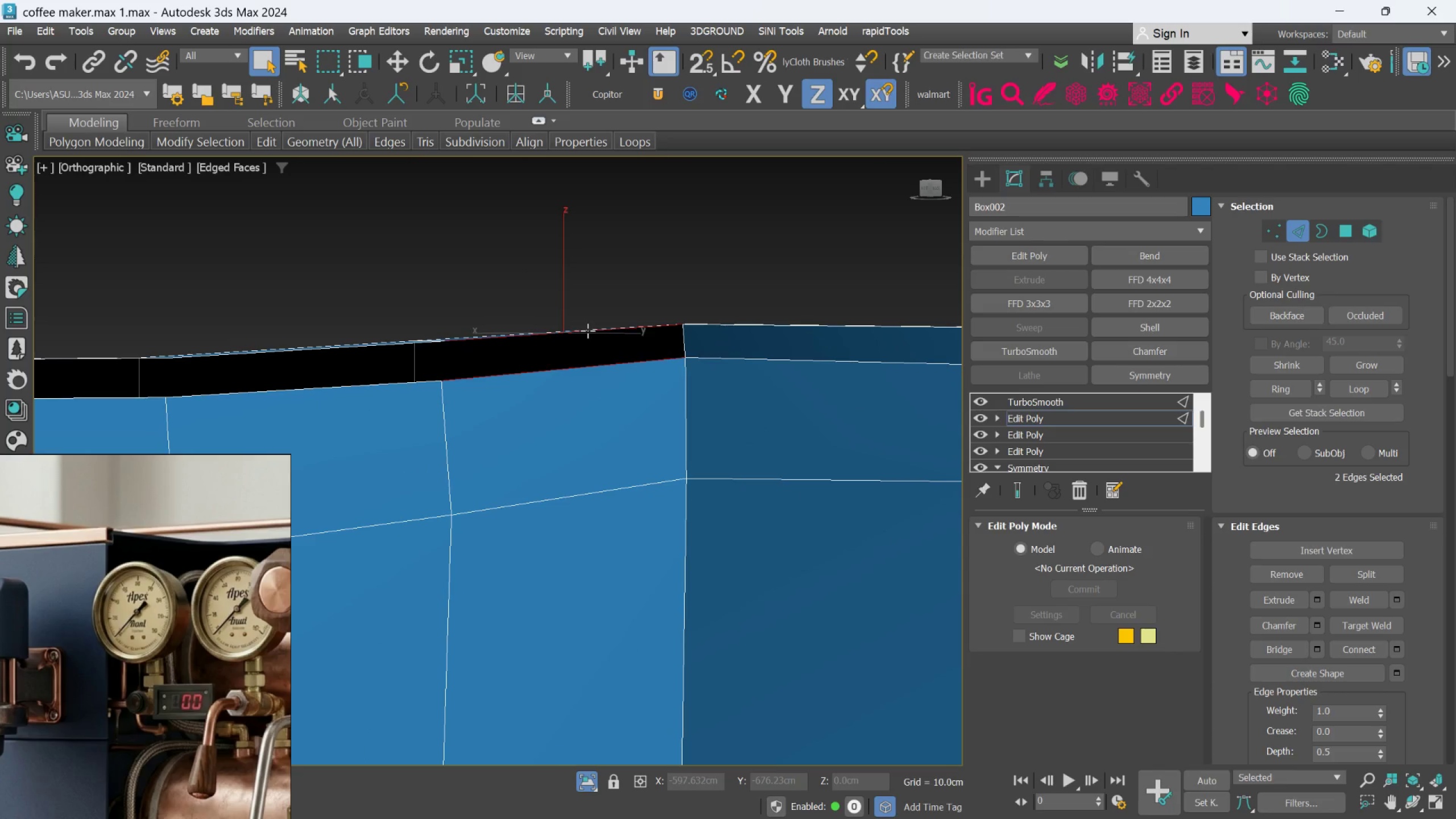 
hold_key(key=ControlLeft, duration=7.69)
left_click([1288, 644])
 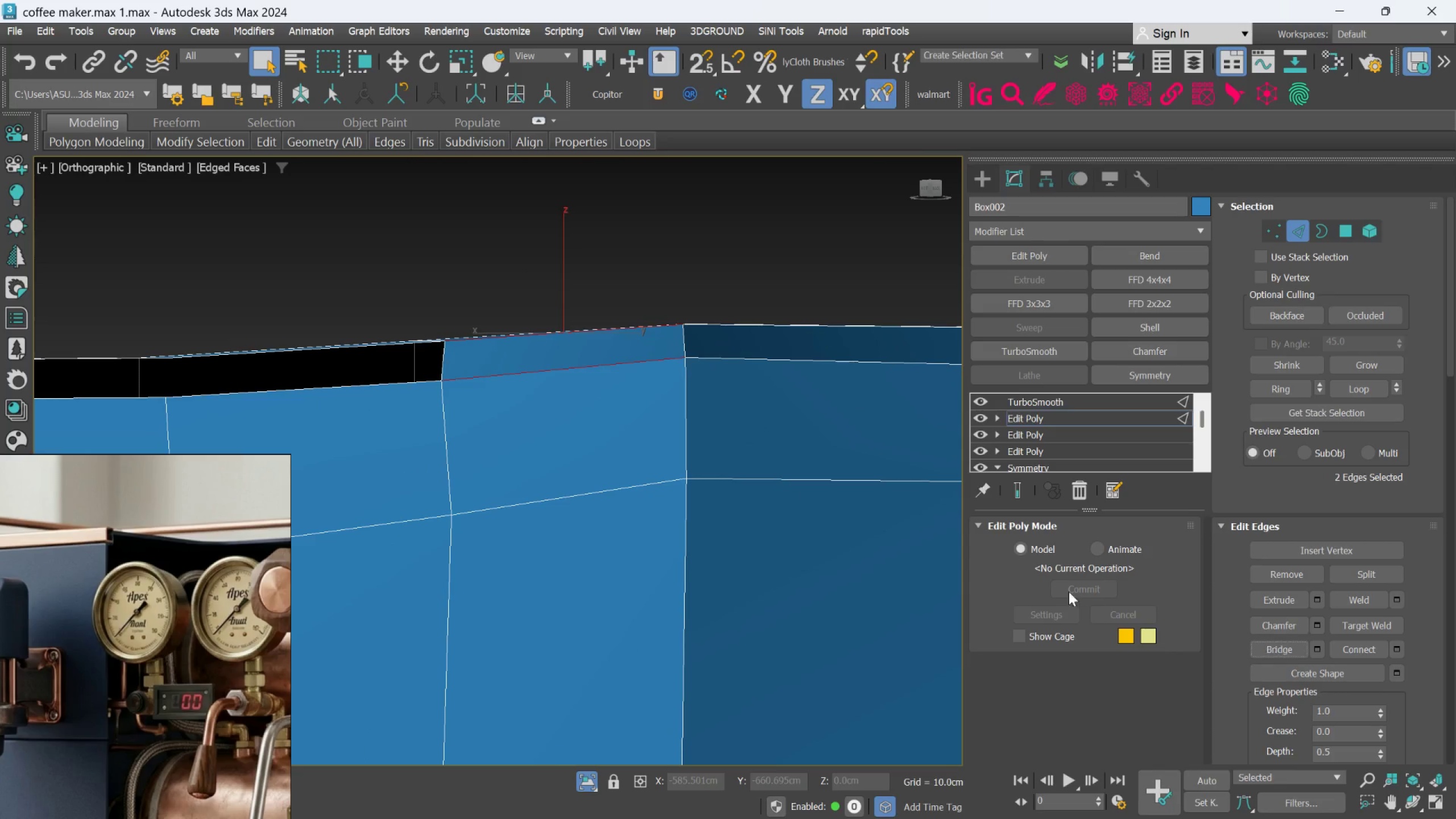 
hold_key(key=AltLeft, duration=0.62)
 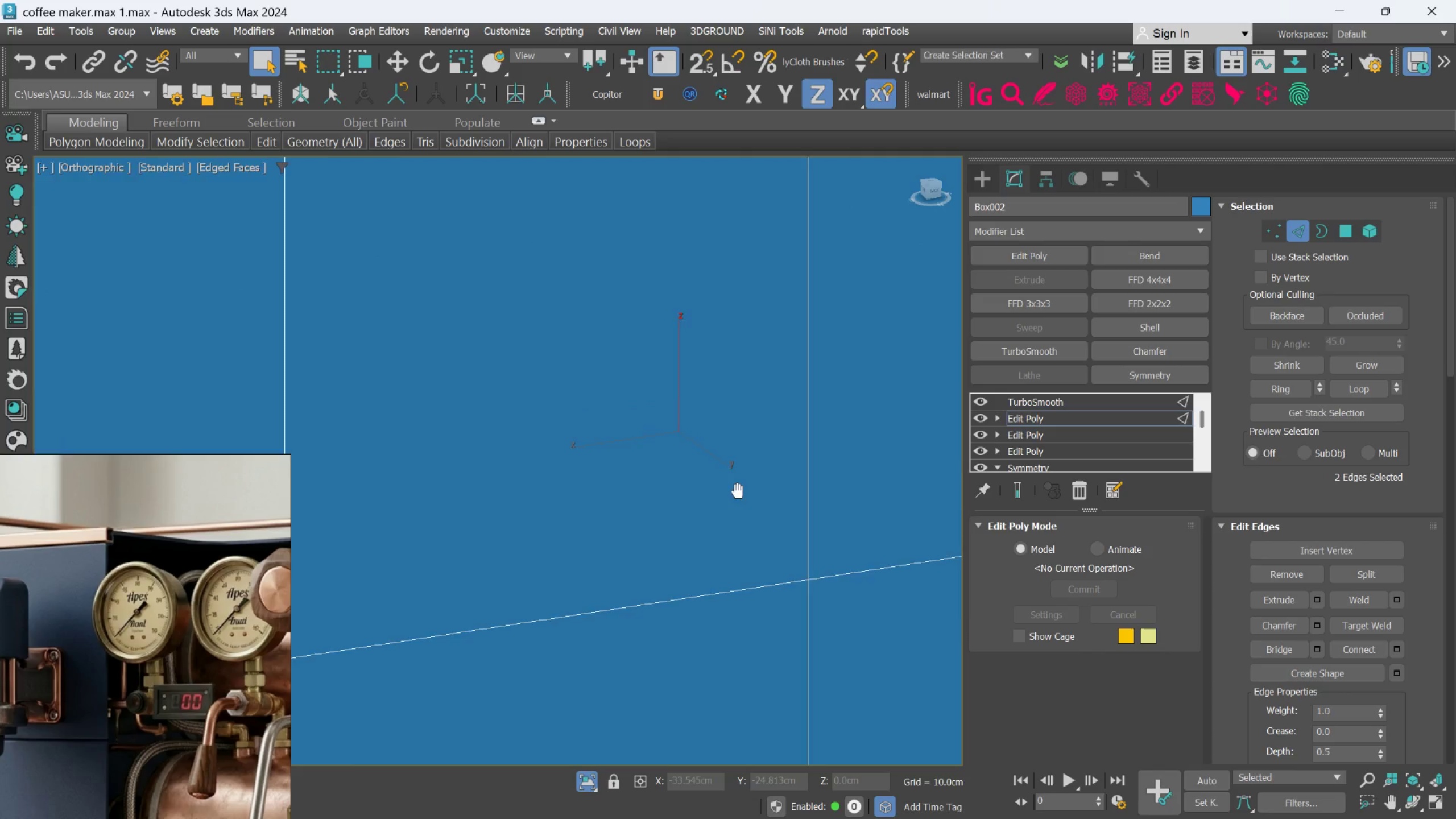 
scroll: coordinate [764, 471], scroll_direction: down, amount: 3.0
 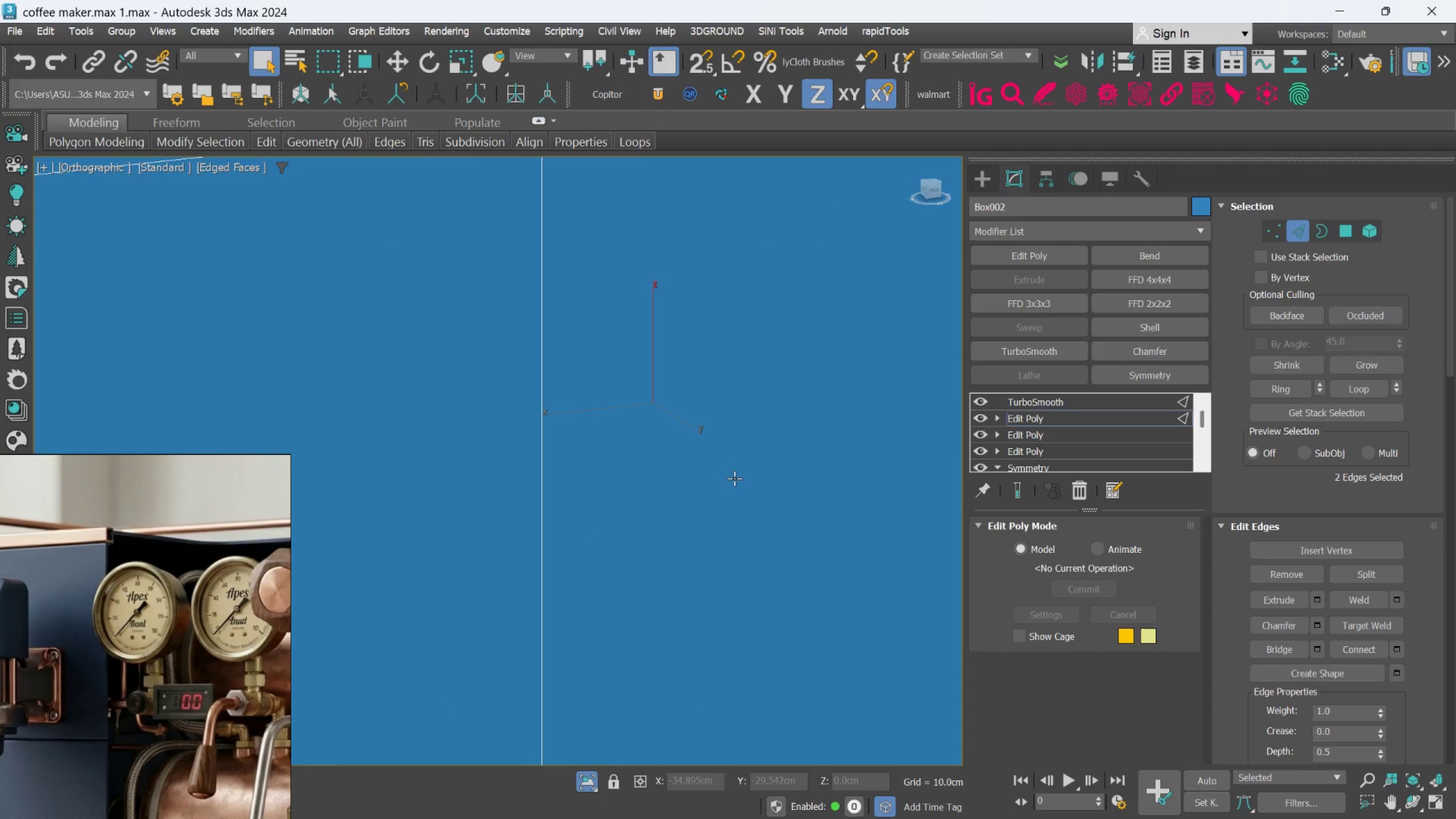 
key(Alt+AltLeft)
 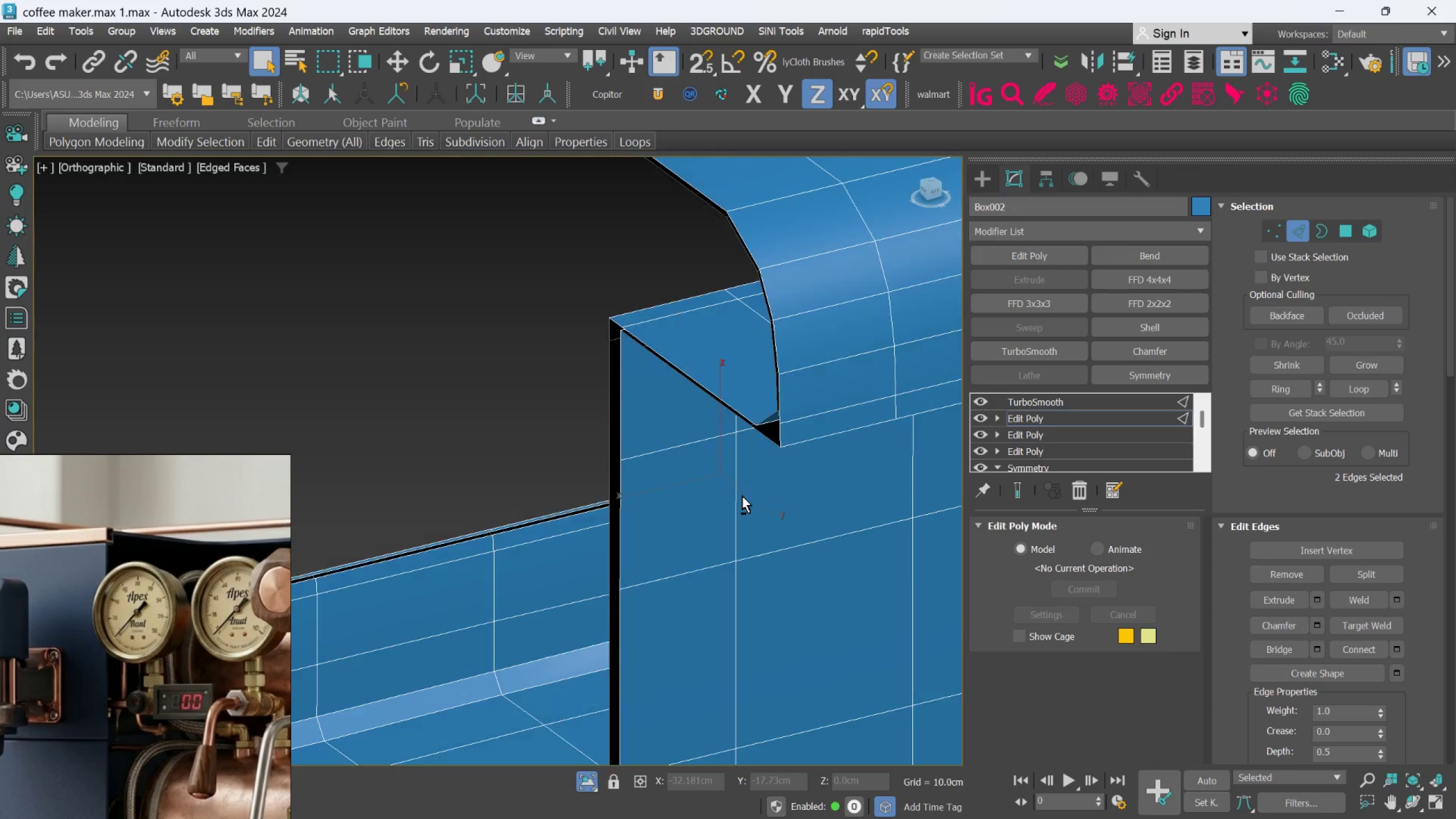 
hold_key(key=AltLeft, duration=0.61)
 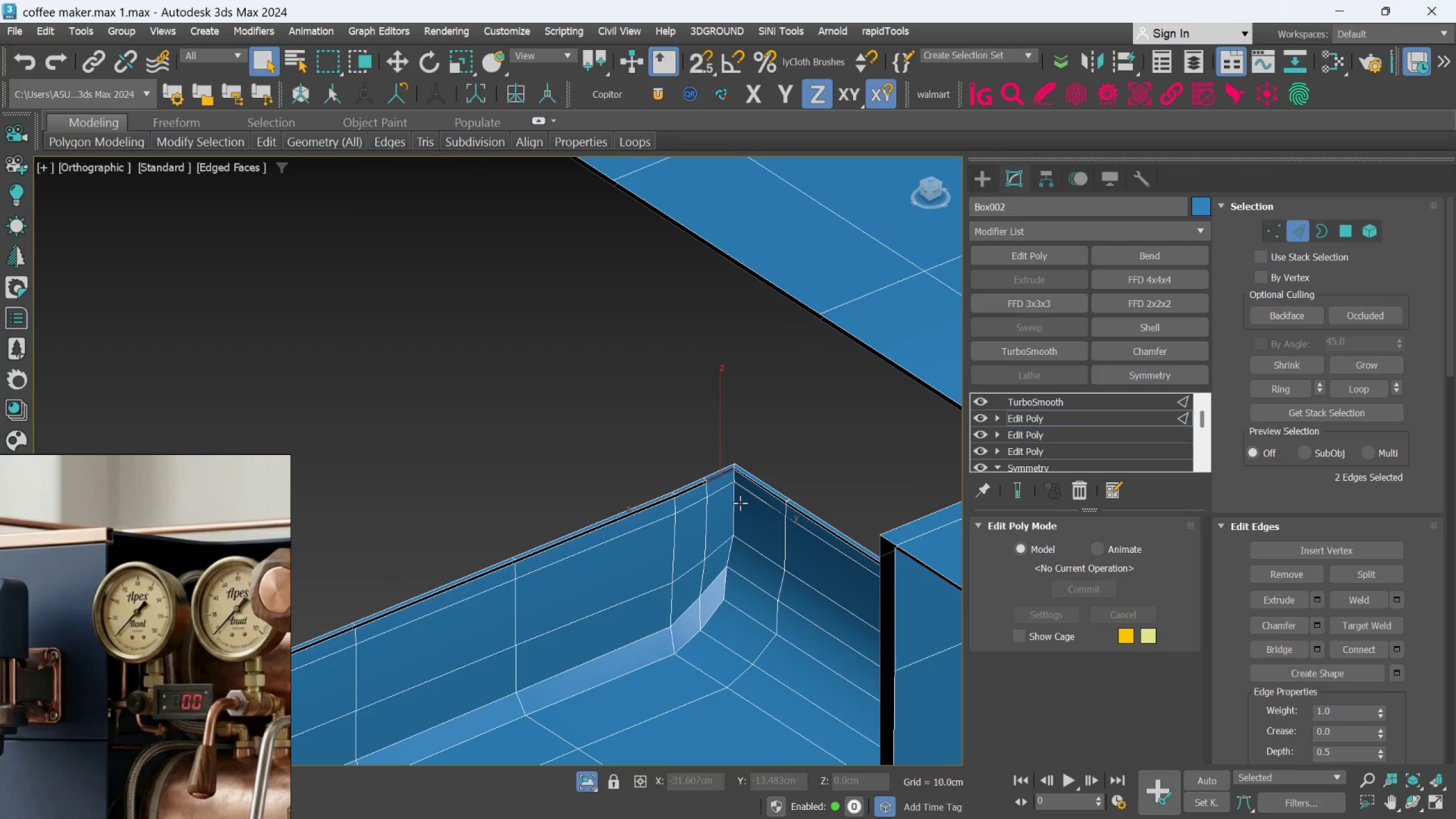 
scroll: coordinate [740, 503], scroll_direction: down, amount: 5.0
 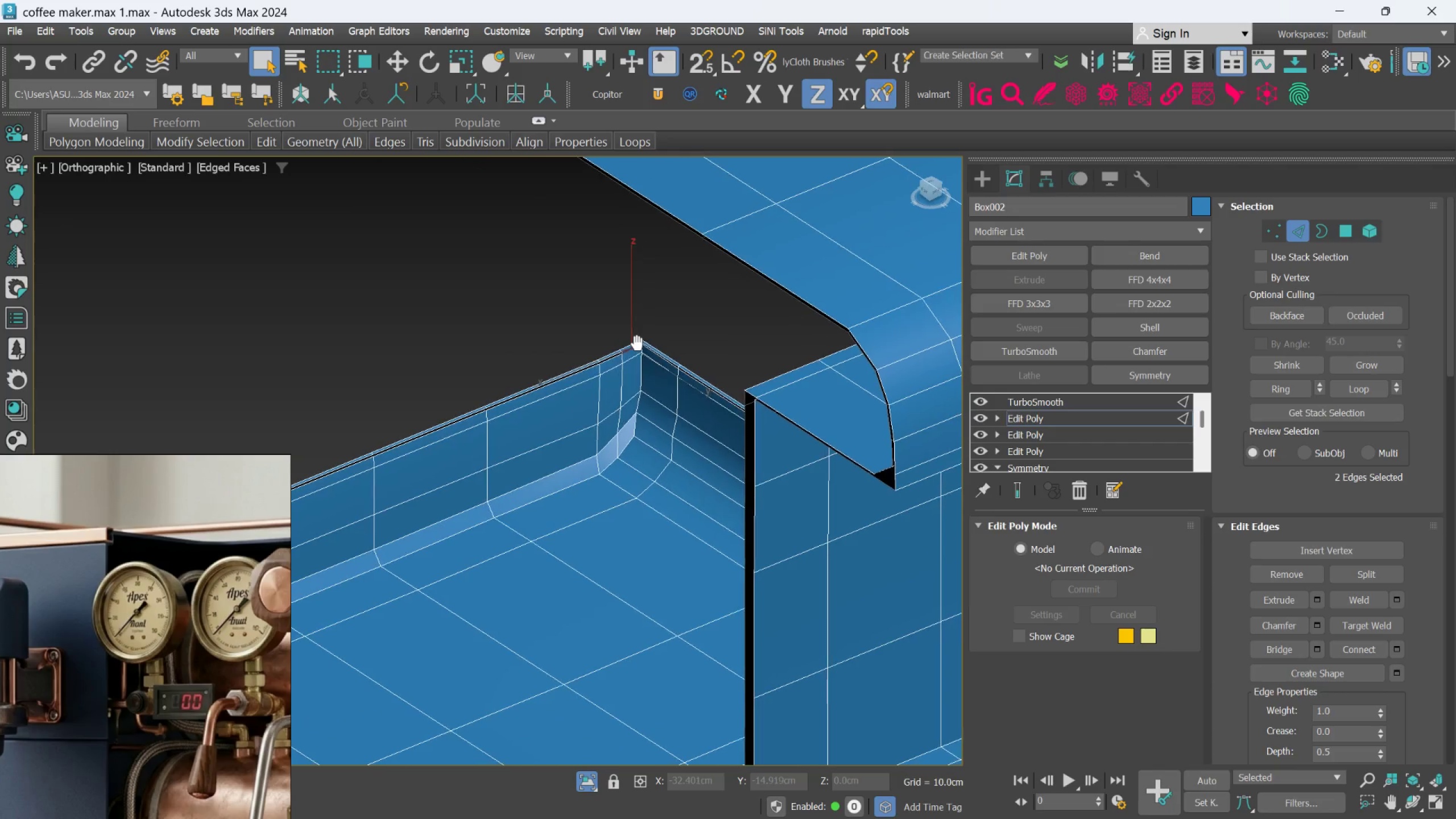 
double_click([638, 344])
 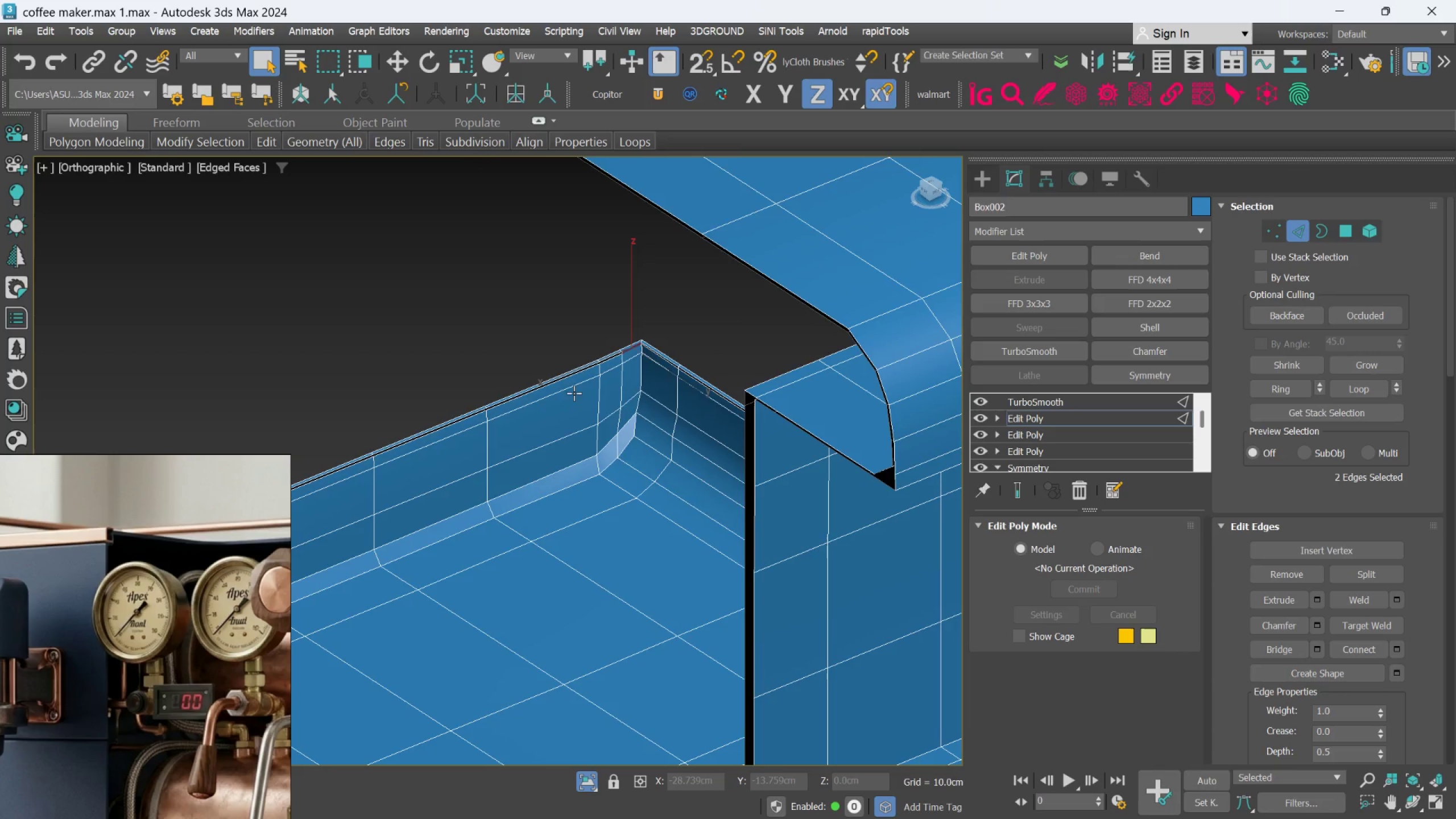 
scroll: coordinate [685, 322], scroll_direction: up, amount: 5.0
 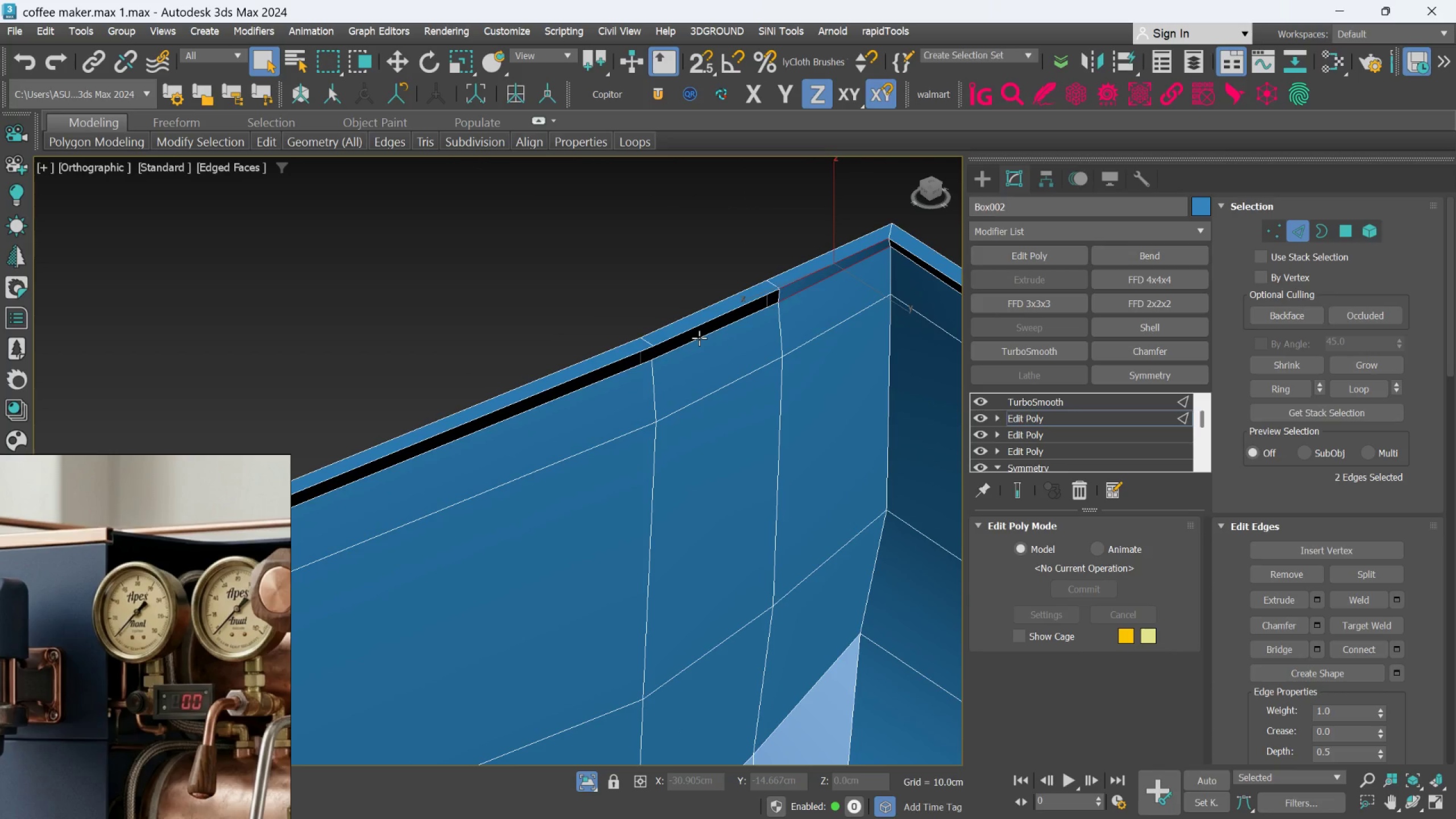 
left_click([699, 338])
 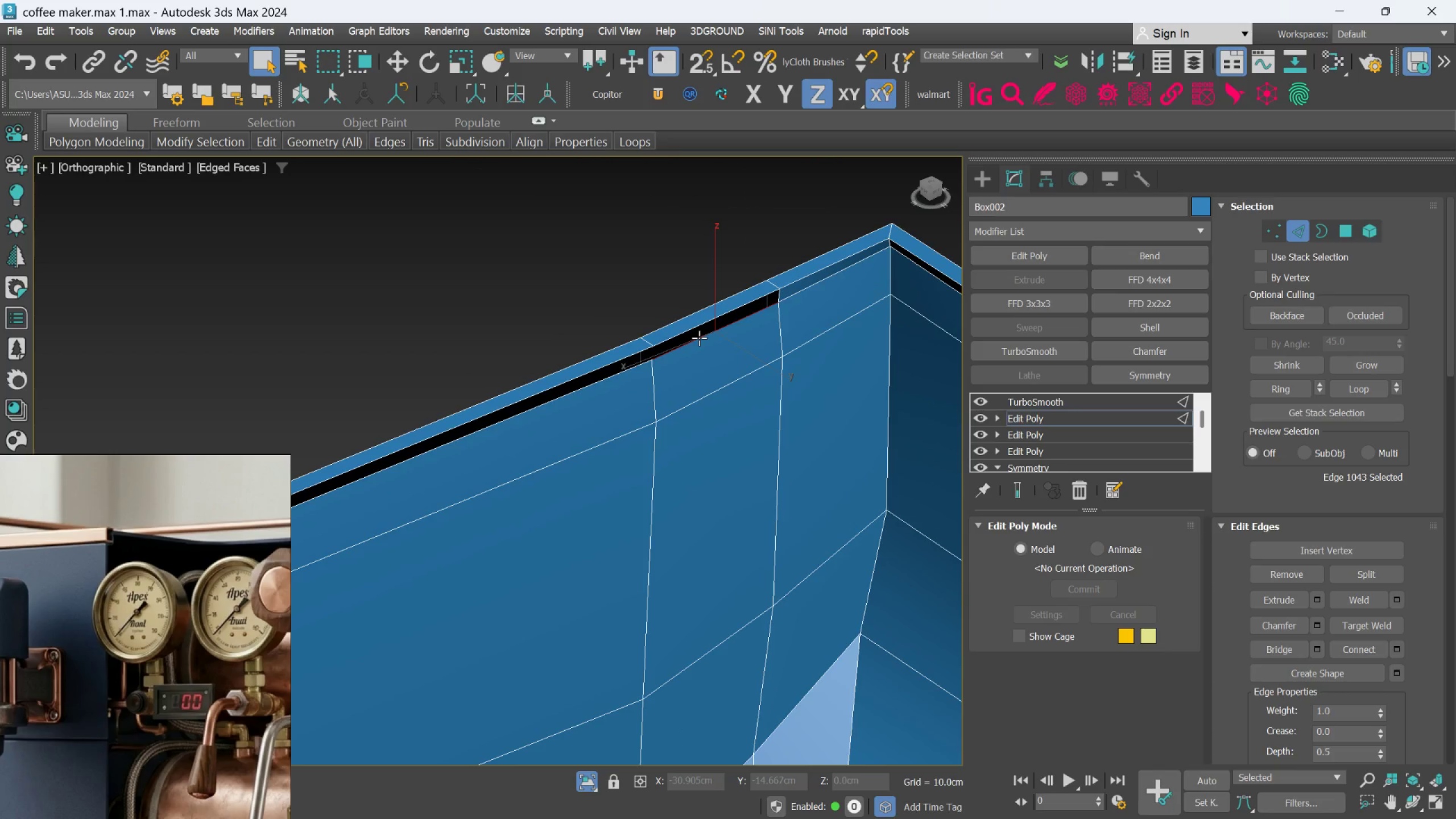 
hold_key(key=ControlLeft, duration=0.88)
left_click([706, 321])
 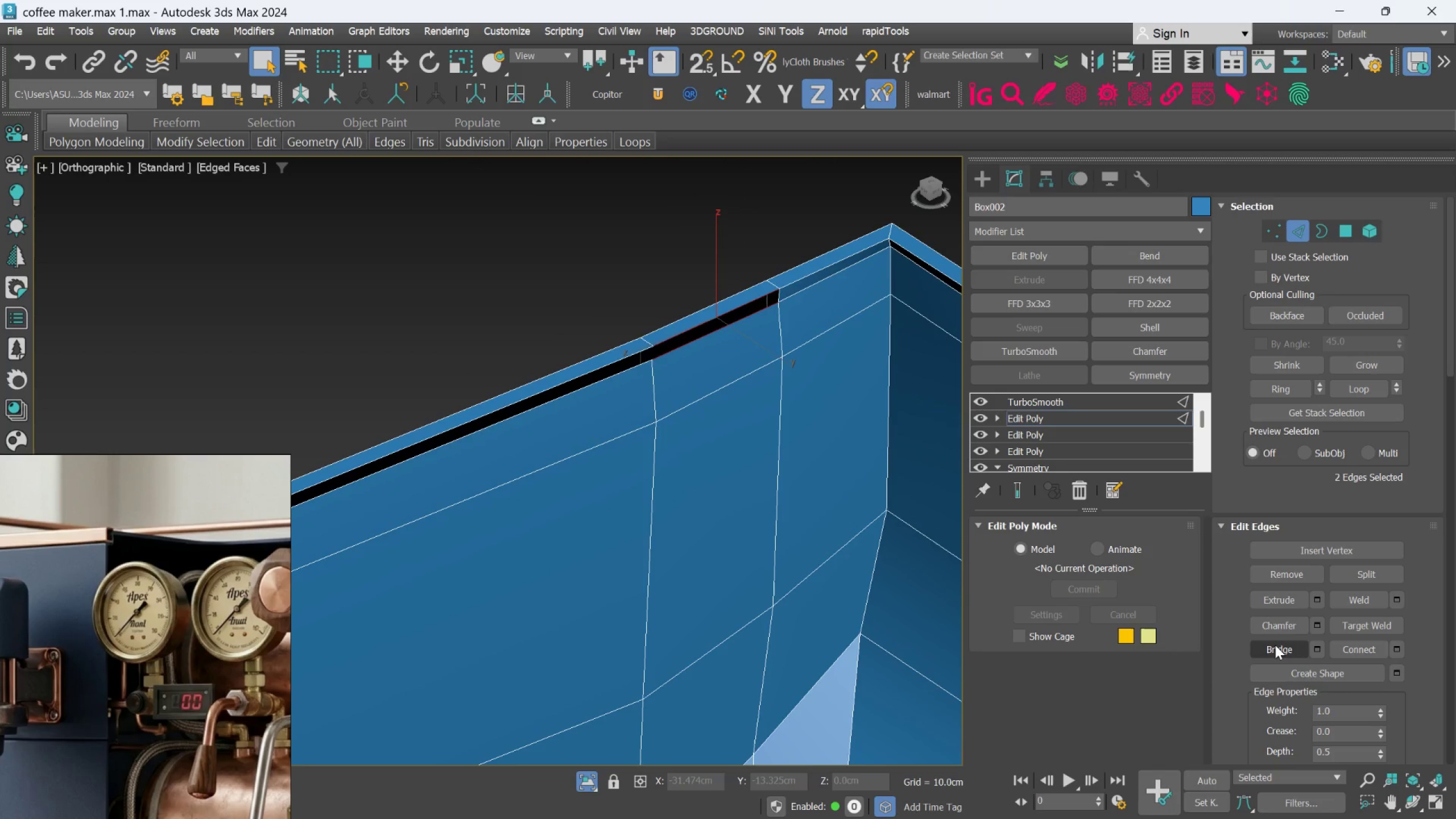 
left_click([1275, 646])
 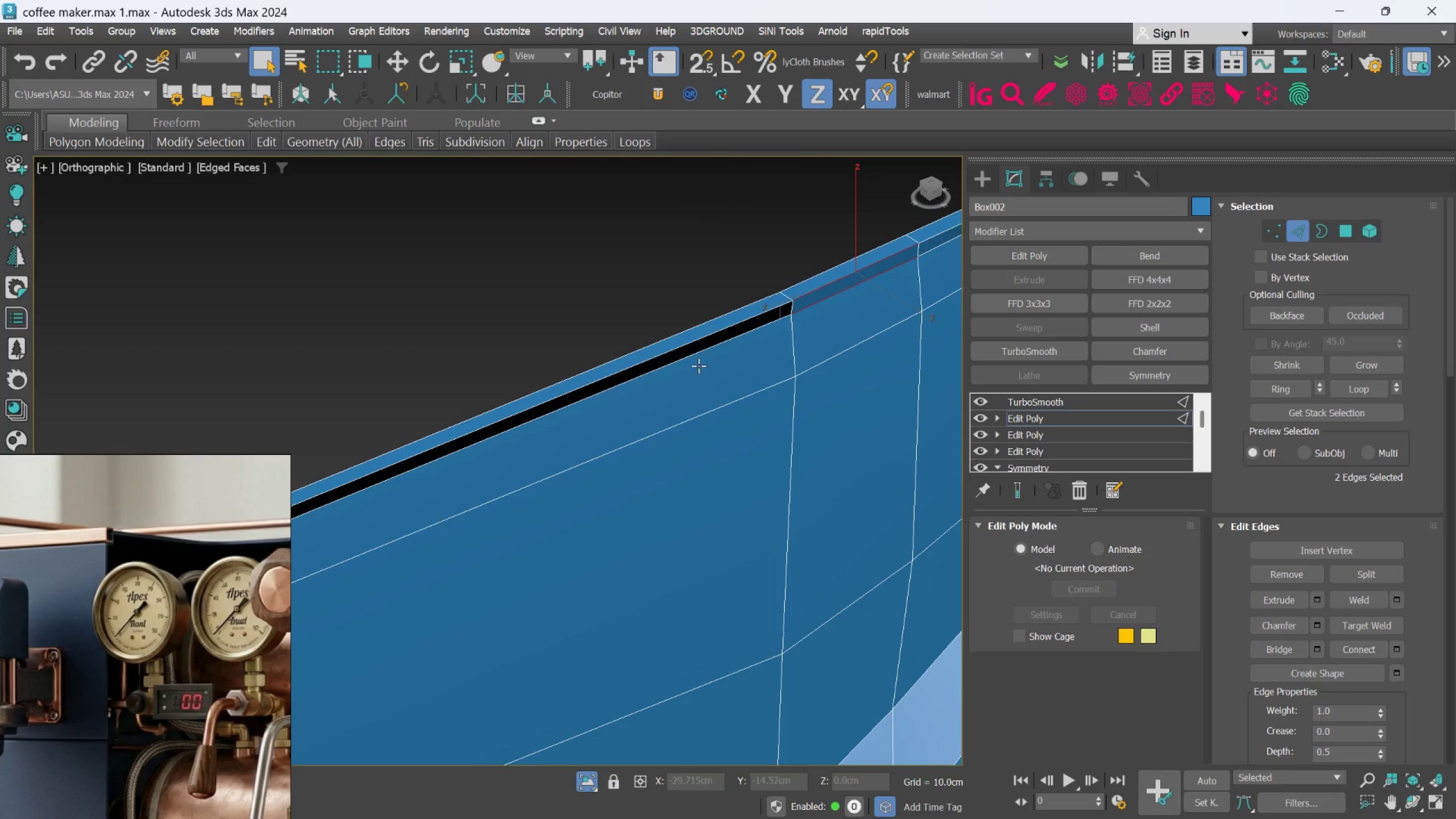 
left_click([701, 350])
 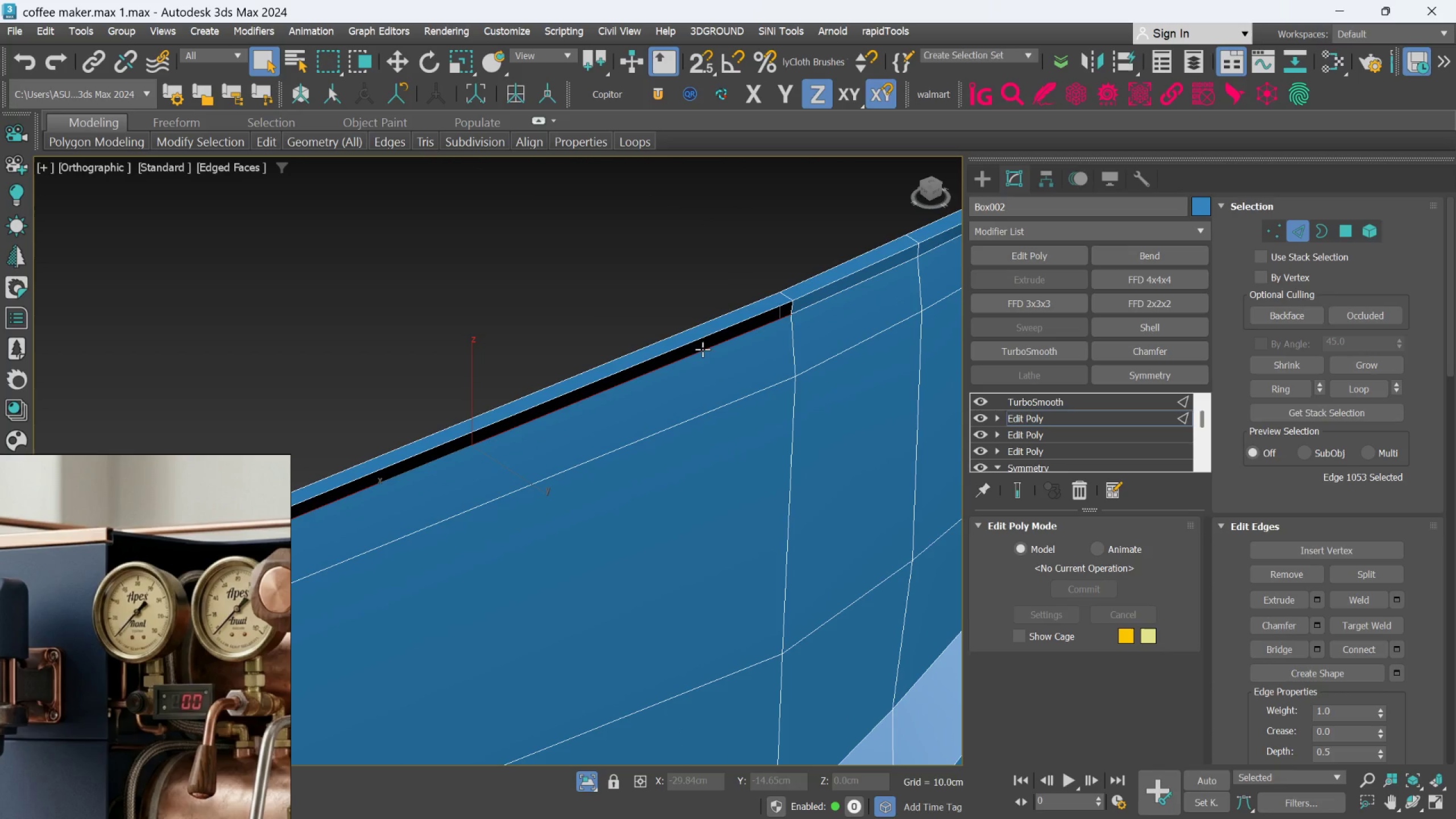 
hold_key(key=ControlLeft, duration=0.62)
left_click([710, 333])
 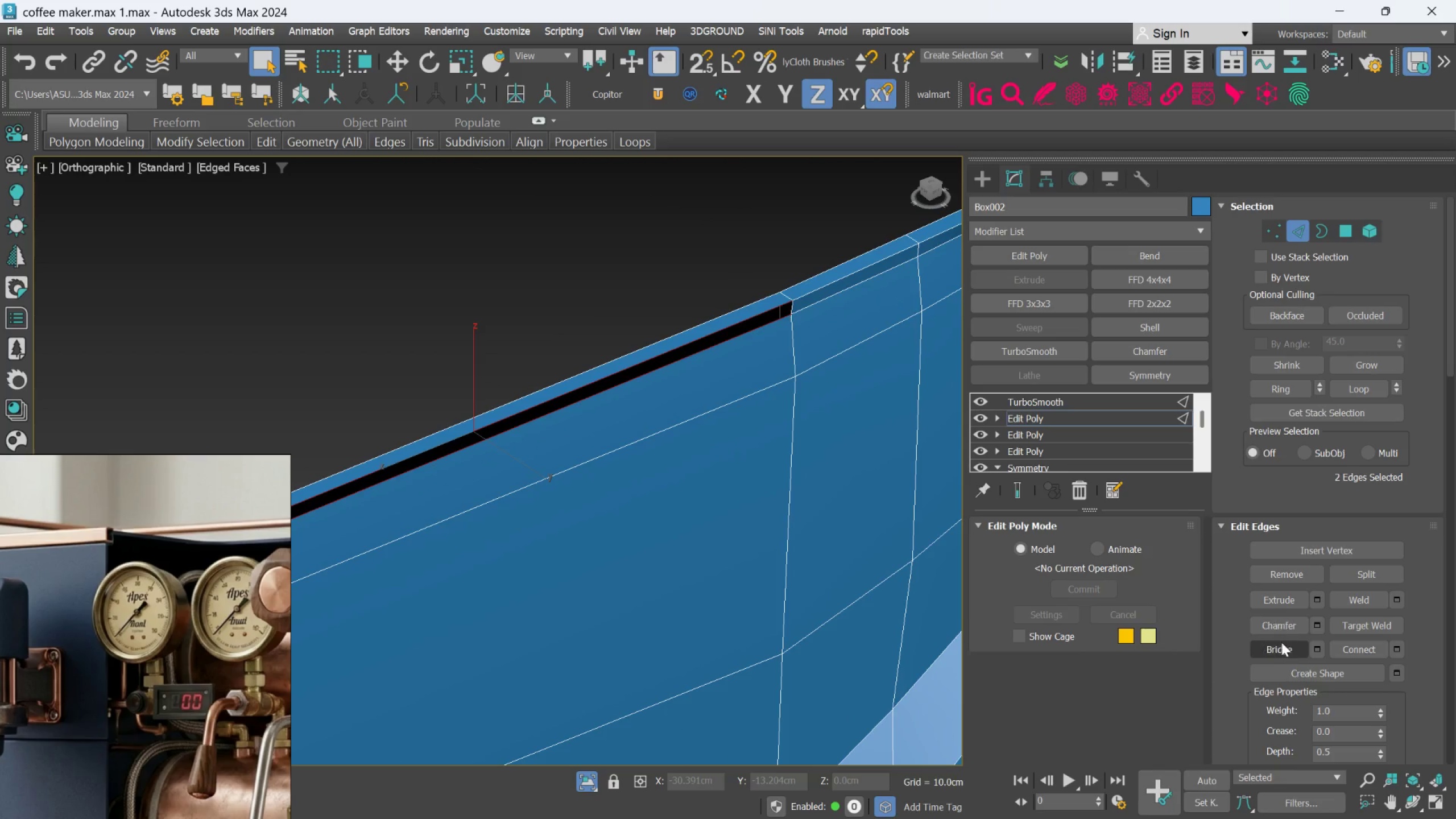 
left_click([1280, 644])
 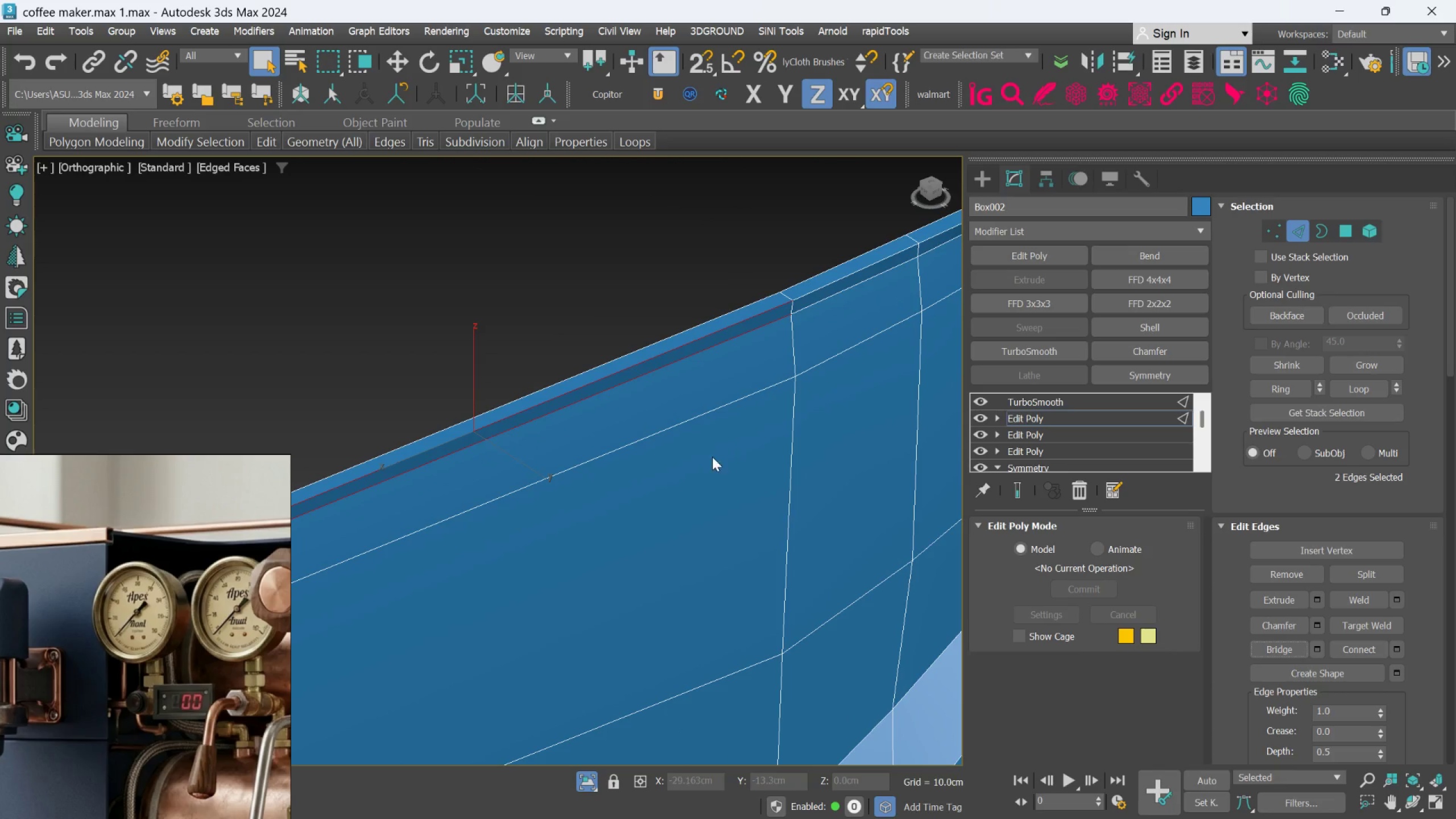 
scroll: coordinate [700, 450], scroll_direction: down, amount: 2.0
 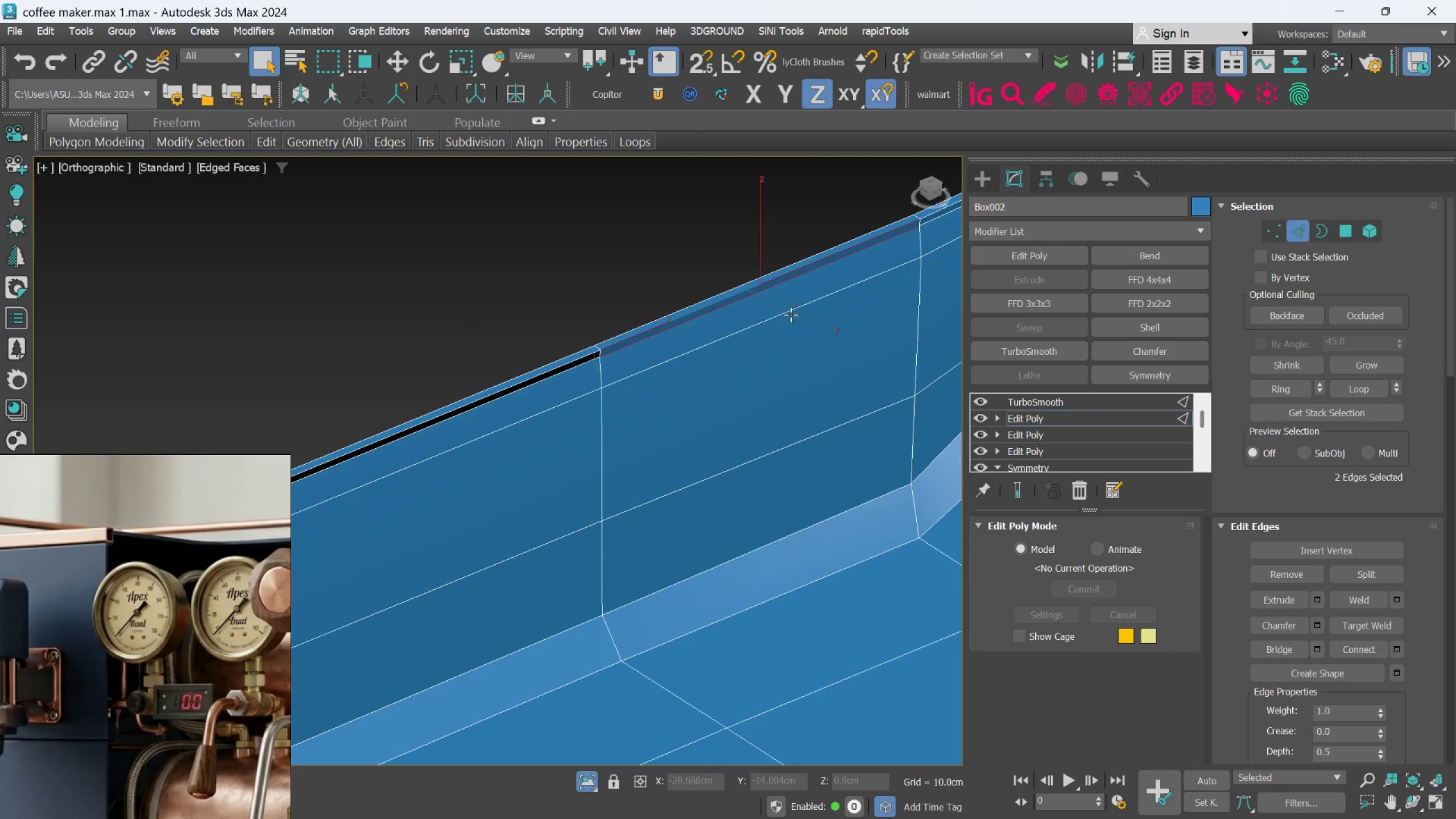 
scroll: coordinate [682, 340], scroll_direction: up, amount: 3.0
 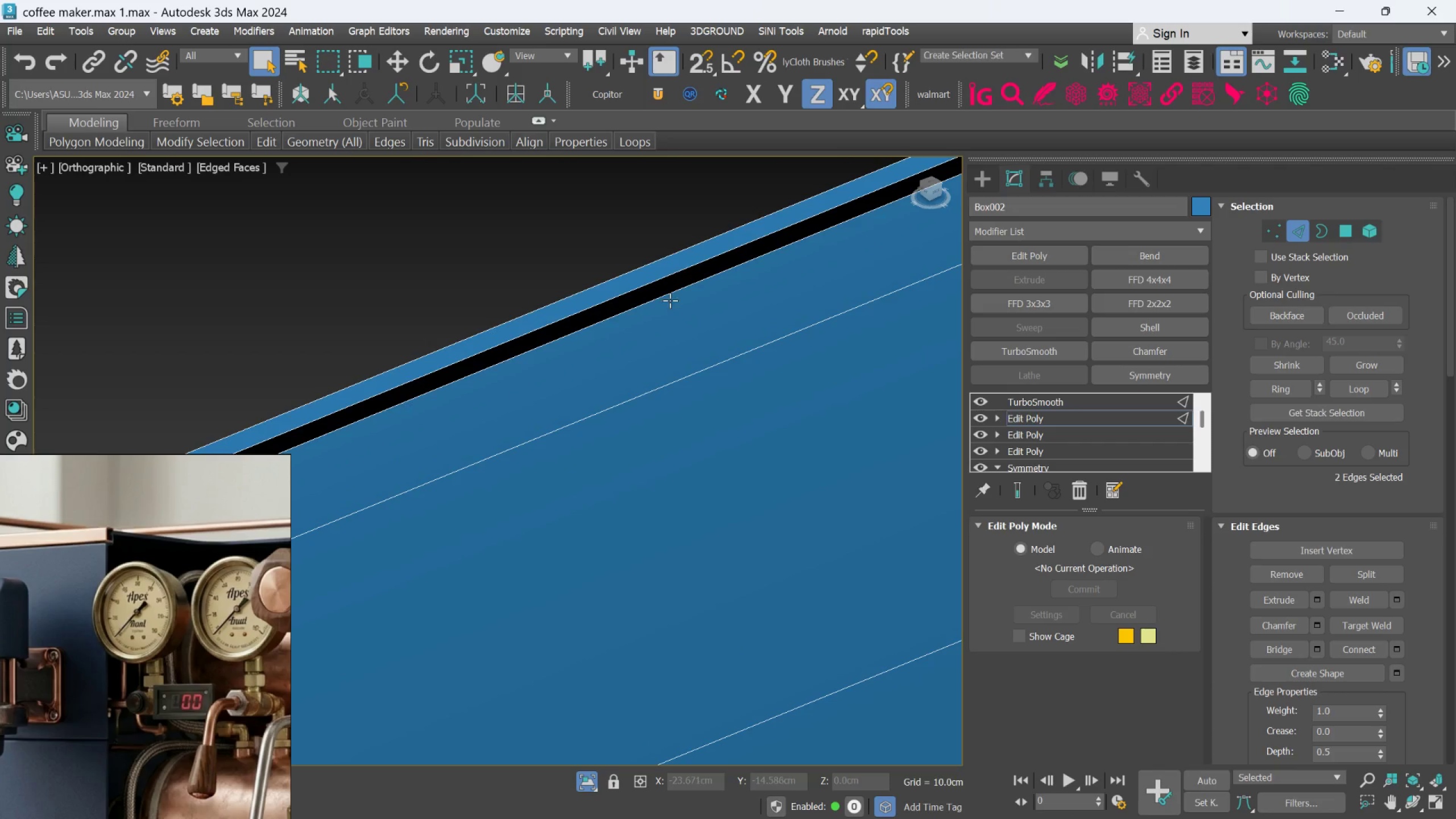 
left_click([670, 296])
 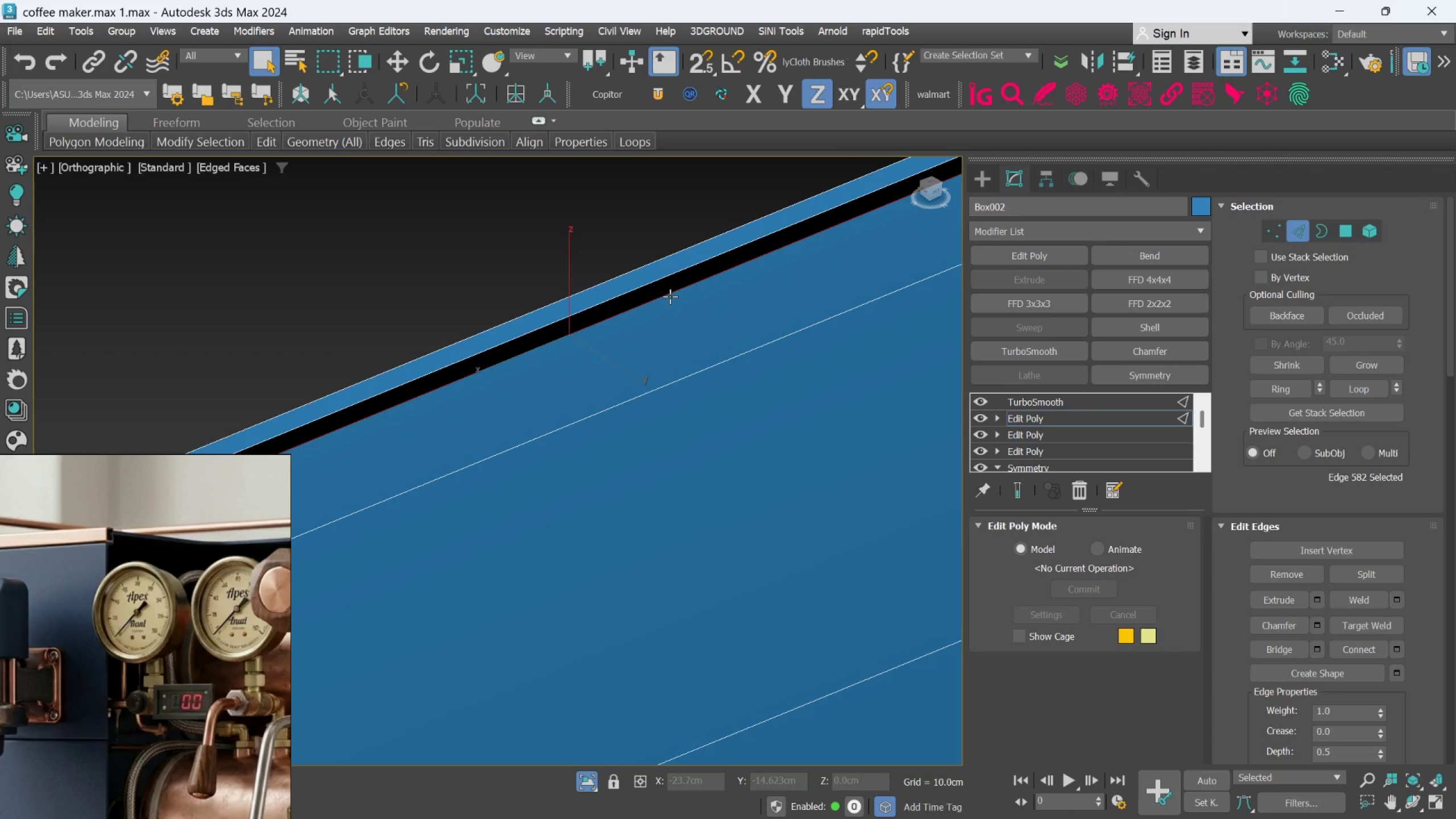 
hold_key(key=ControlLeft, duration=0.61)
left_click([670, 270])
 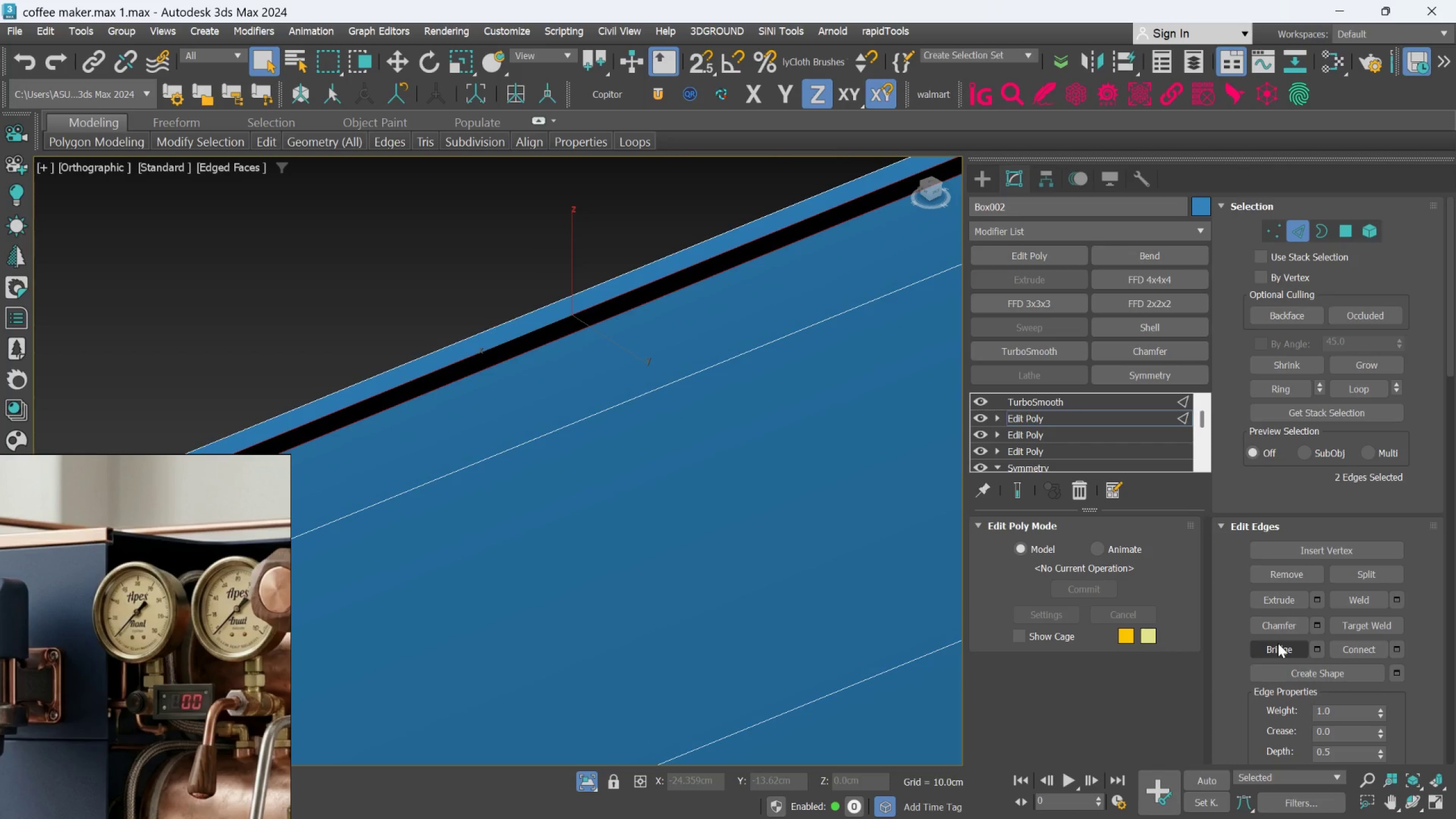 
scroll: coordinate [871, 510], scroll_direction: down, amount: 4.0
 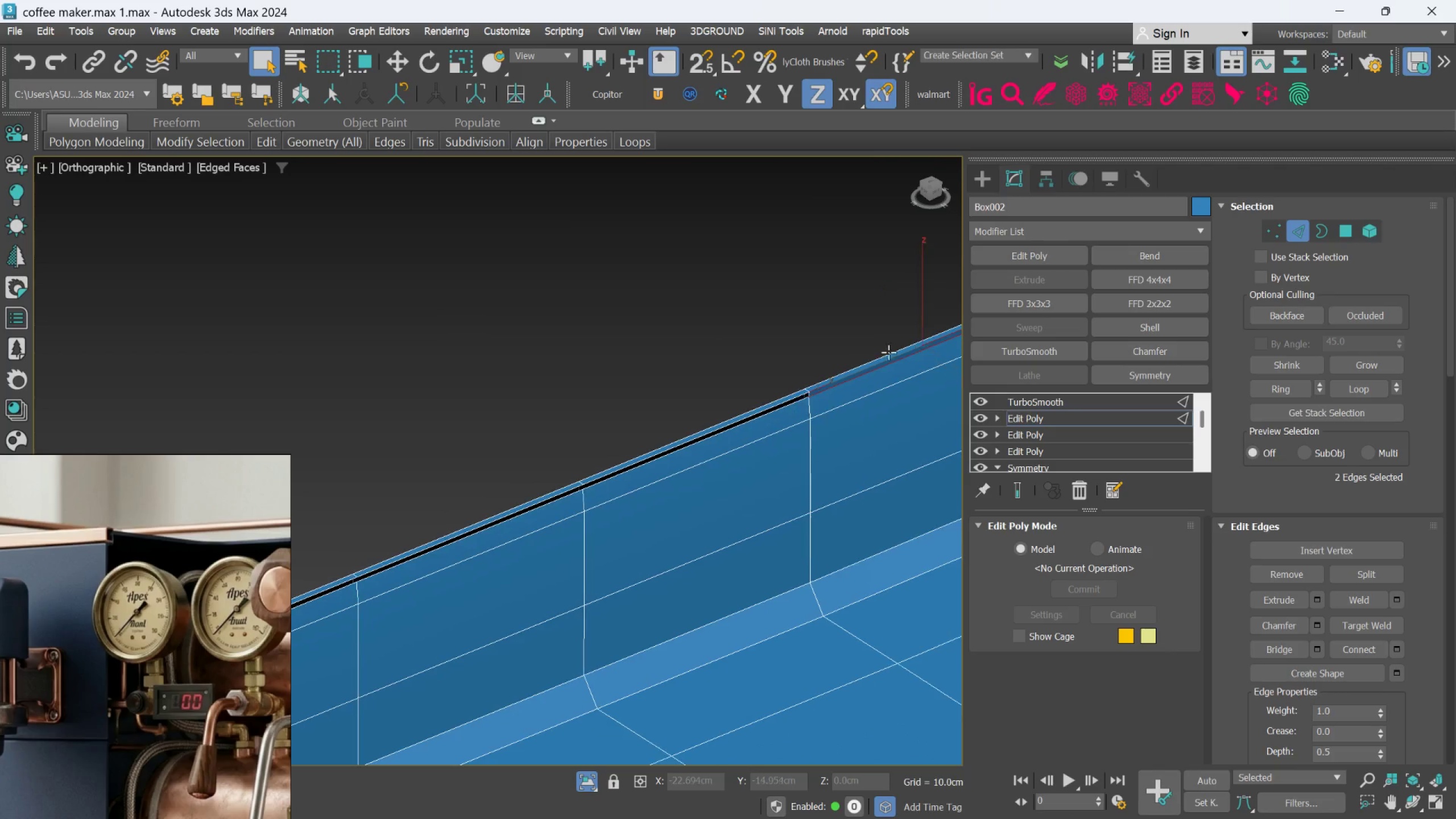 
scroll: coordinate [718, 444], scroll_direction: up, amount: 2.0
 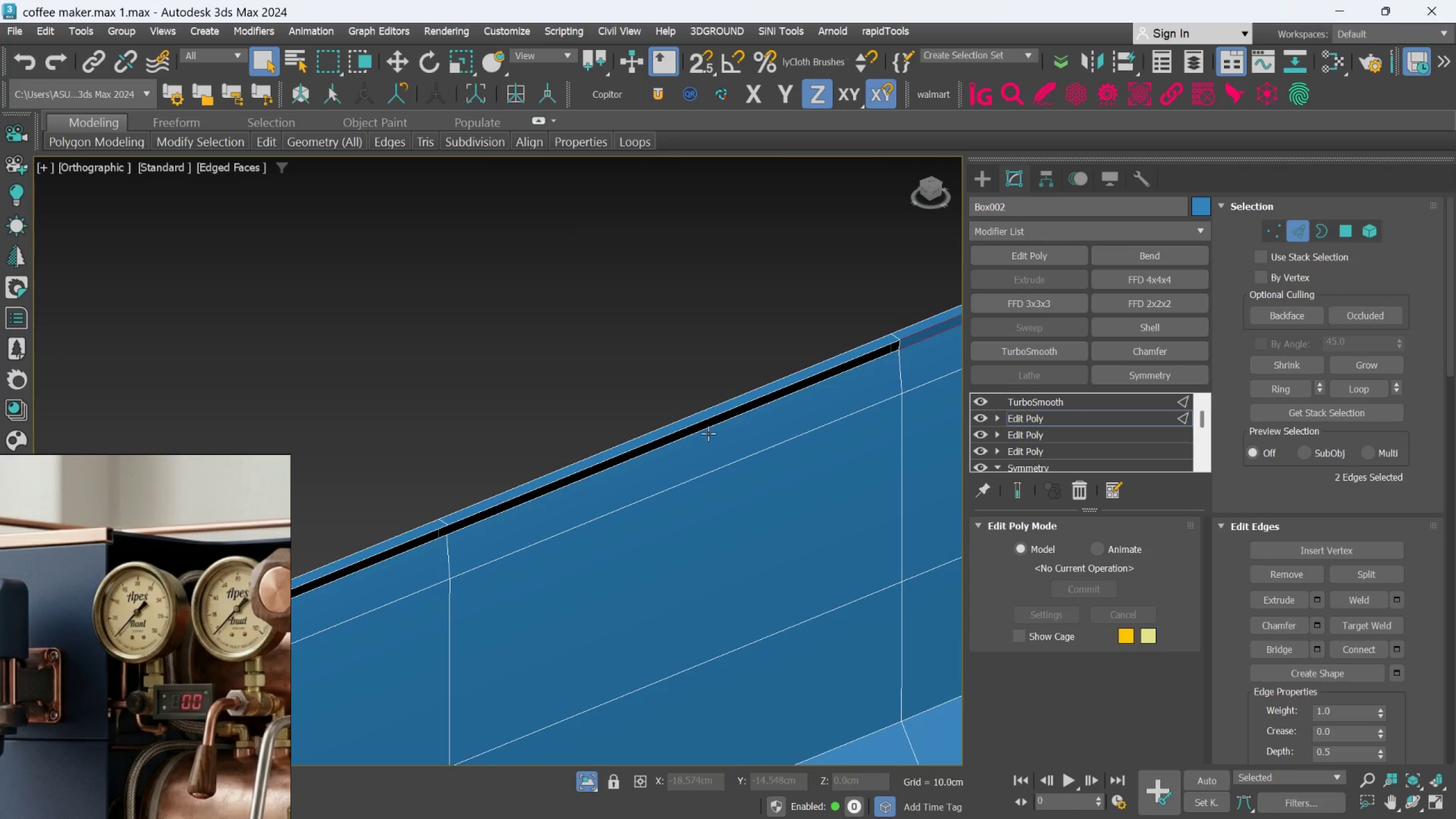 
left_click([708, 427])
 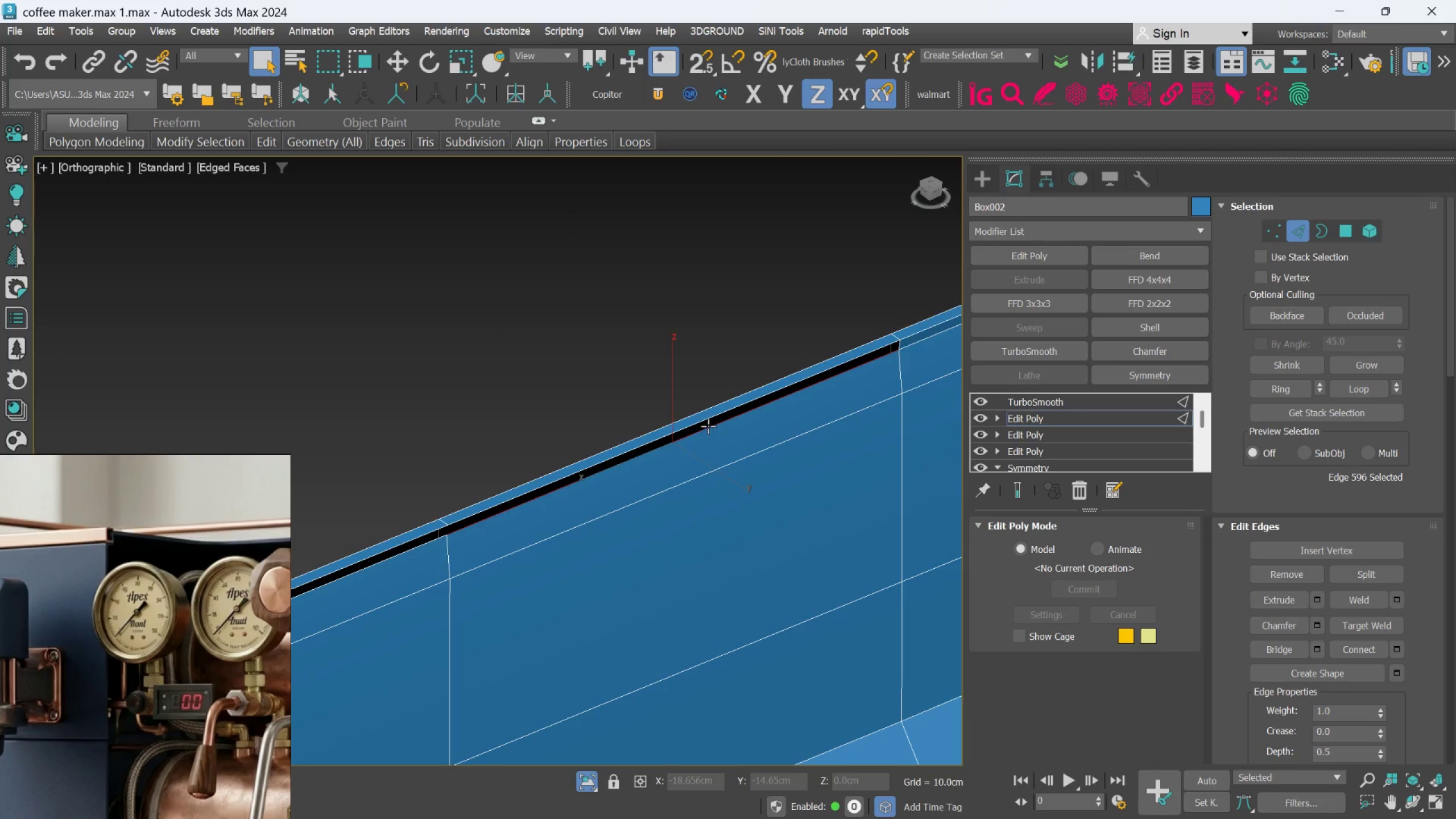 
key(Control+ControlLeft)
 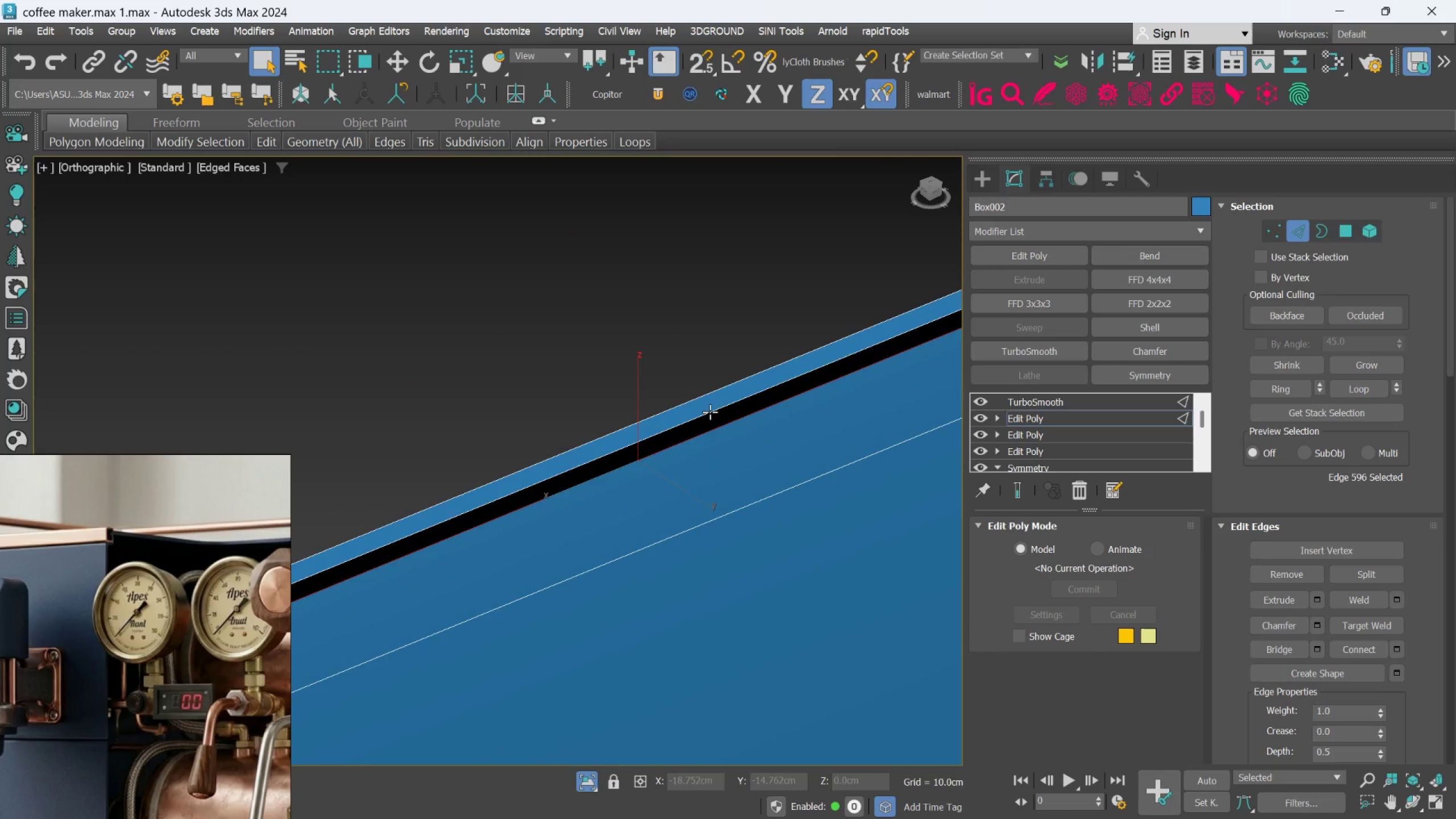 
left_click([710, 410])
 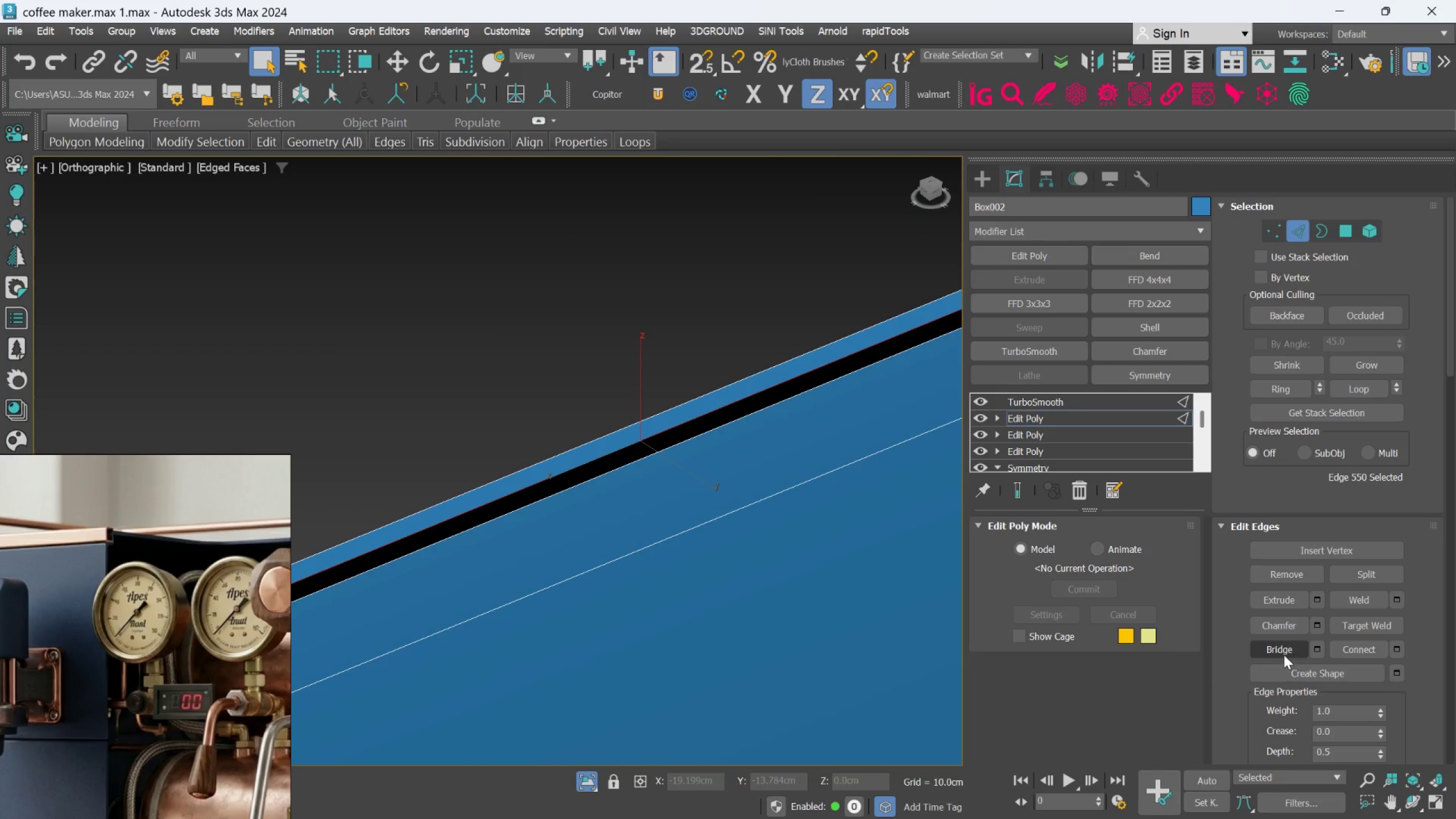 
scroll: coordinate [708, 424], scroll_direction: up, amount: 2.0
 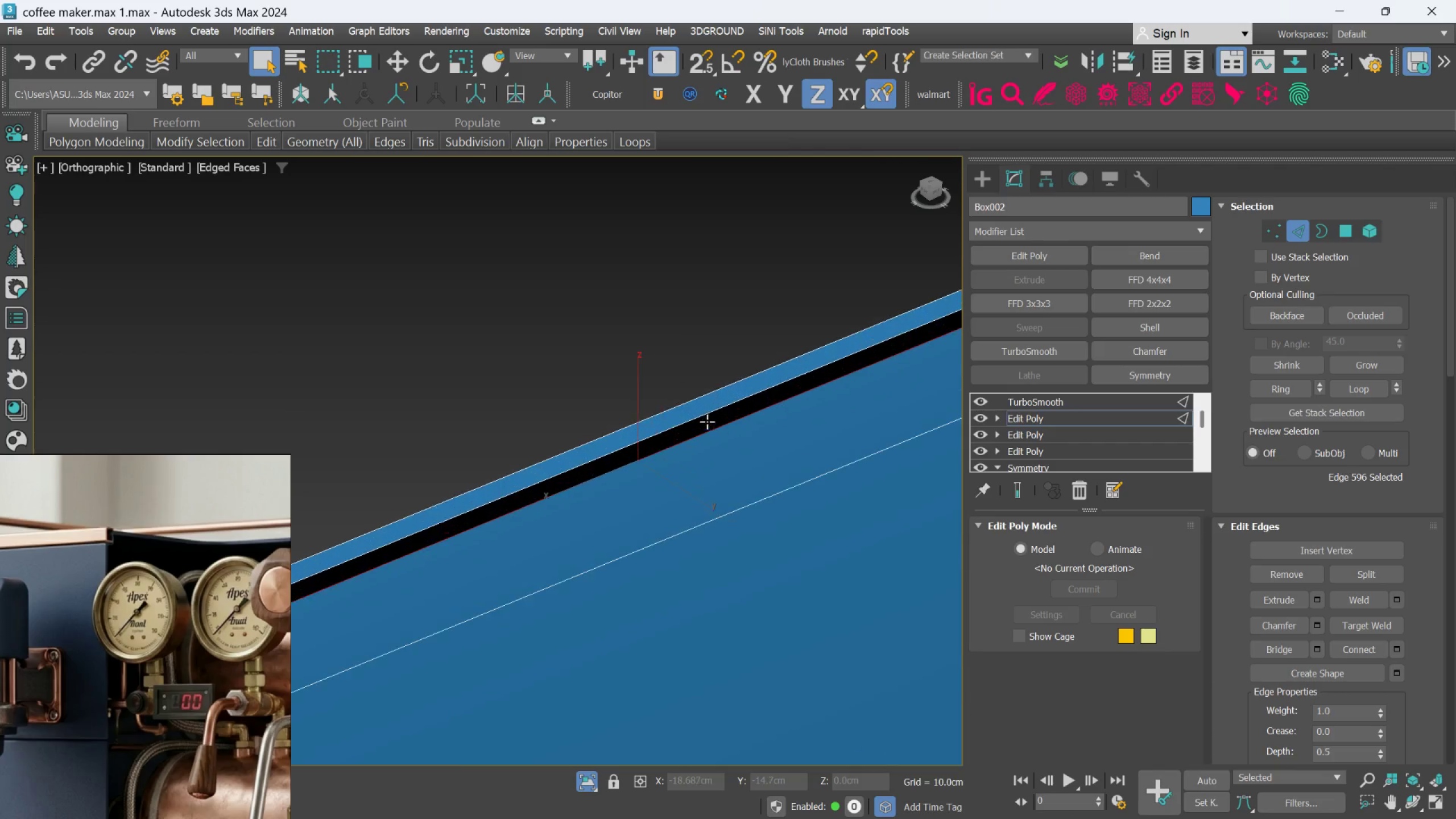 
left_click([1285, 644])
 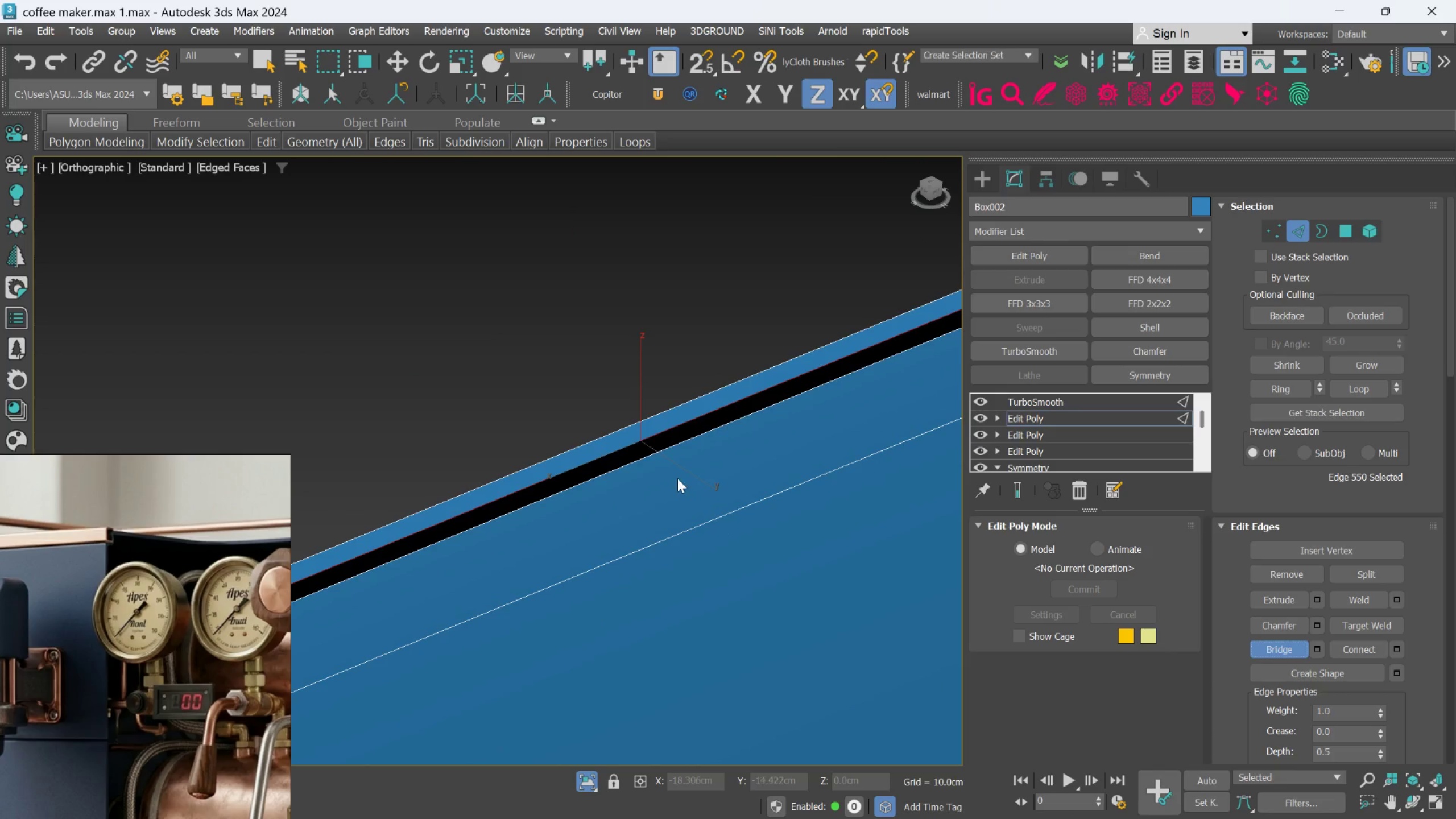 
left_click([636, 327])
 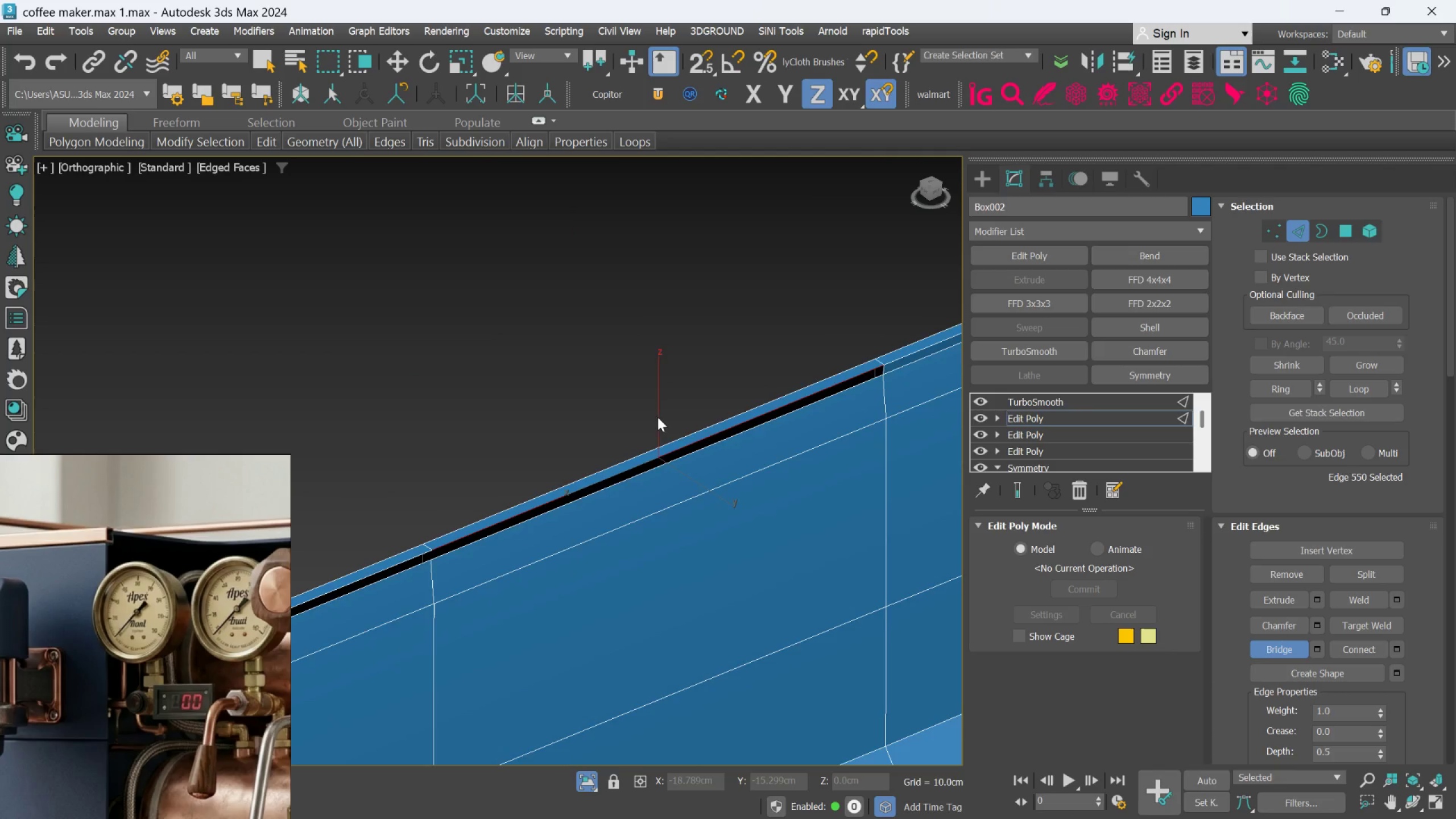 
scroll: coordinate [676, 474], scroll_direction: down, amount: 2.0
 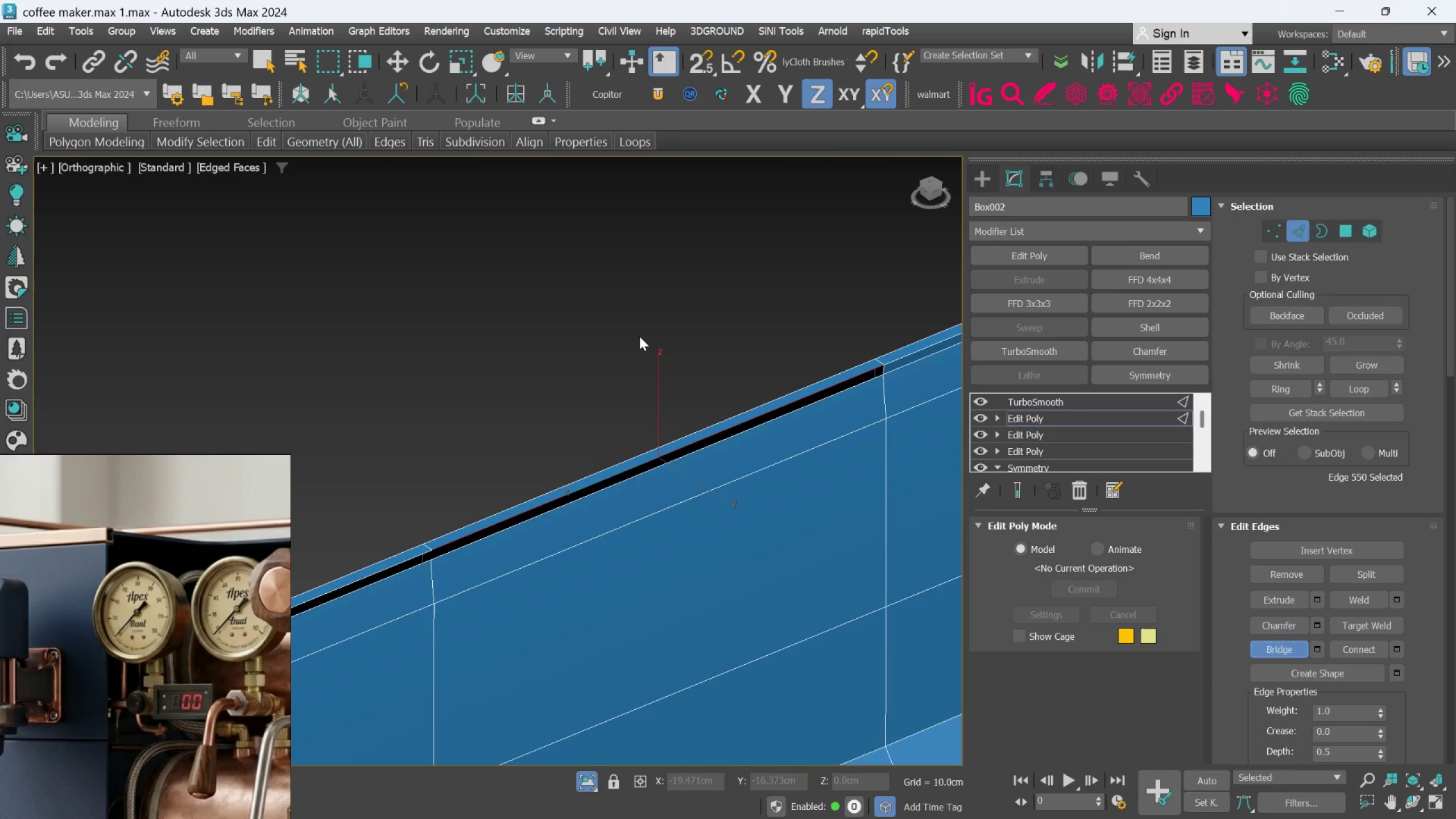 
scroll: coordinate [657, 417], scroll_direction: up, amount: 2.0
 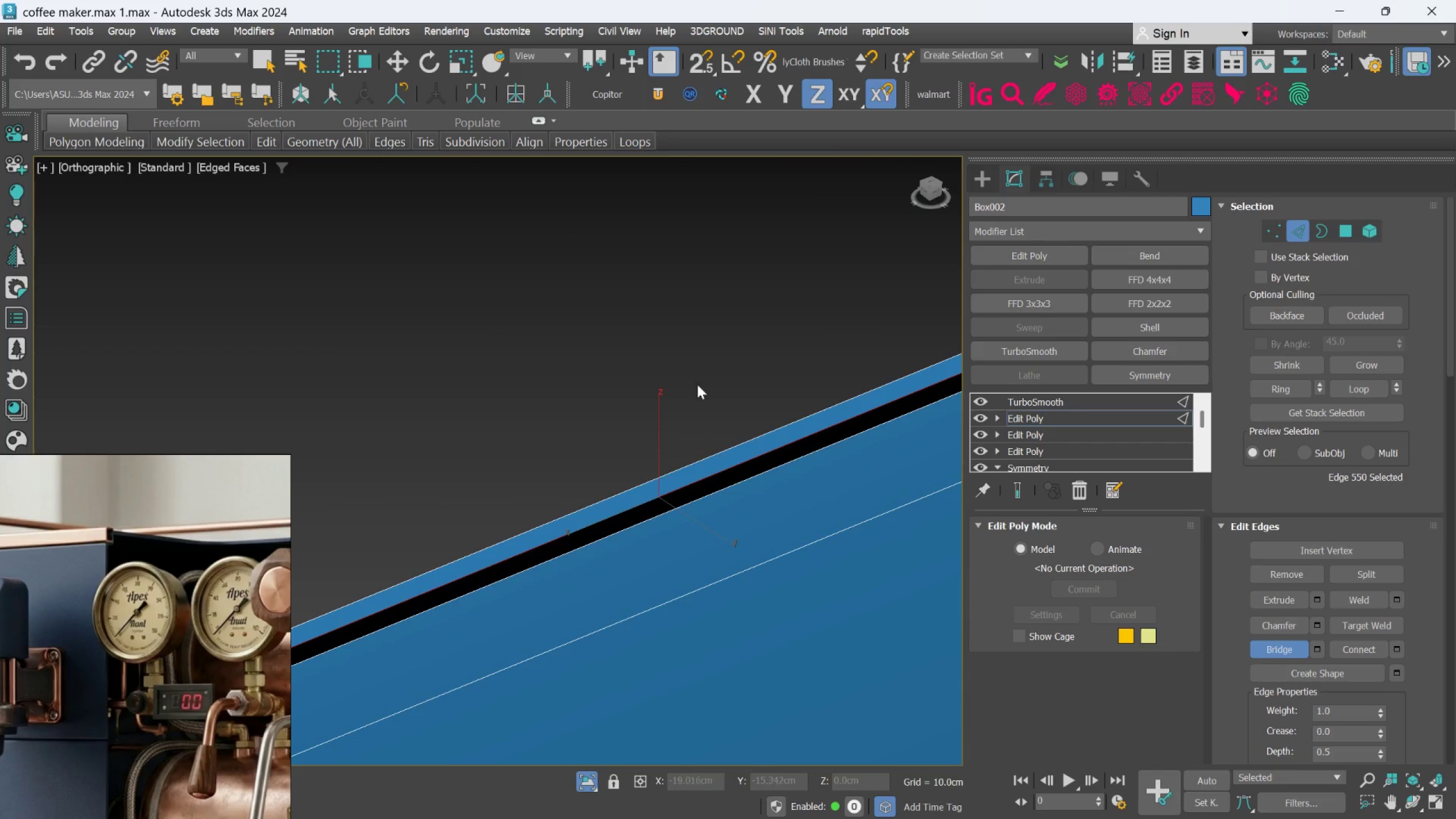 
right_click([704, 265])
 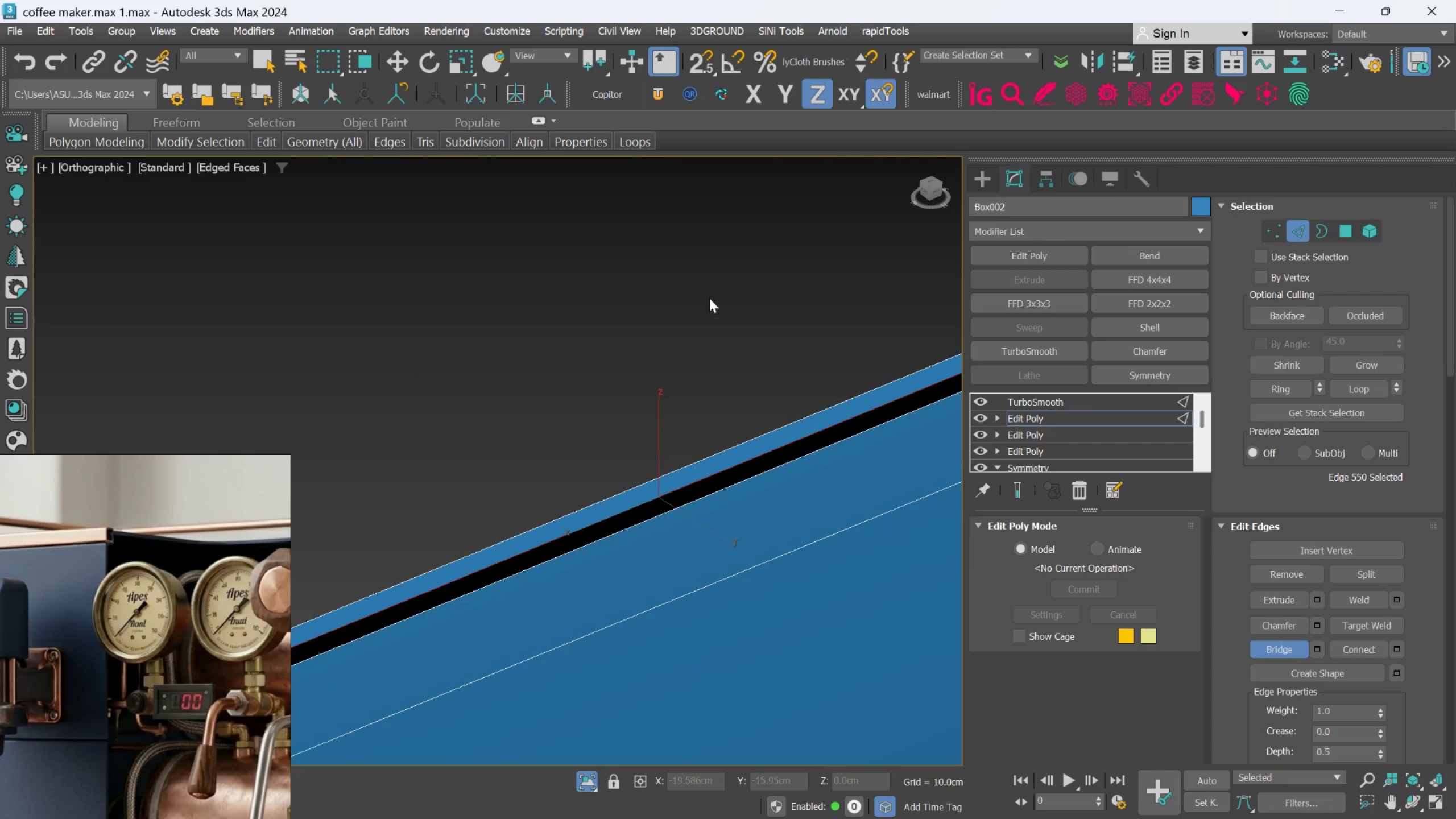 
scroll: coordinate [709, 314], scroll_direction: down, amount: 4.0
 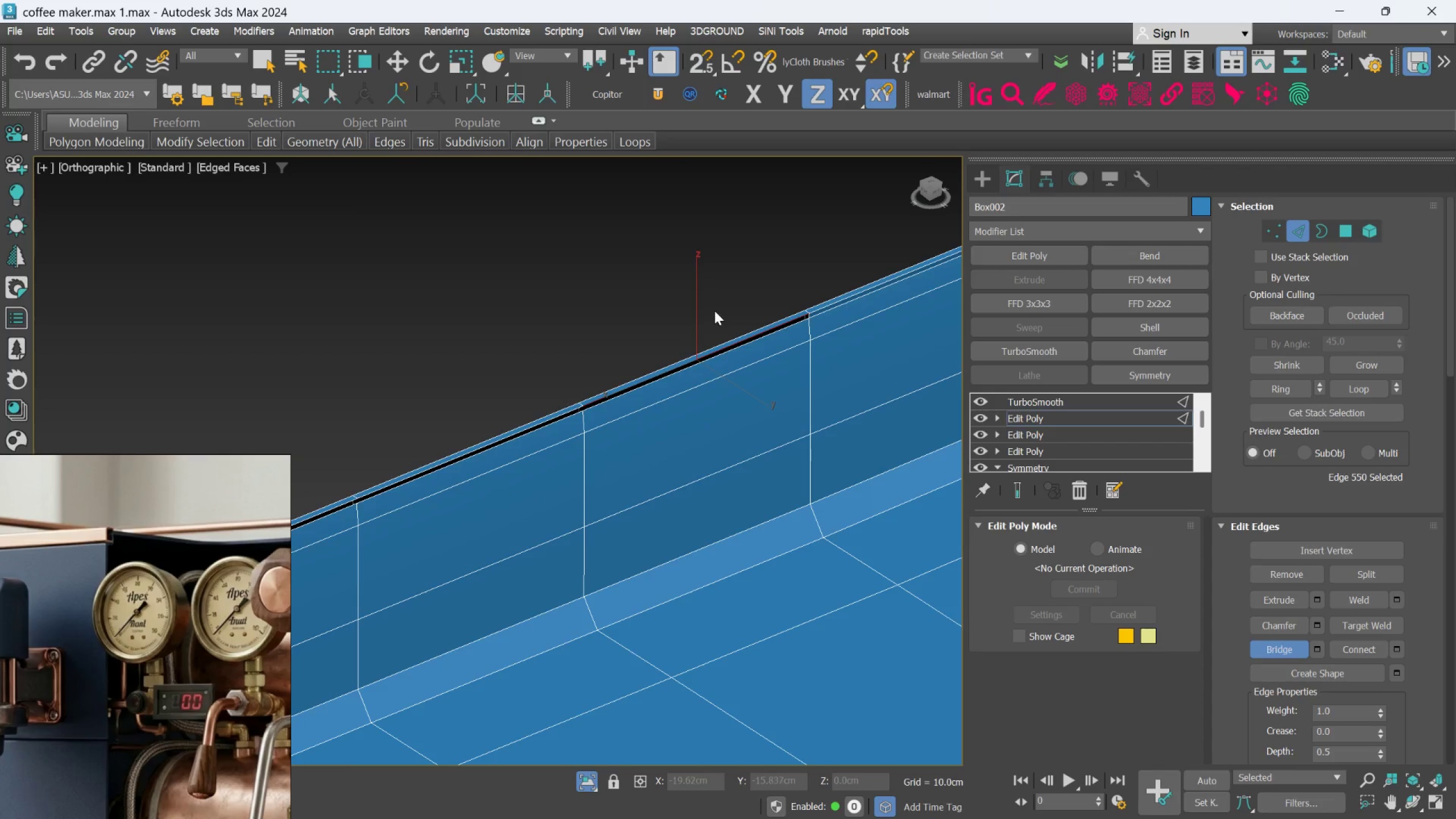 
left_click([715, 308])
 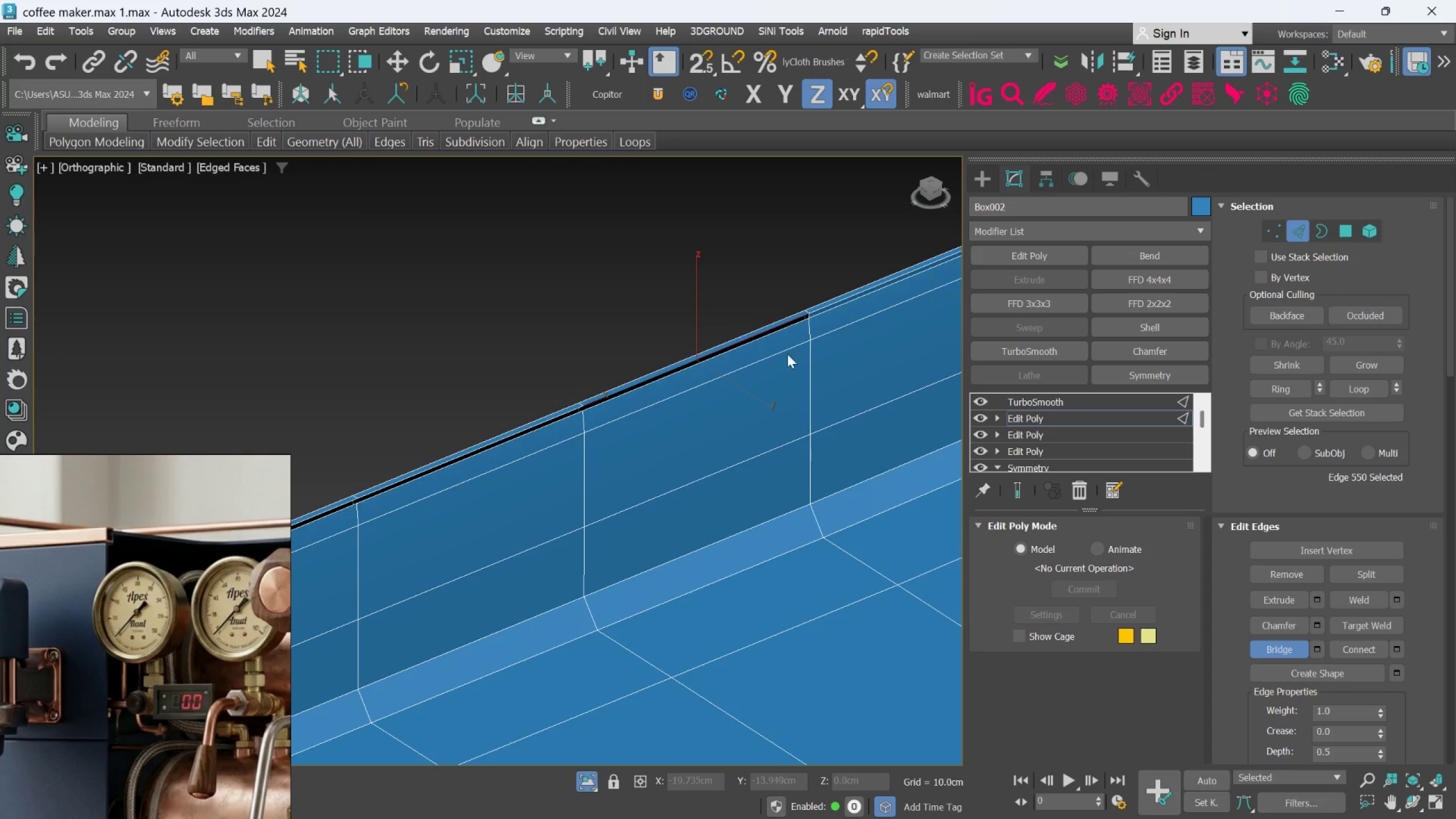 
right_click([729, 311])
 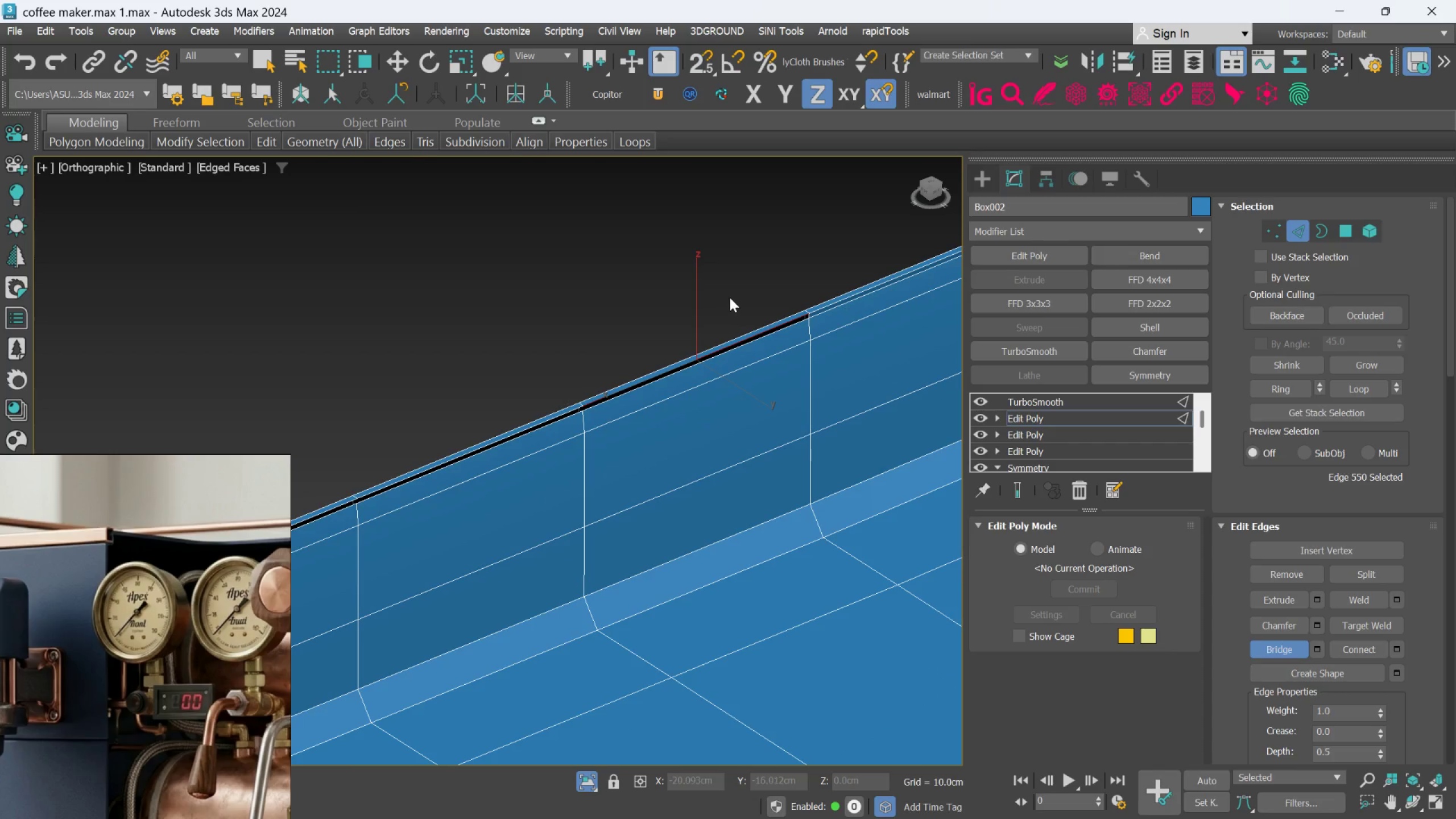 
left_click([731, 293])
 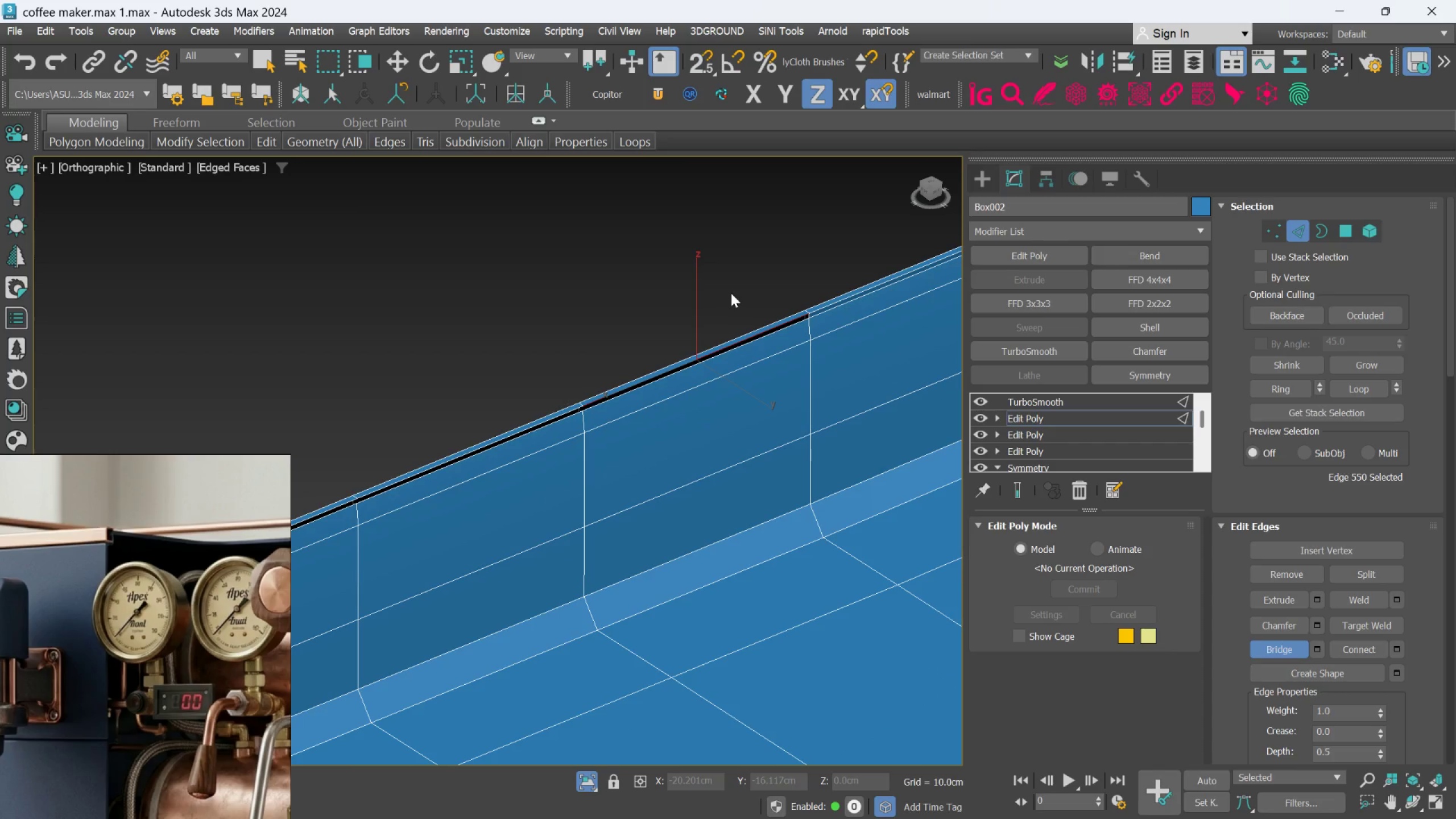 
key(Escape)
 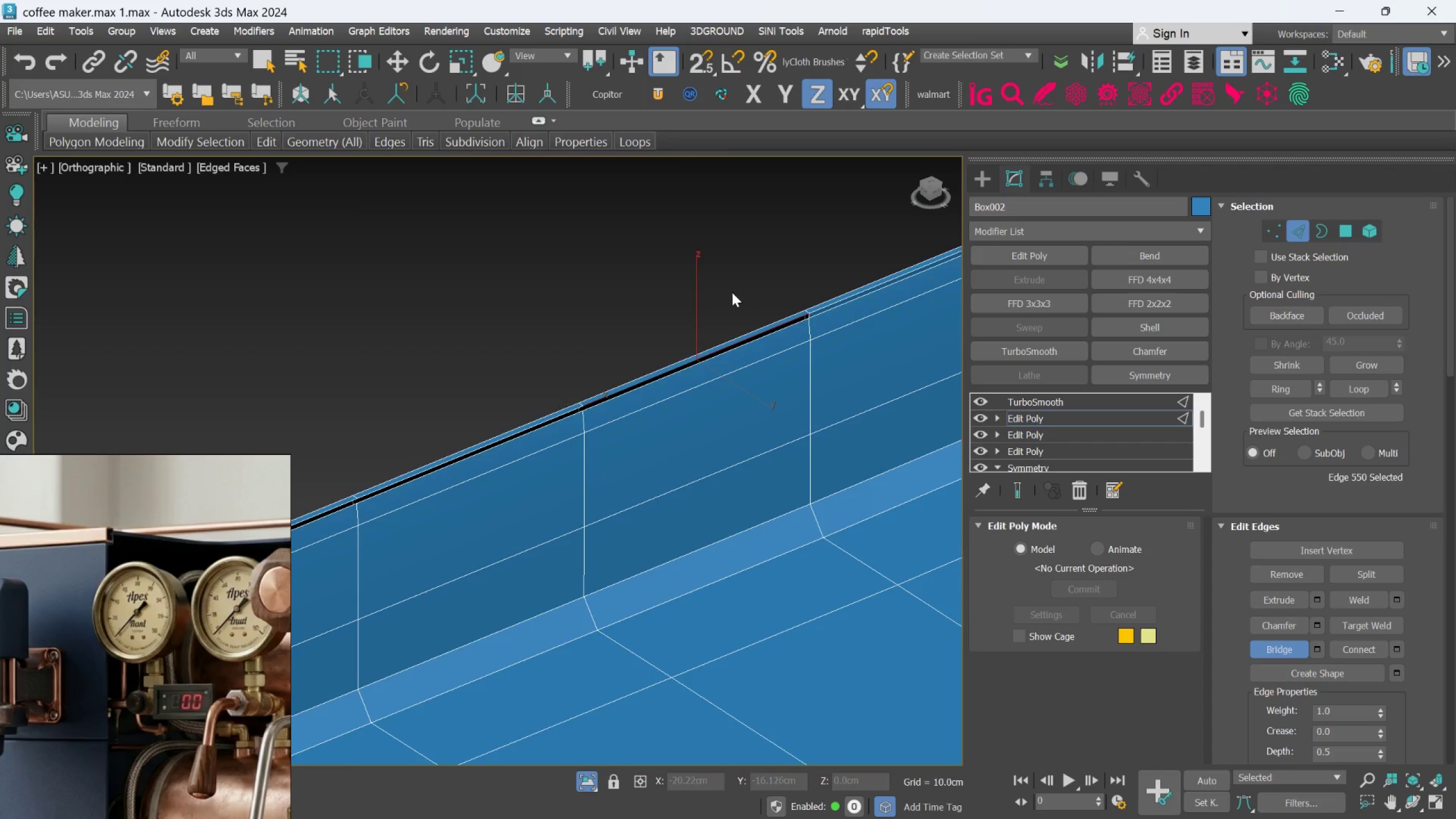 
scroll: coordinate [737, 403], scroll_direction: down, amount: 2.0
 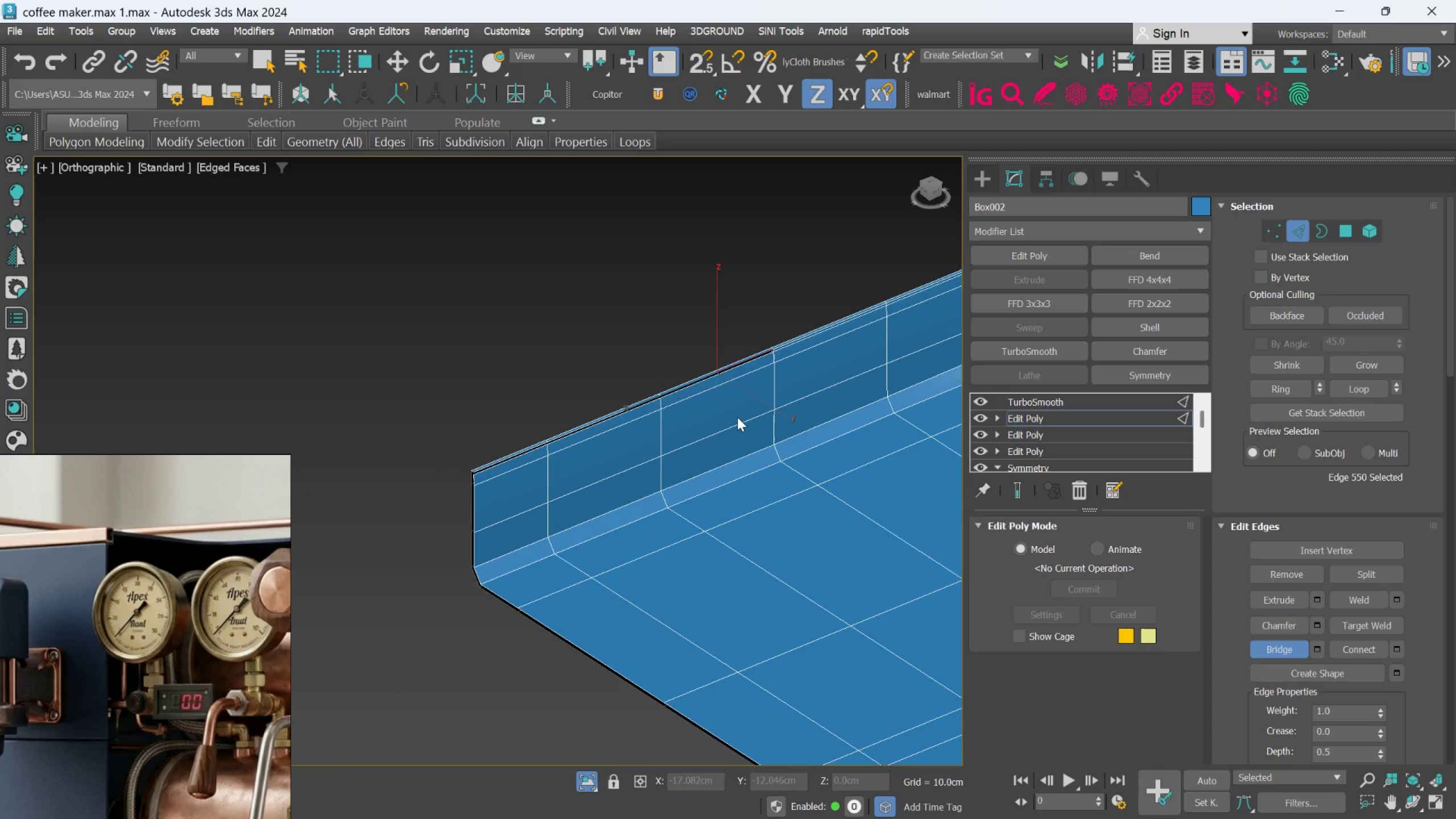 
left_click([737, 417])
 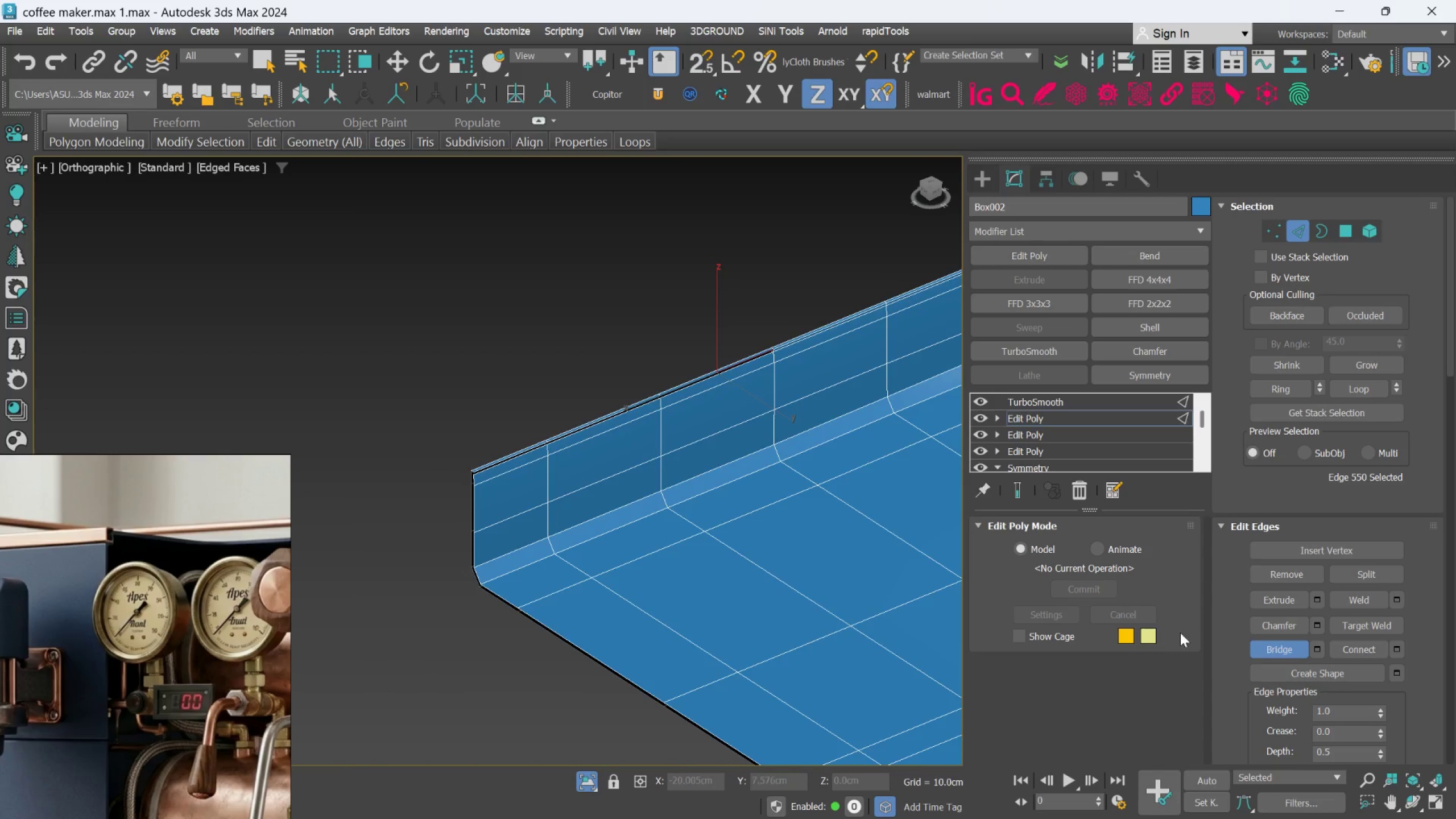 
left_click([1253, 645])
 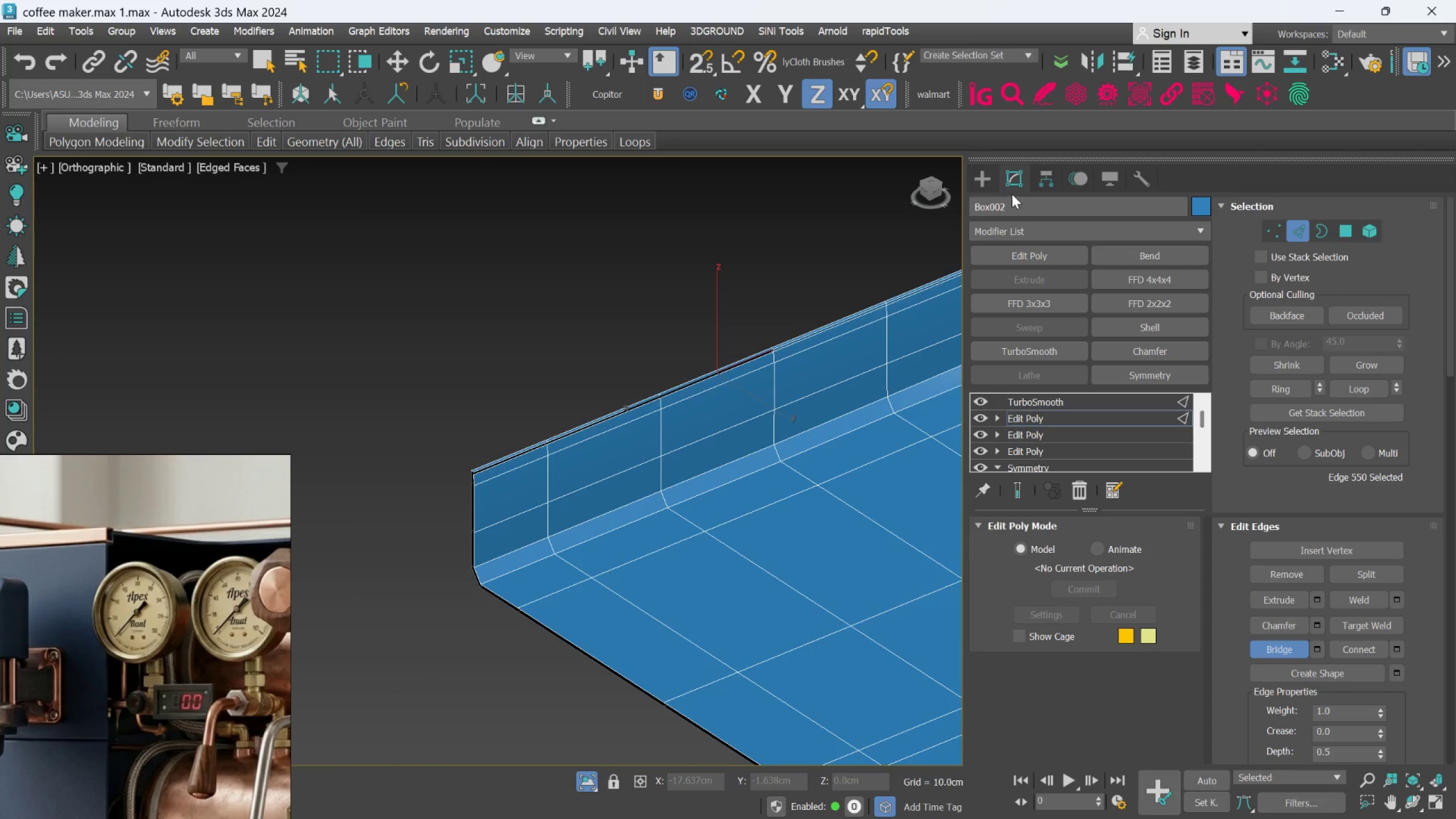 
left_click([1019, 483])
 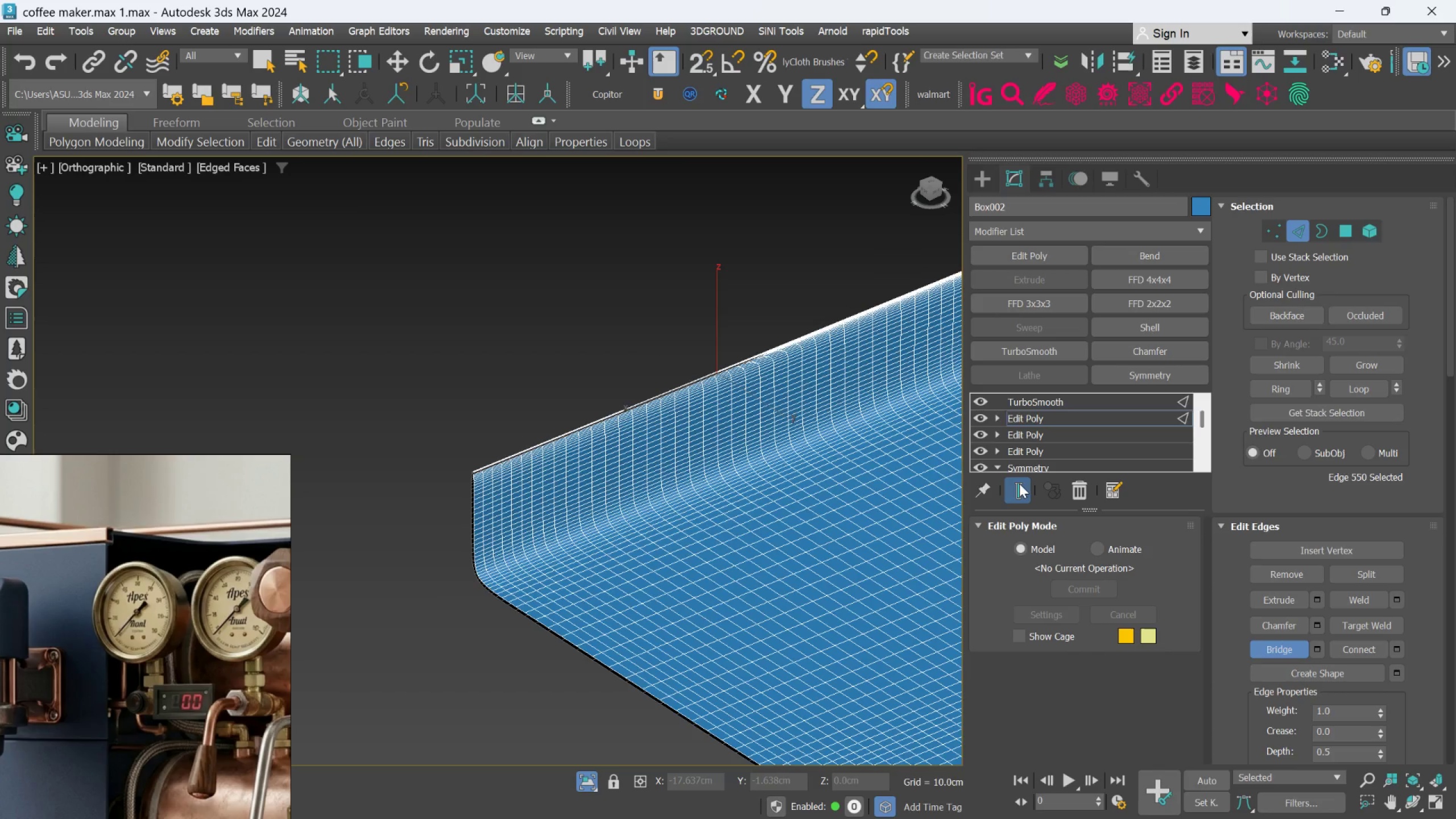 
left_click([1019, 483])
 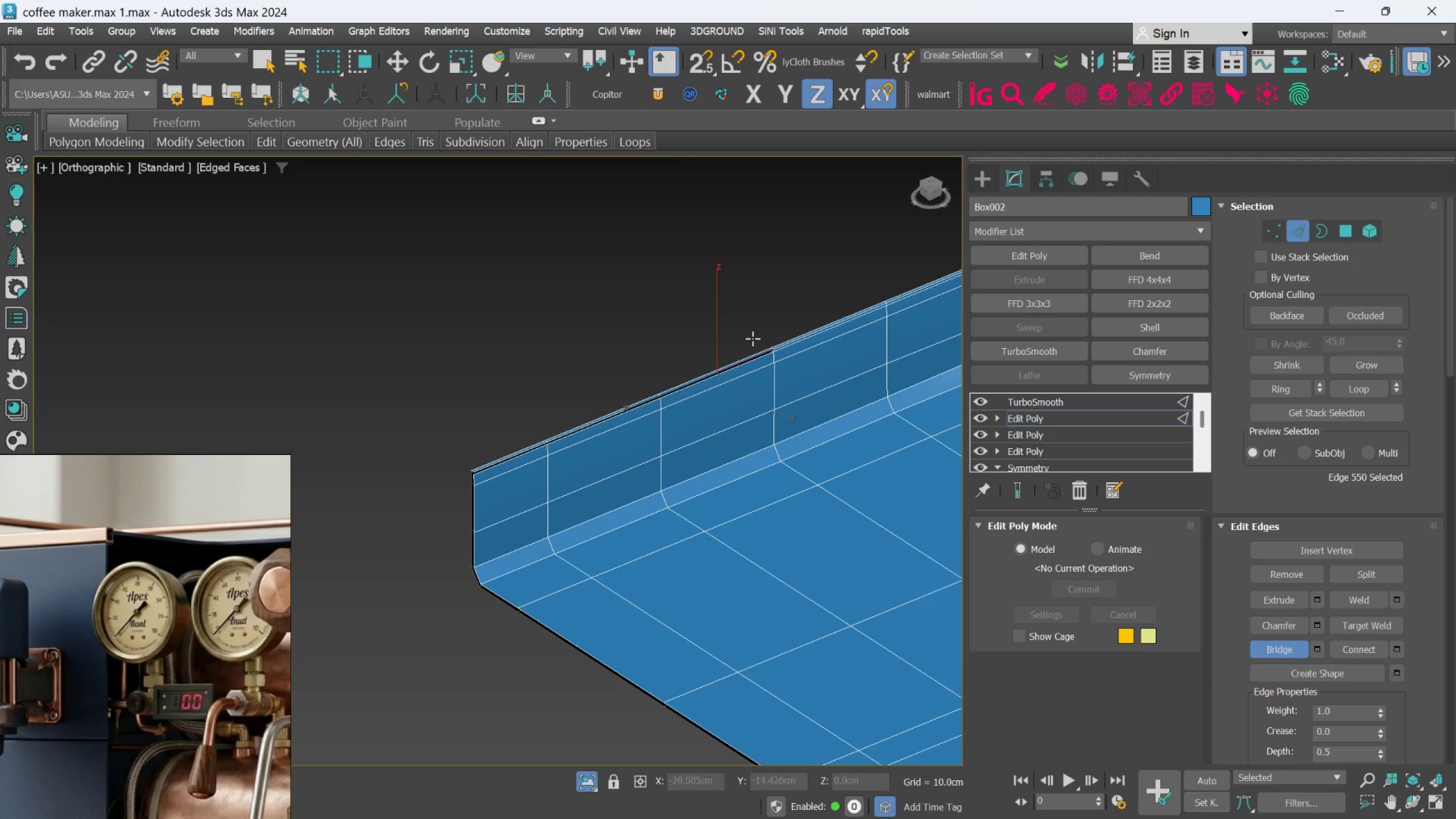 
scroll: coordinate [754, 318], scroll_direction: up, amount: 1.0
 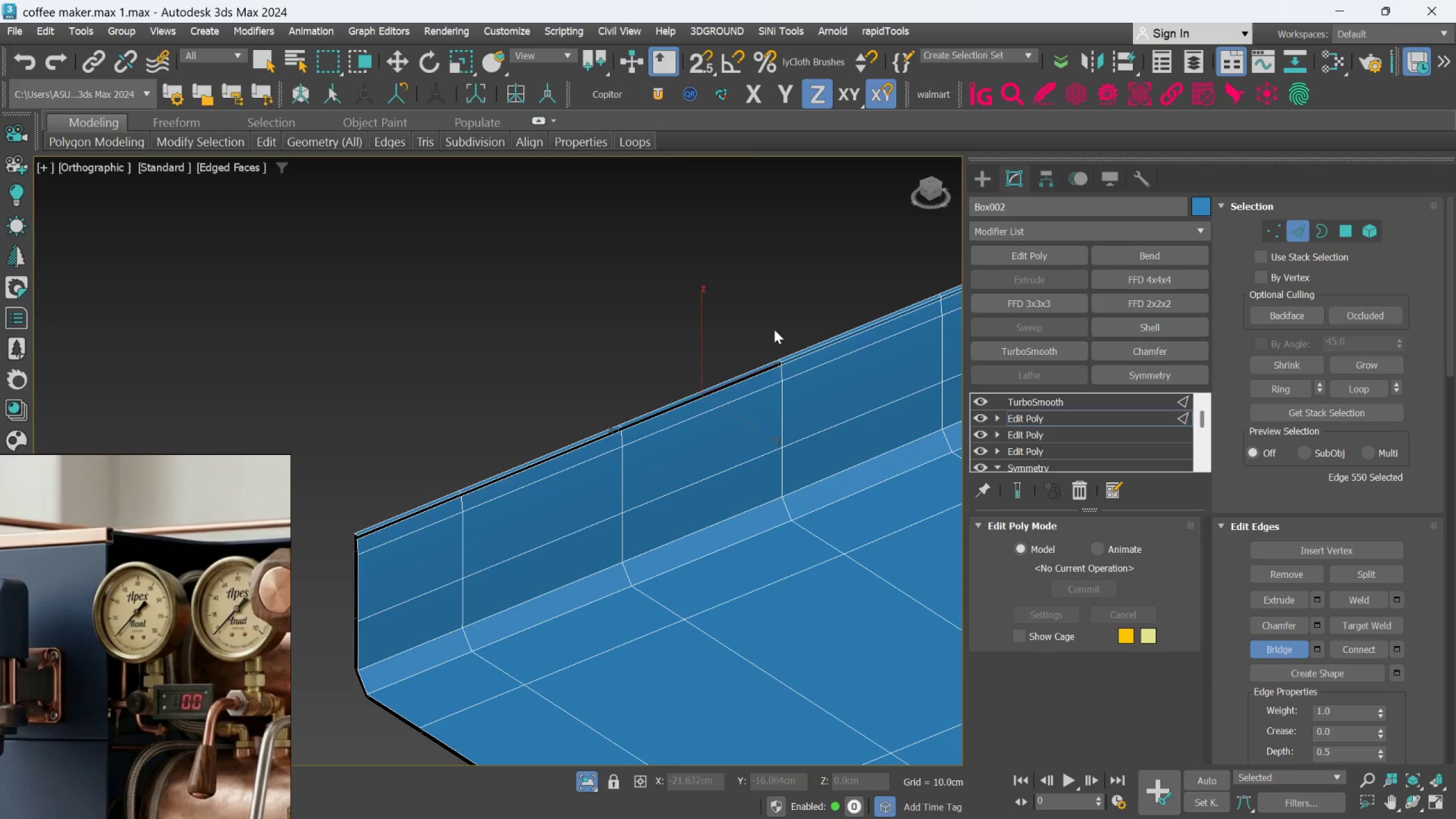 
right_click([776, 326])
 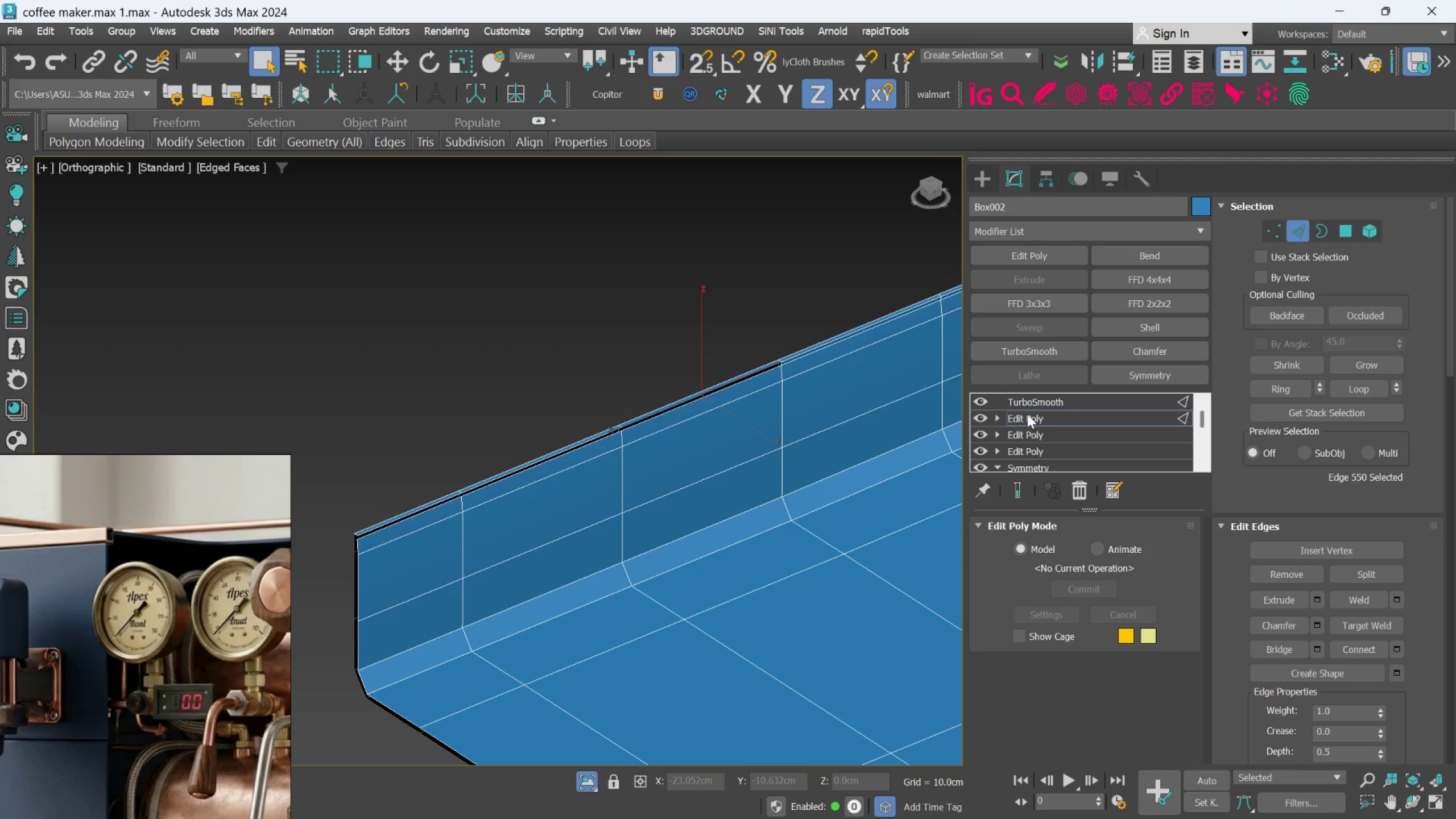 
left_click([1027, 414])
 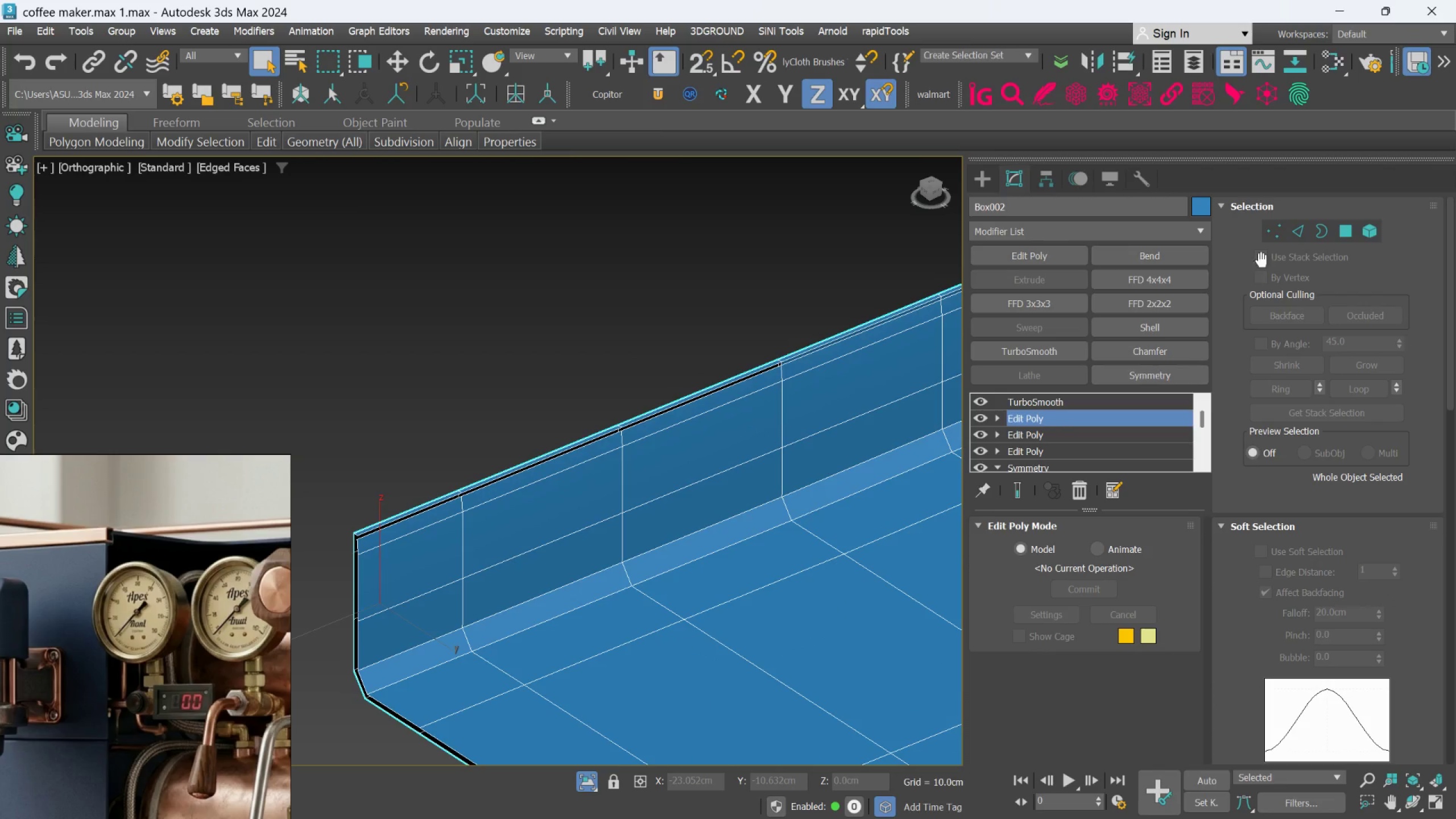 
left_click([1296, 226])
 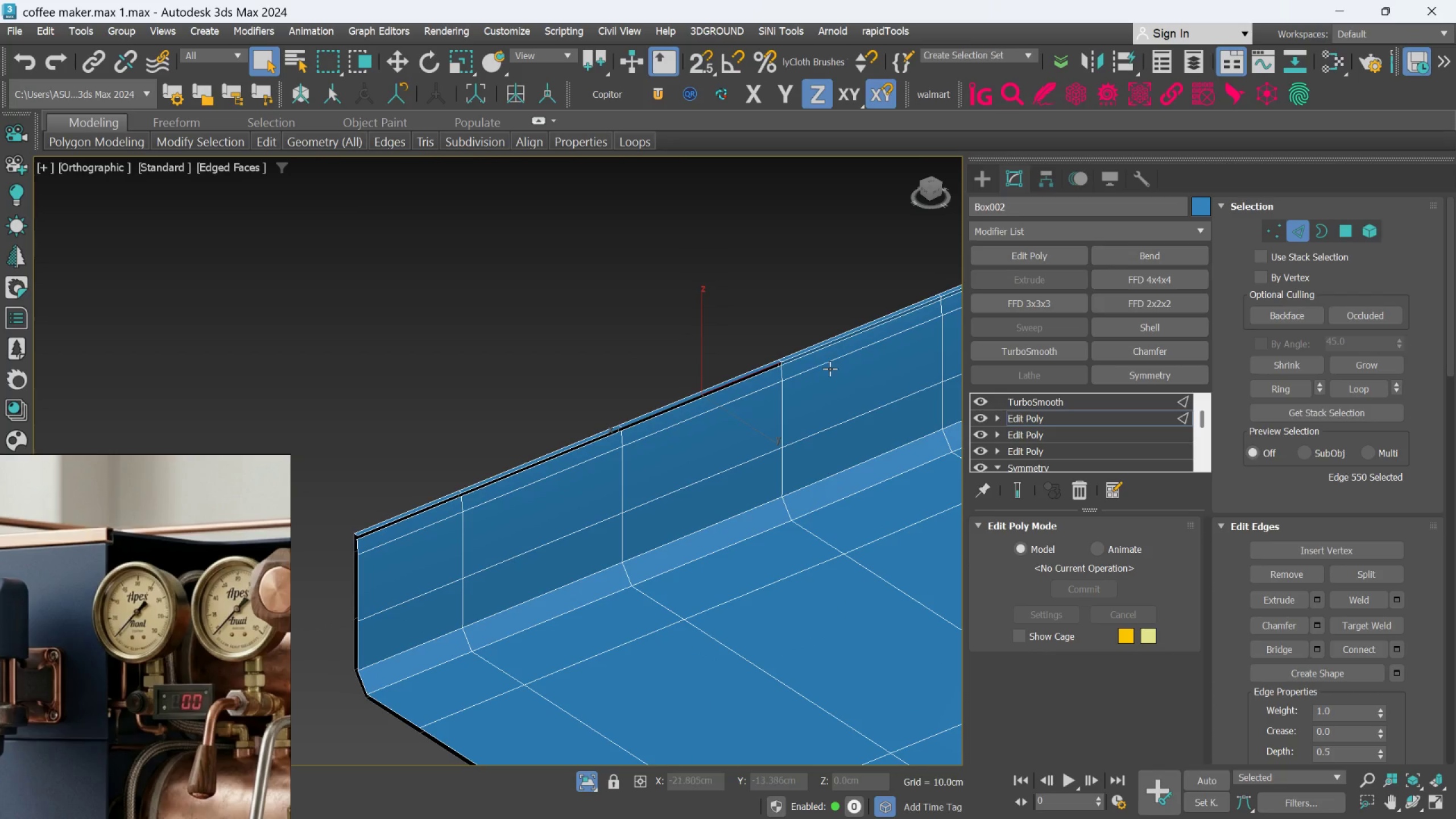 
scroll: coordinate [751, 382], scroll_direction: up, amount: 4.0
 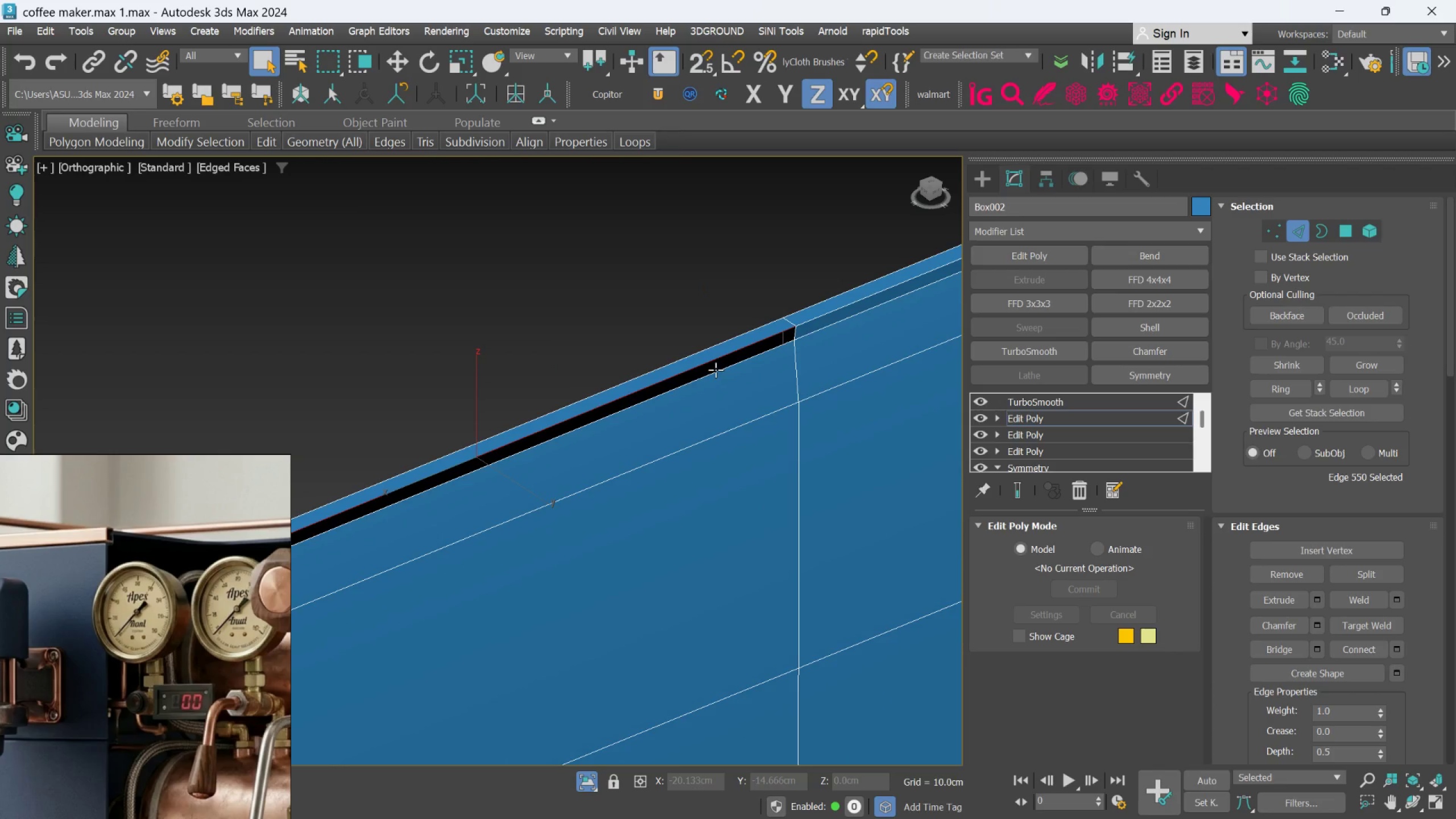 
hold_key(key=ControlLeft, duration=0.87)
left_click([714, 371])
 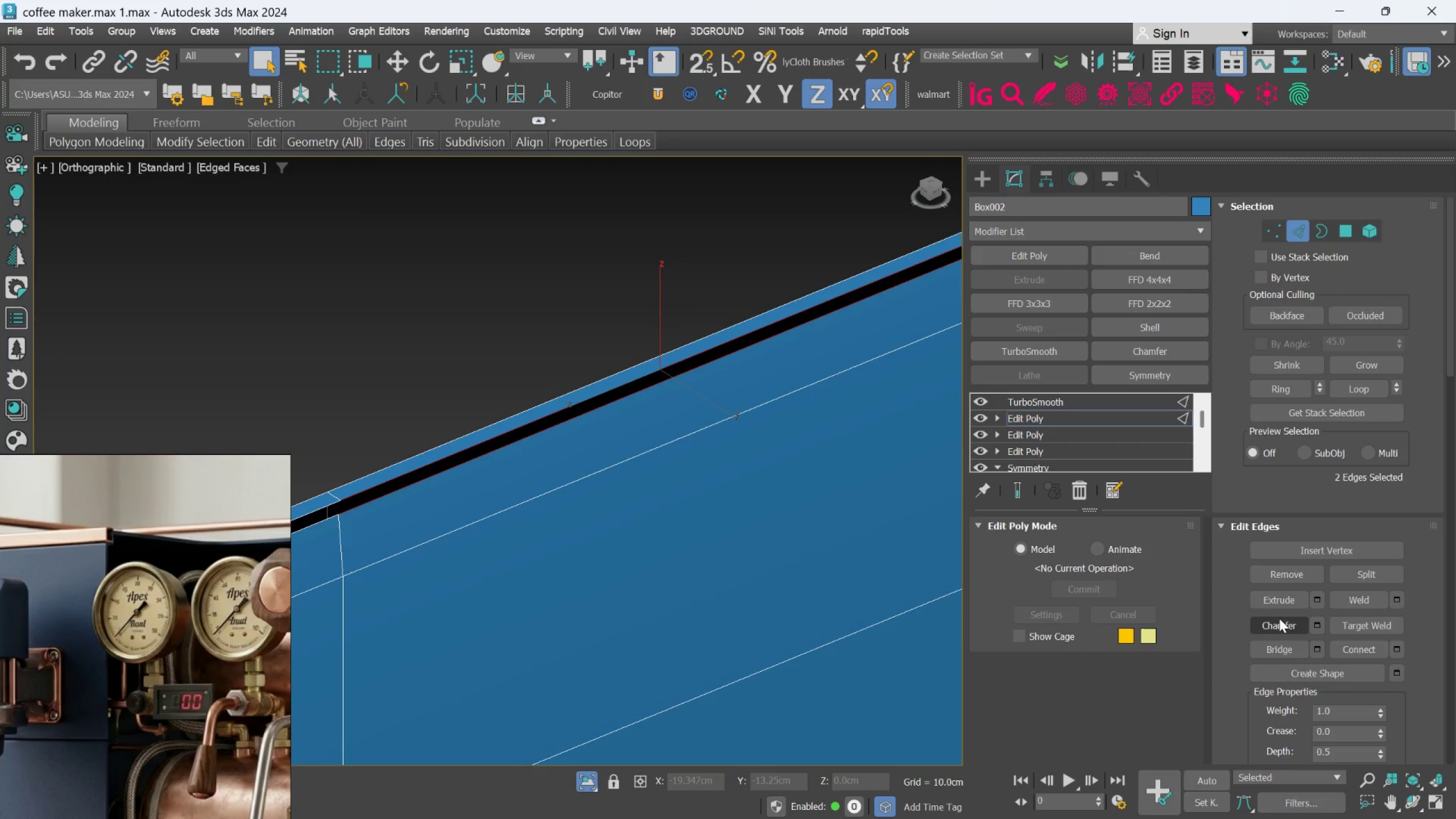 
left_click([1283, 648])
 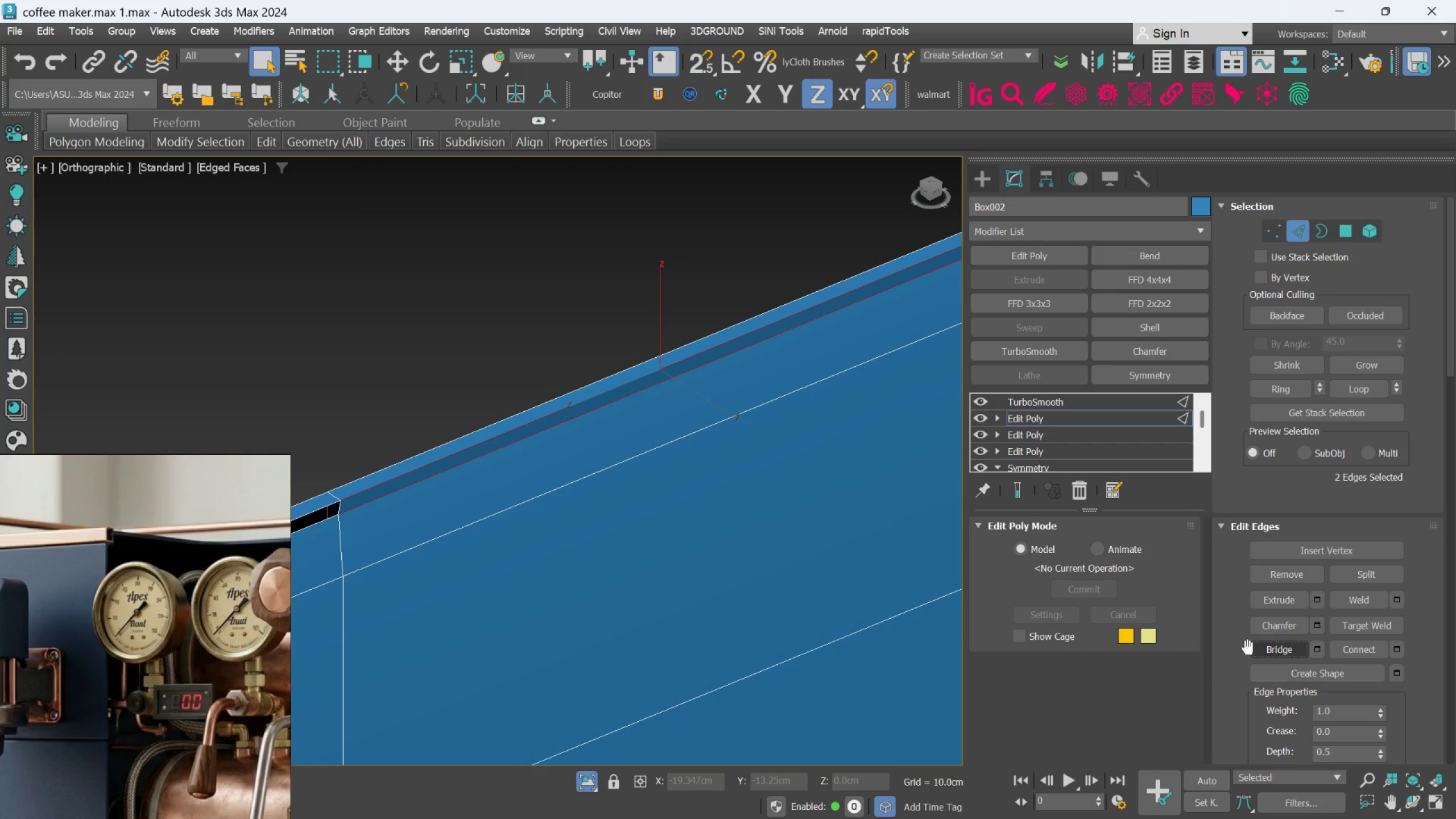 
scroll: coordinate [655, 445], scroll_direction: down, amount: 2.0
 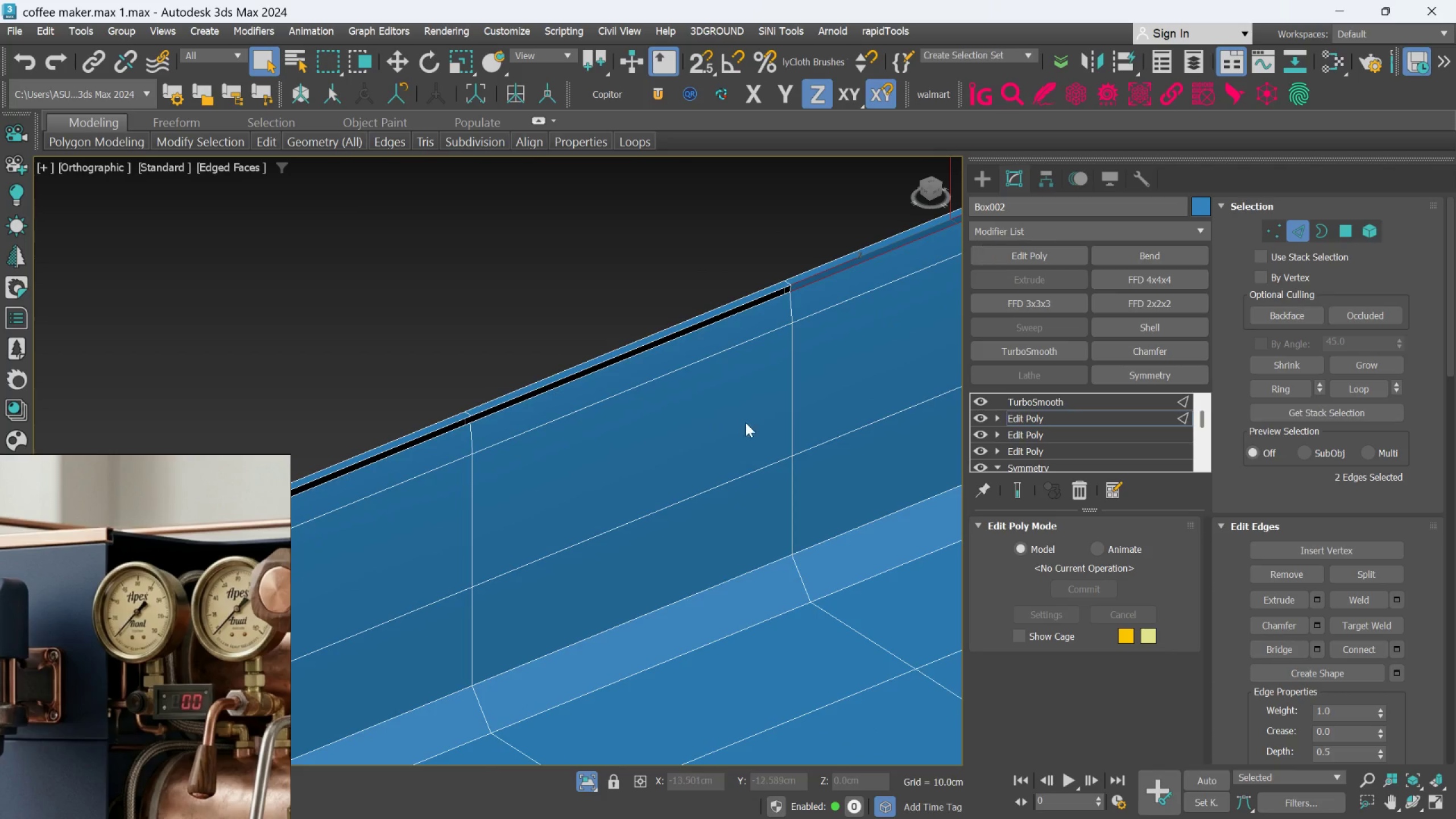 
scroll: coordinate [598, 389], scroll_direction: up, amount: 1.0
 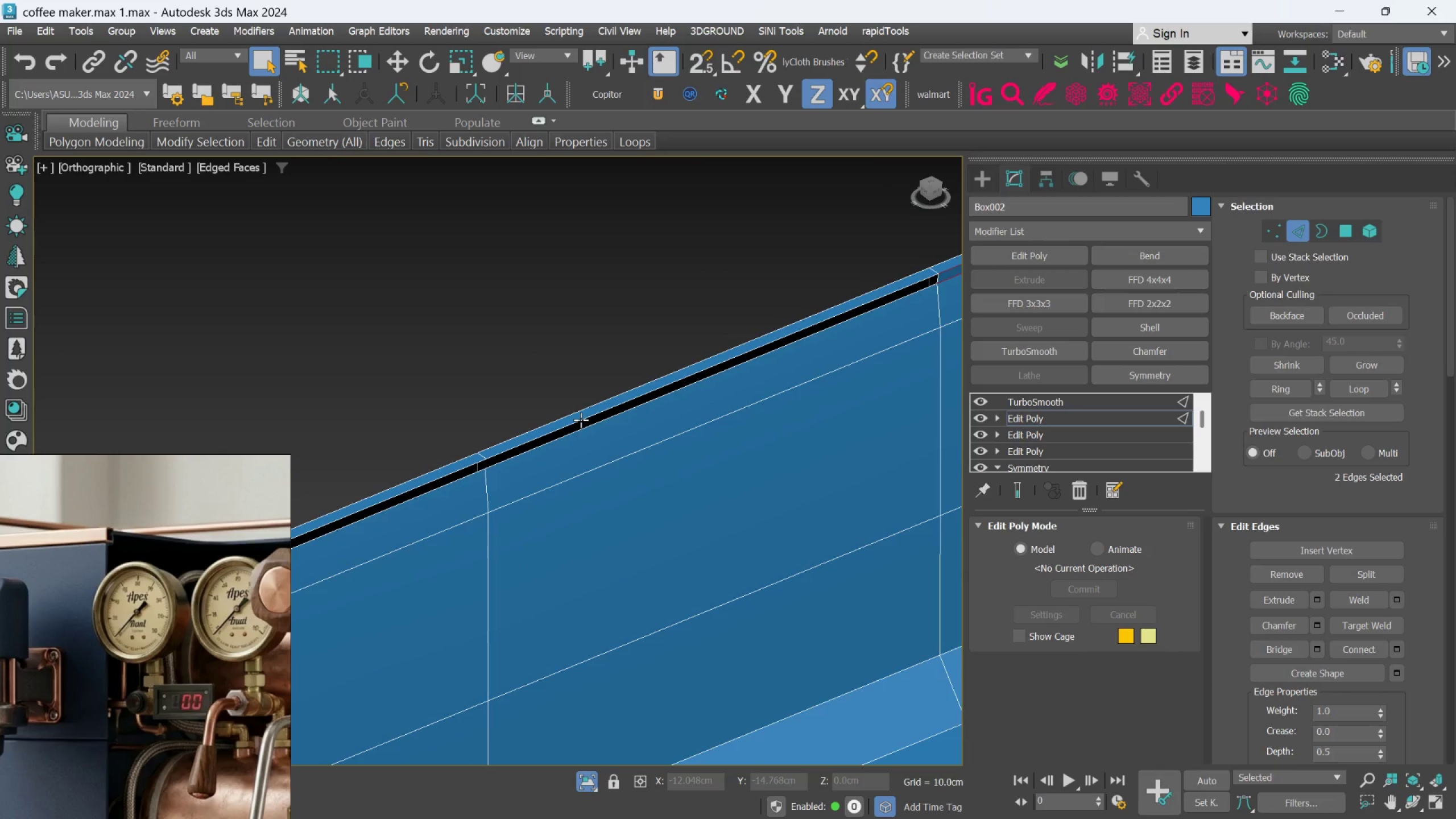 
left_click([581, 420])
 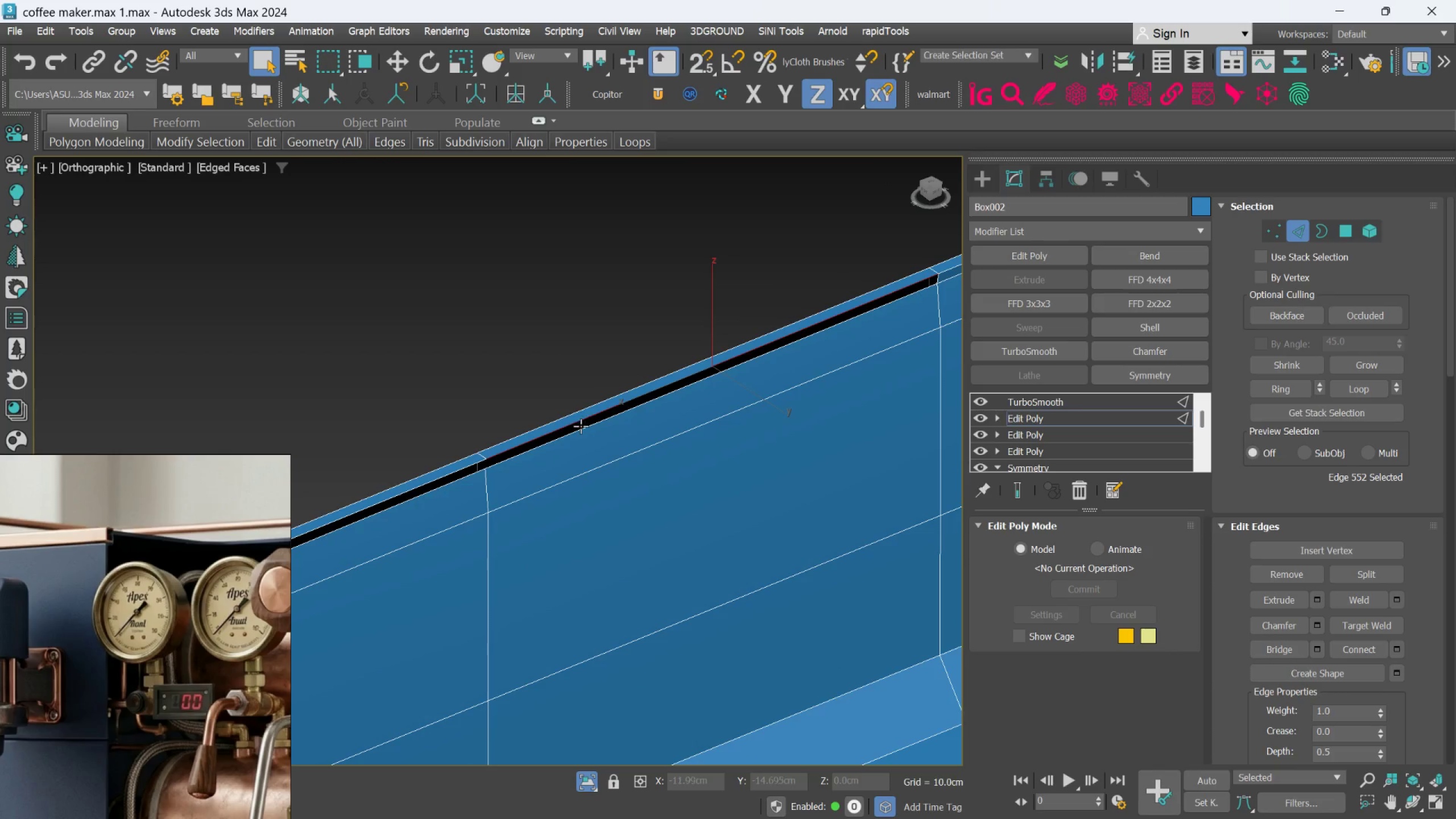 
hold_key(key=ControlLeft, duration=0.67)
left_click([579, 429])
 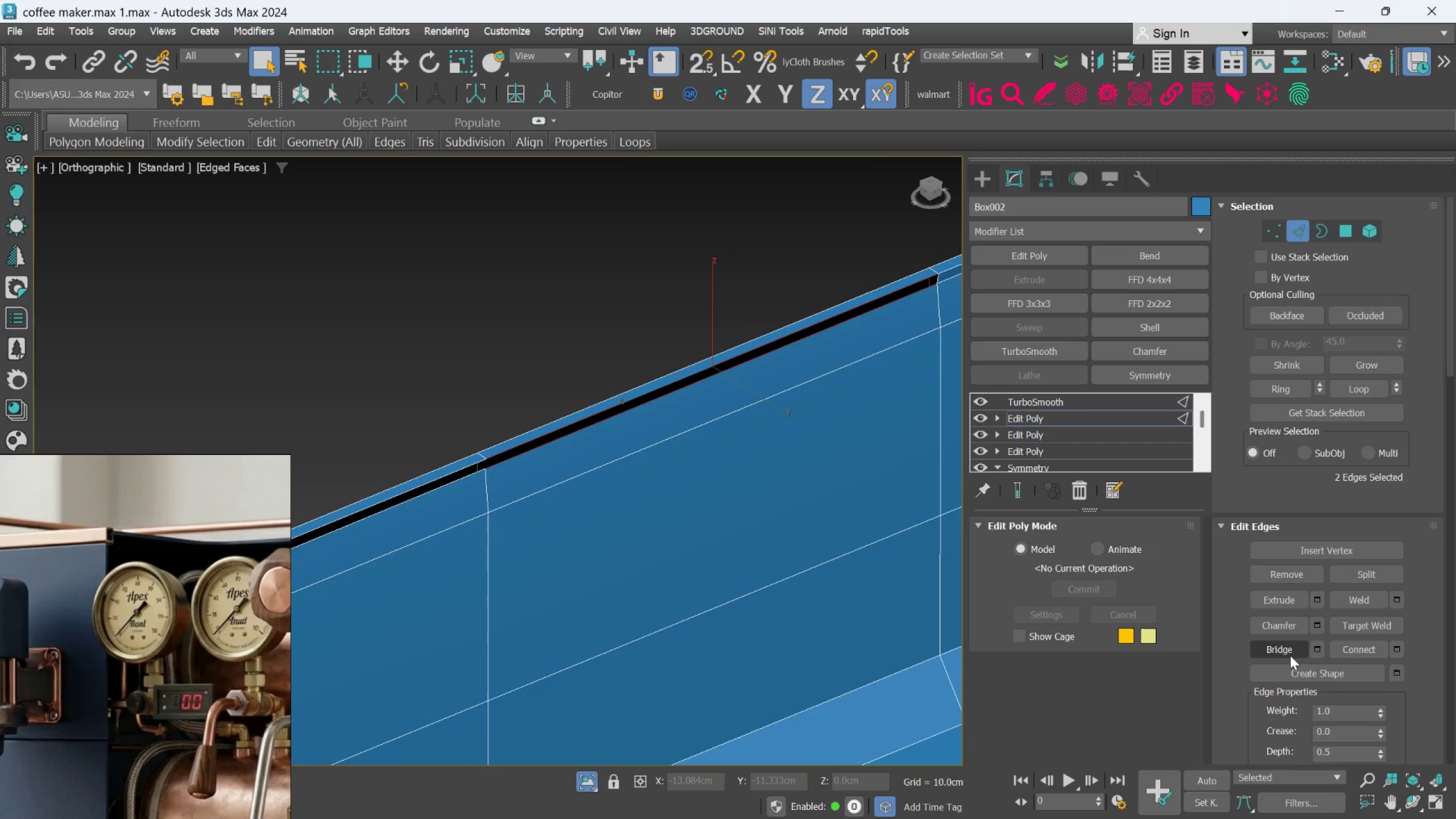 
left_click([1289, 648])
 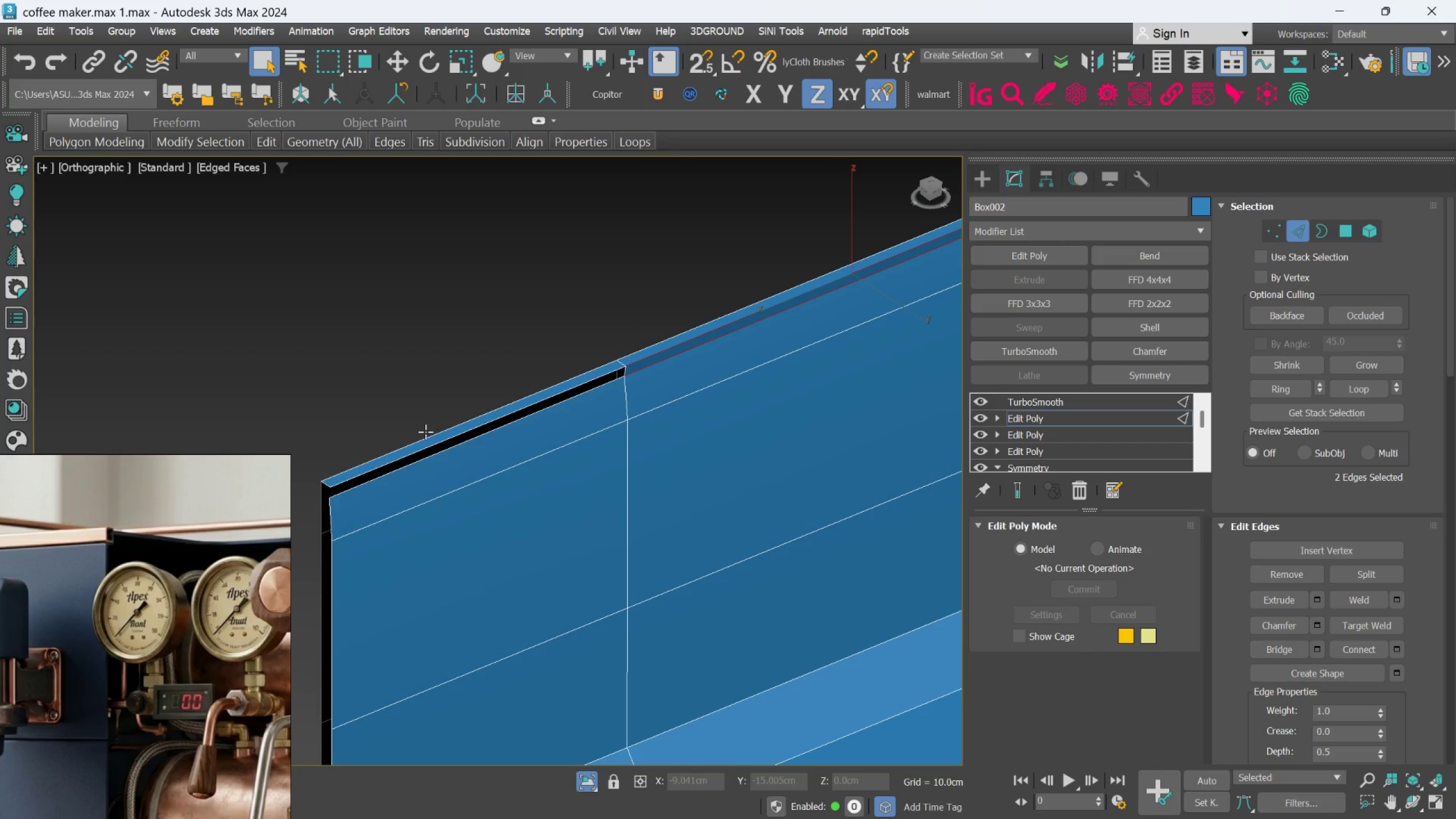 
left_click([421, 445])
 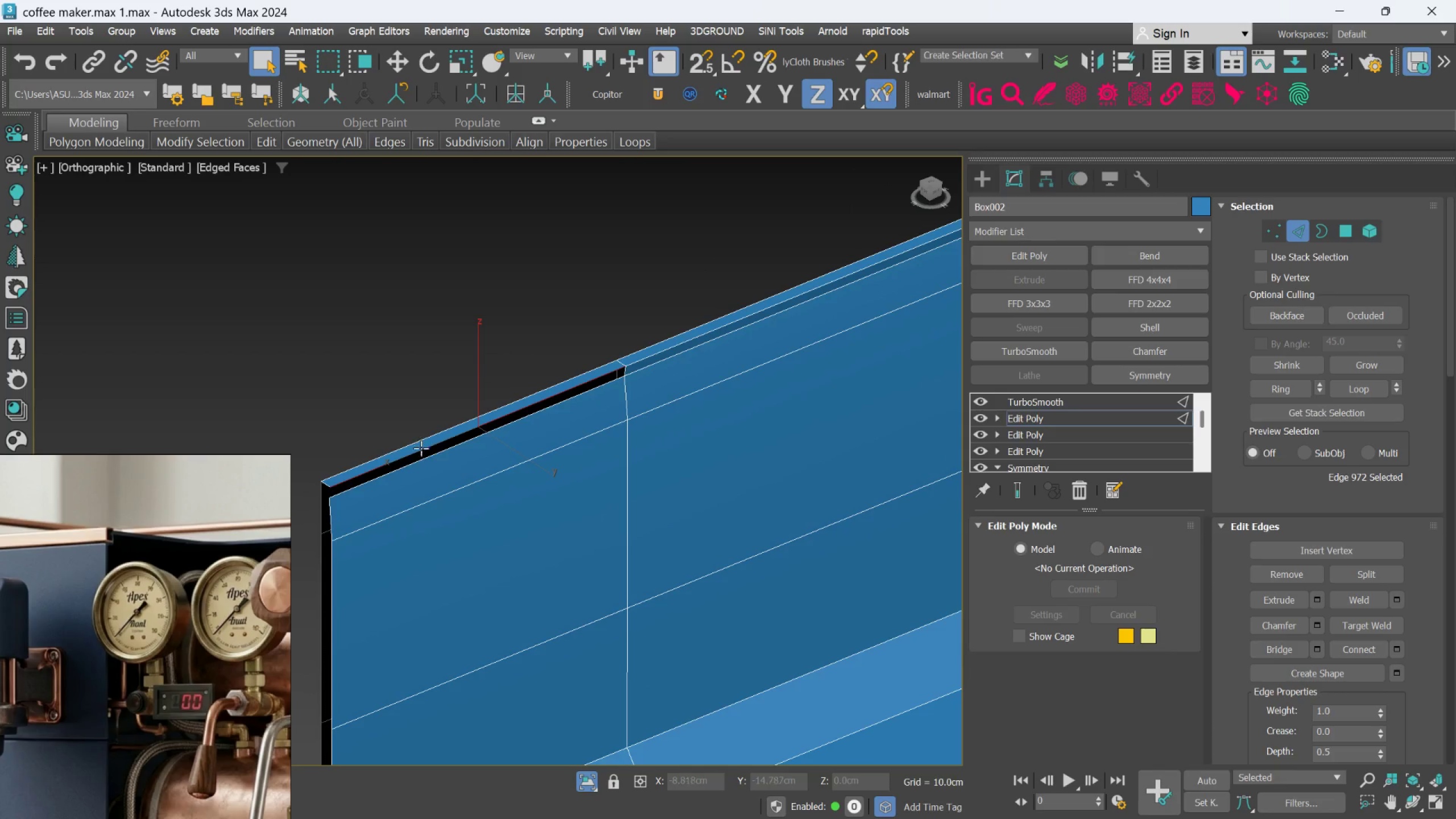 
hold_key(key=ControlLeft, duration=0.66)
left_click([415, 460])
 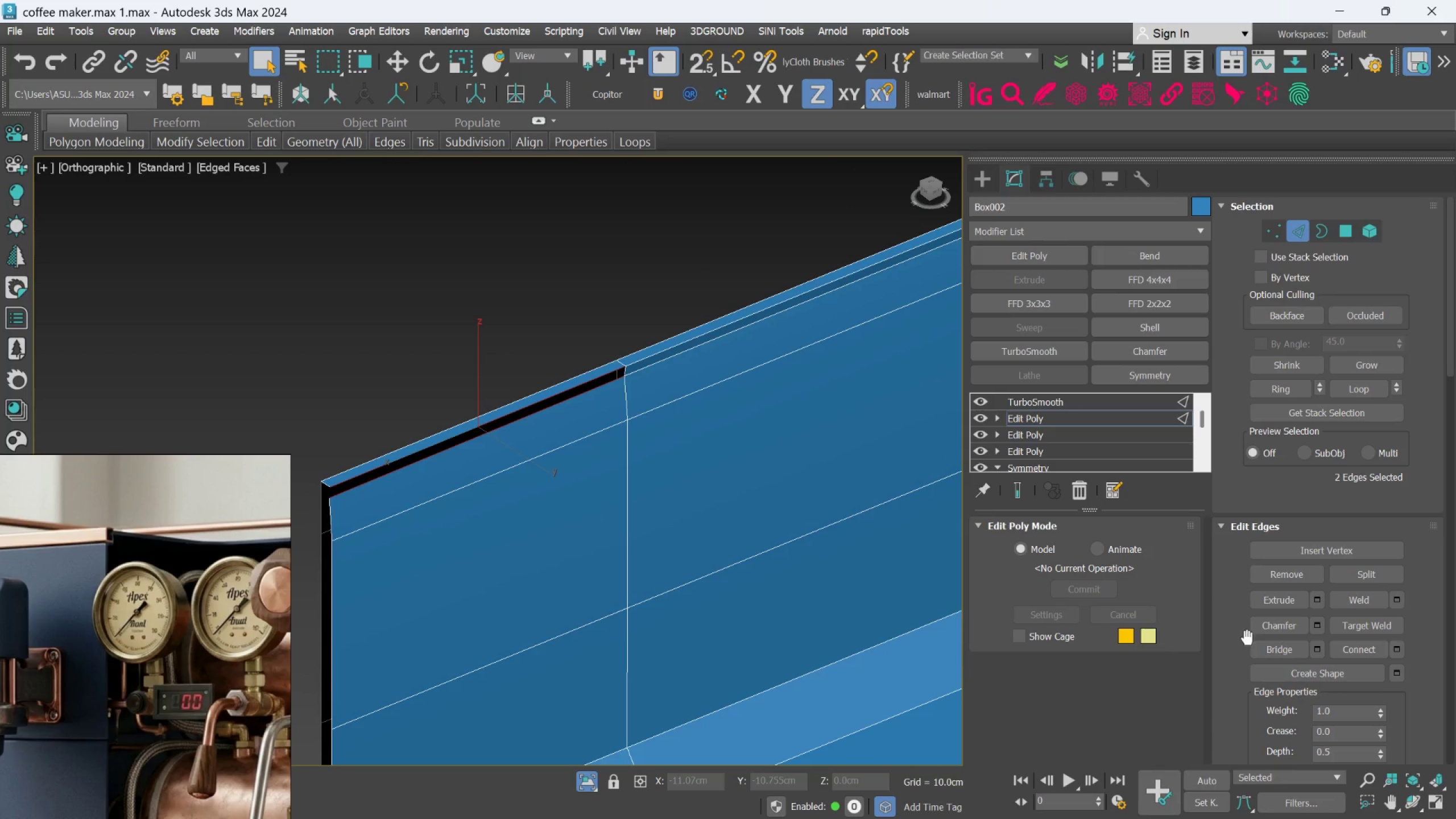 
left_click([1260, 647])
 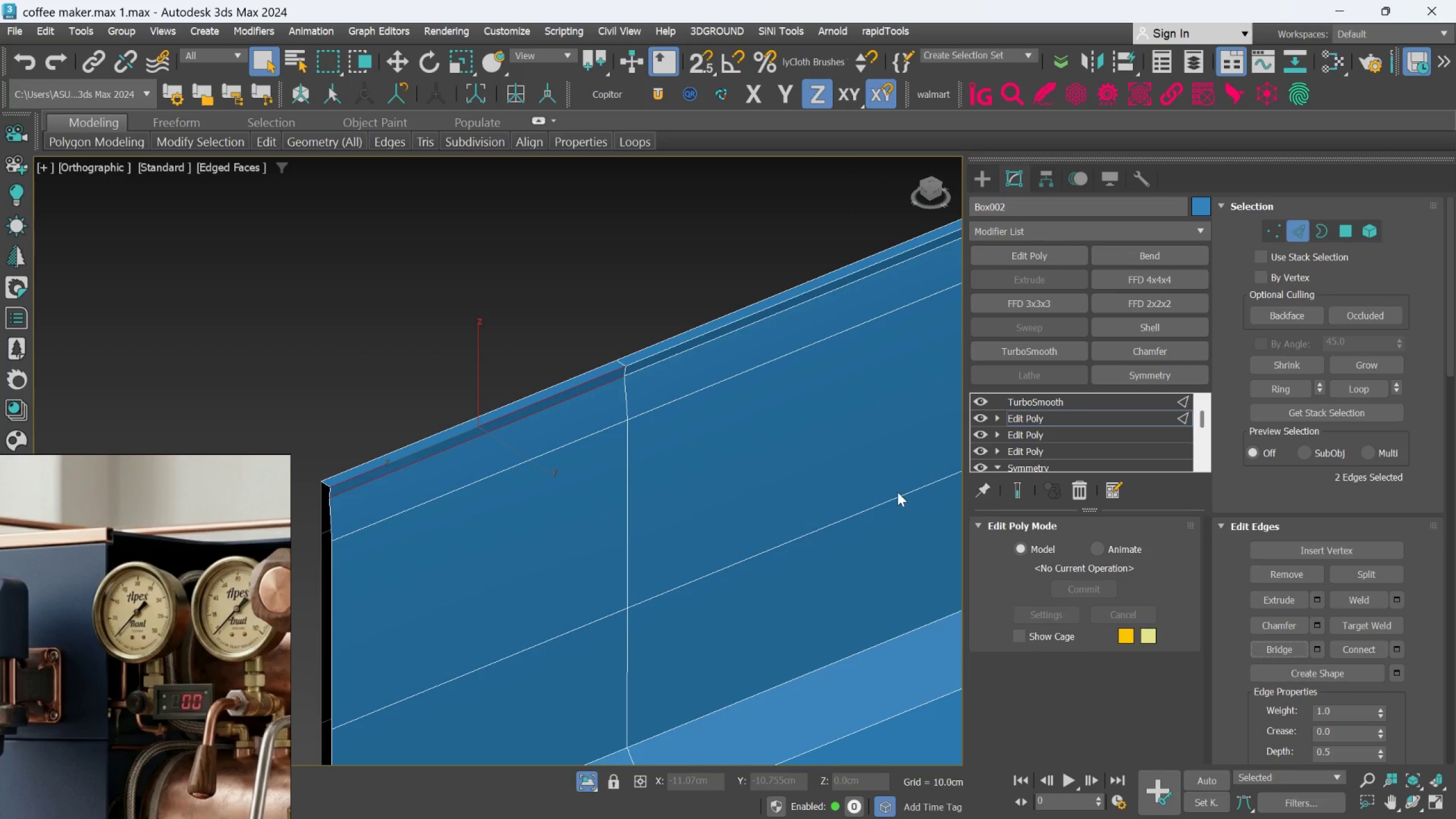 
scroll: coordinate [612, 382], scroll_direction: down, amount: 6.0
 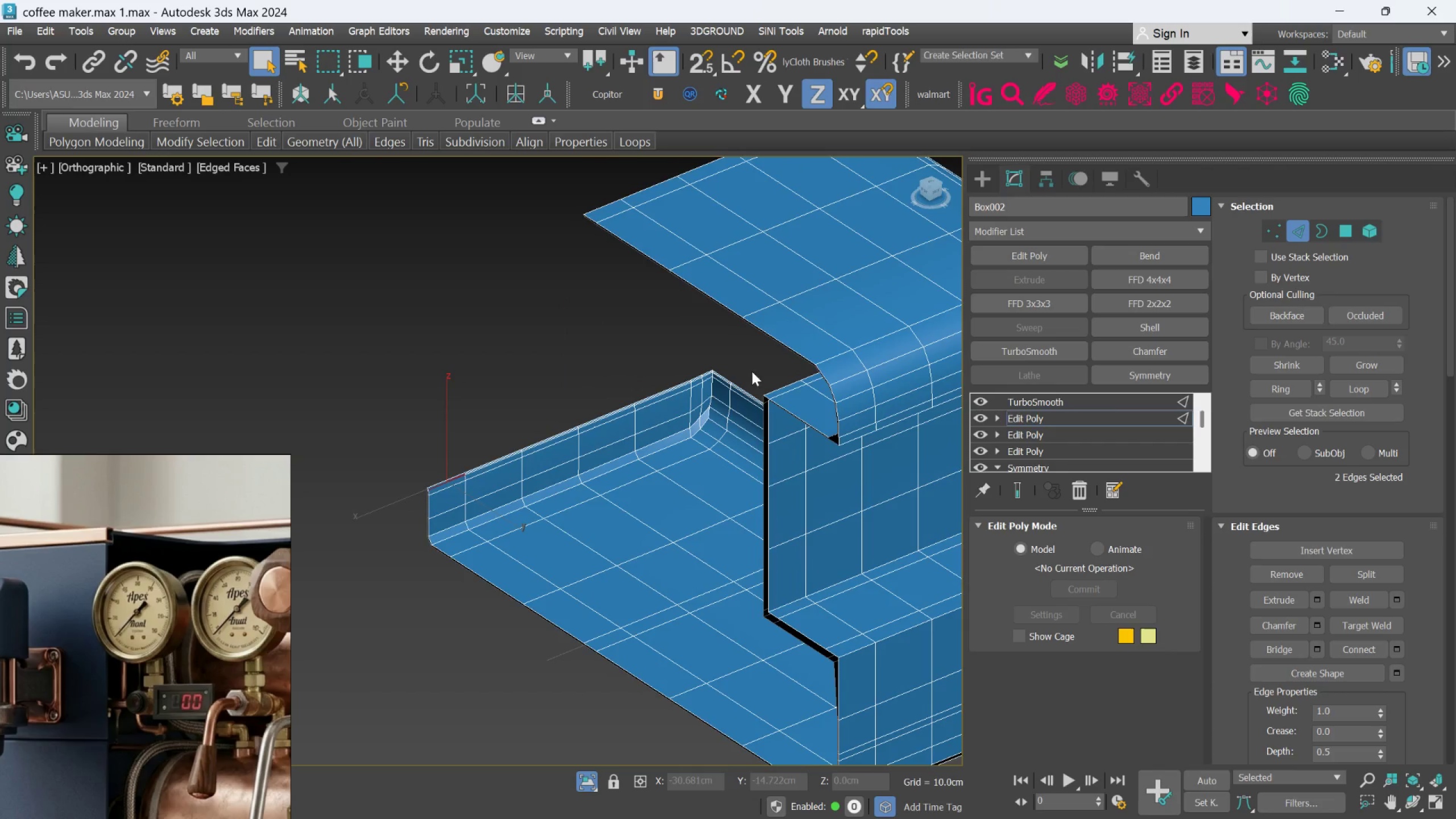 
hold_key(key=AltLeft, duration=0.7)
 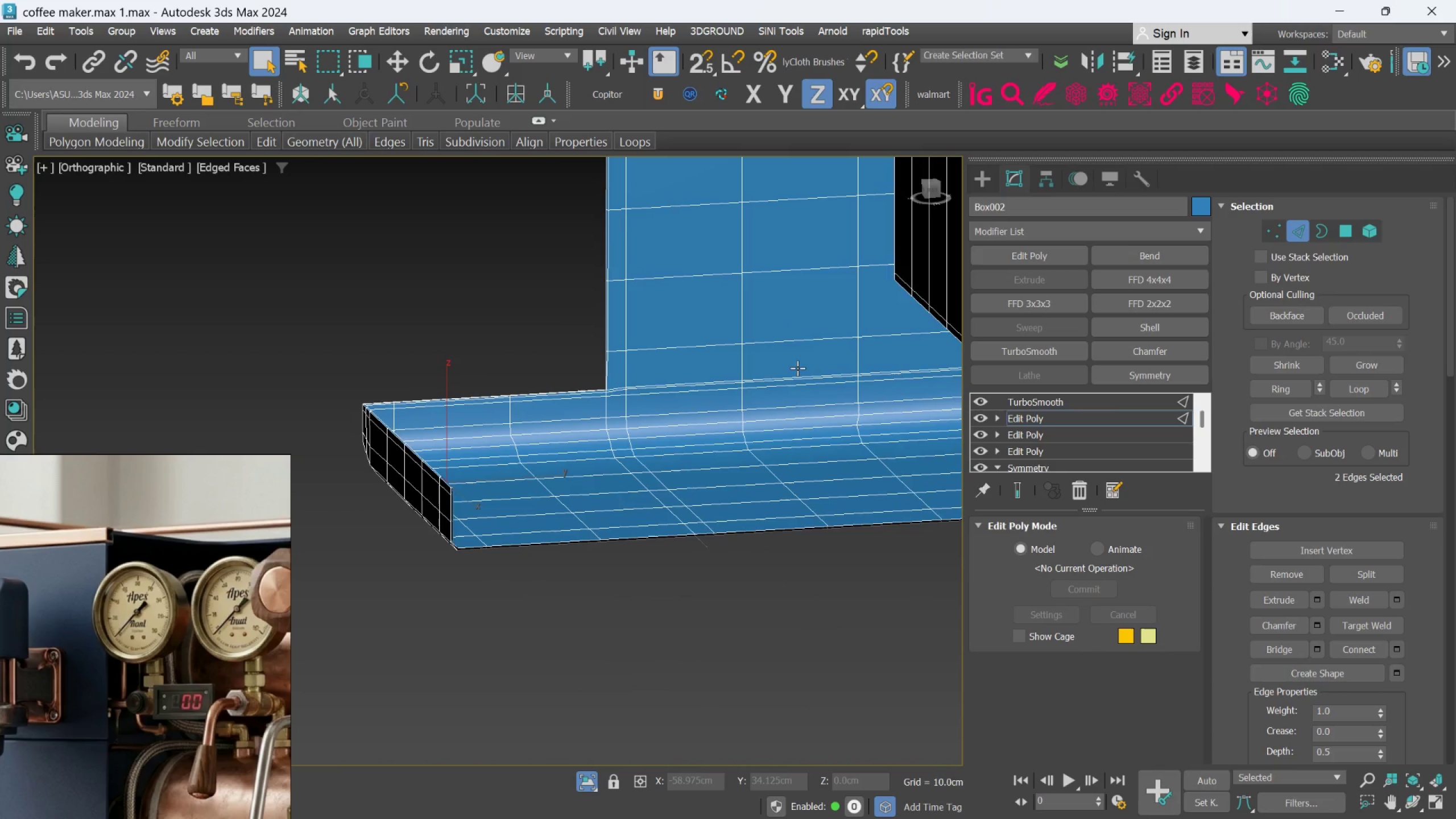 
scroll: coordinate [764, 373], scroll_direction: none, amount: 0.0
 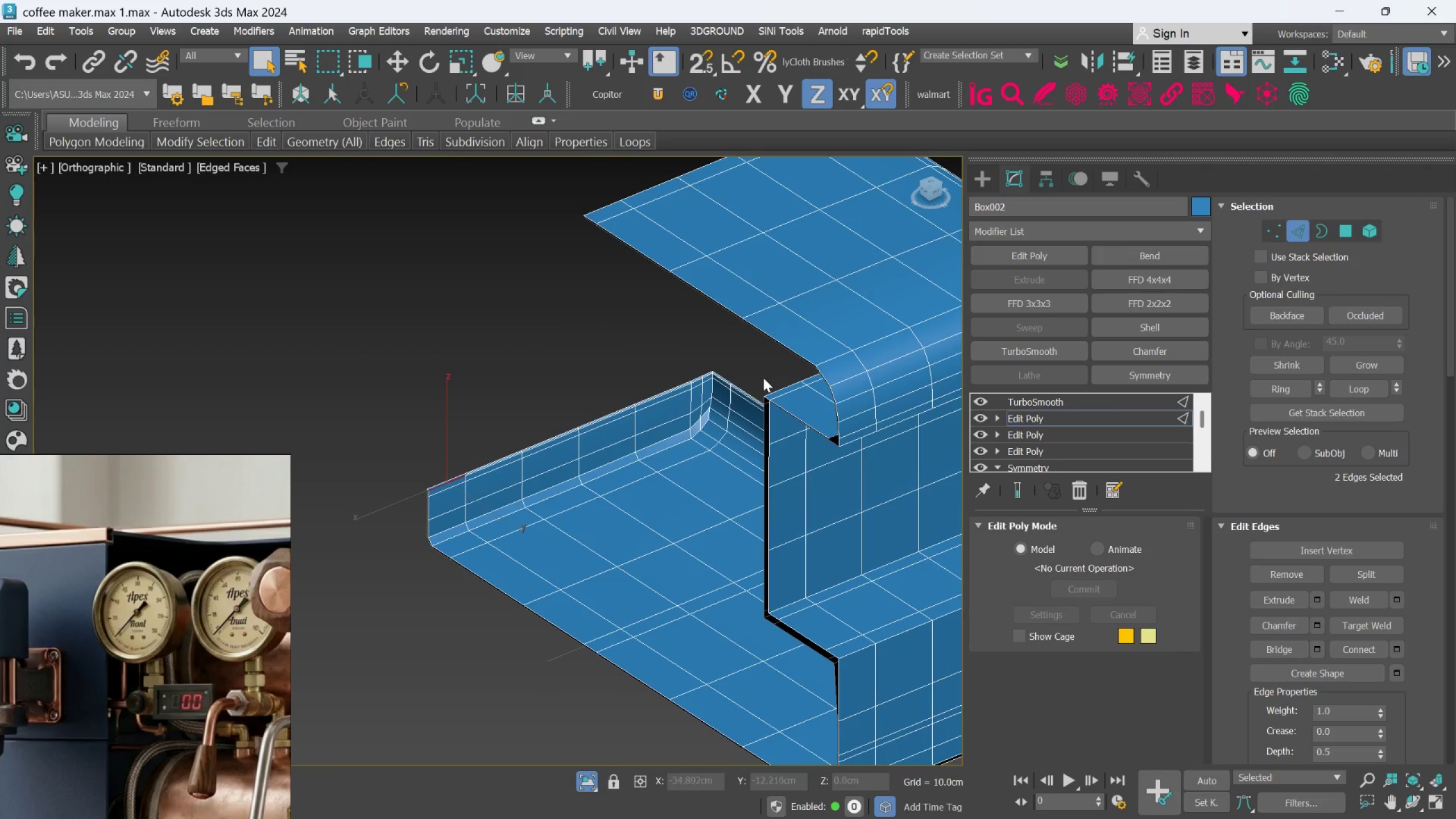 
hold_key(key=AltLeft, duration=0.35)
 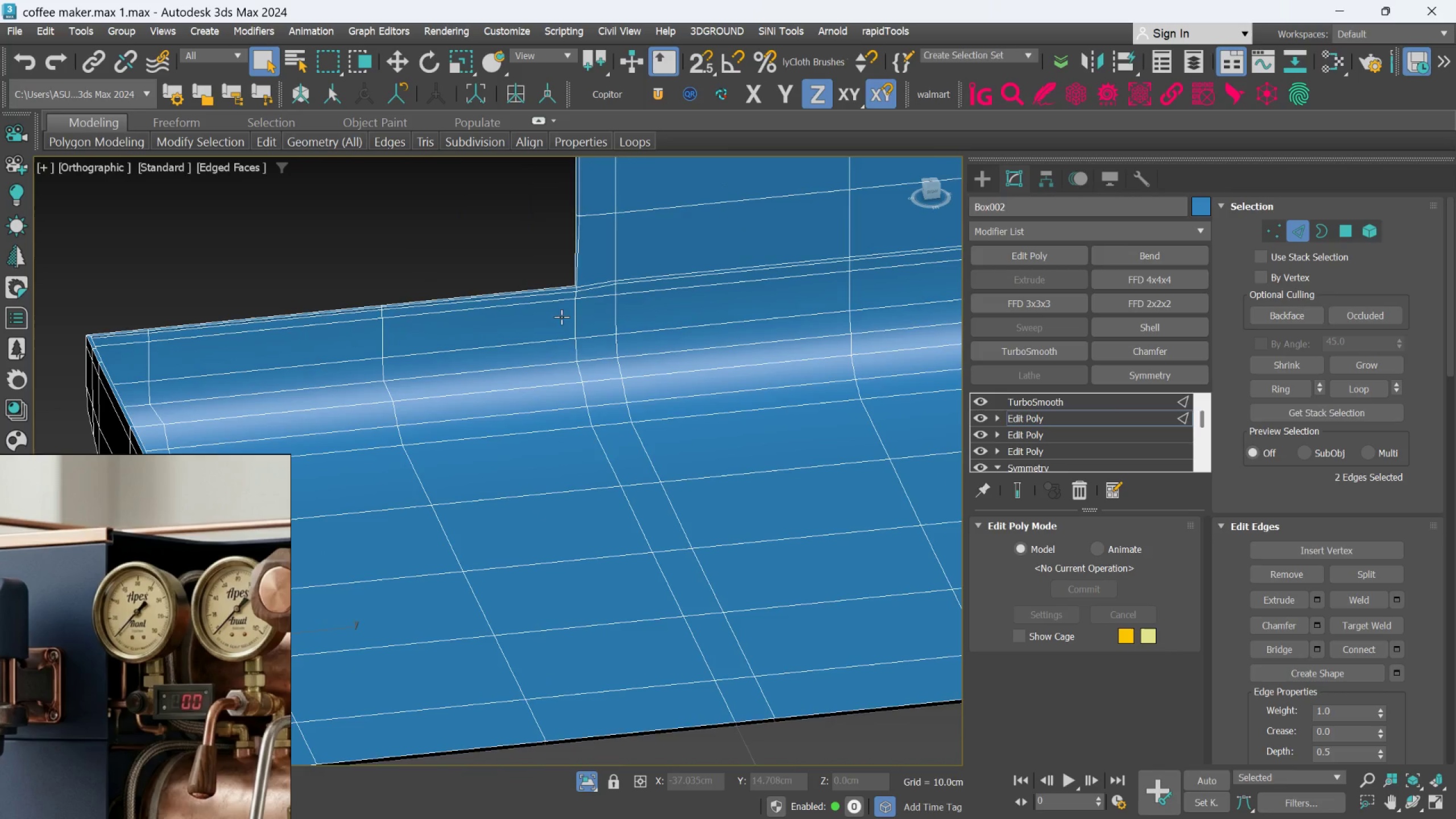 
scroll: coordinate [592, 289], scroll_direction: up, amount: 7.0
 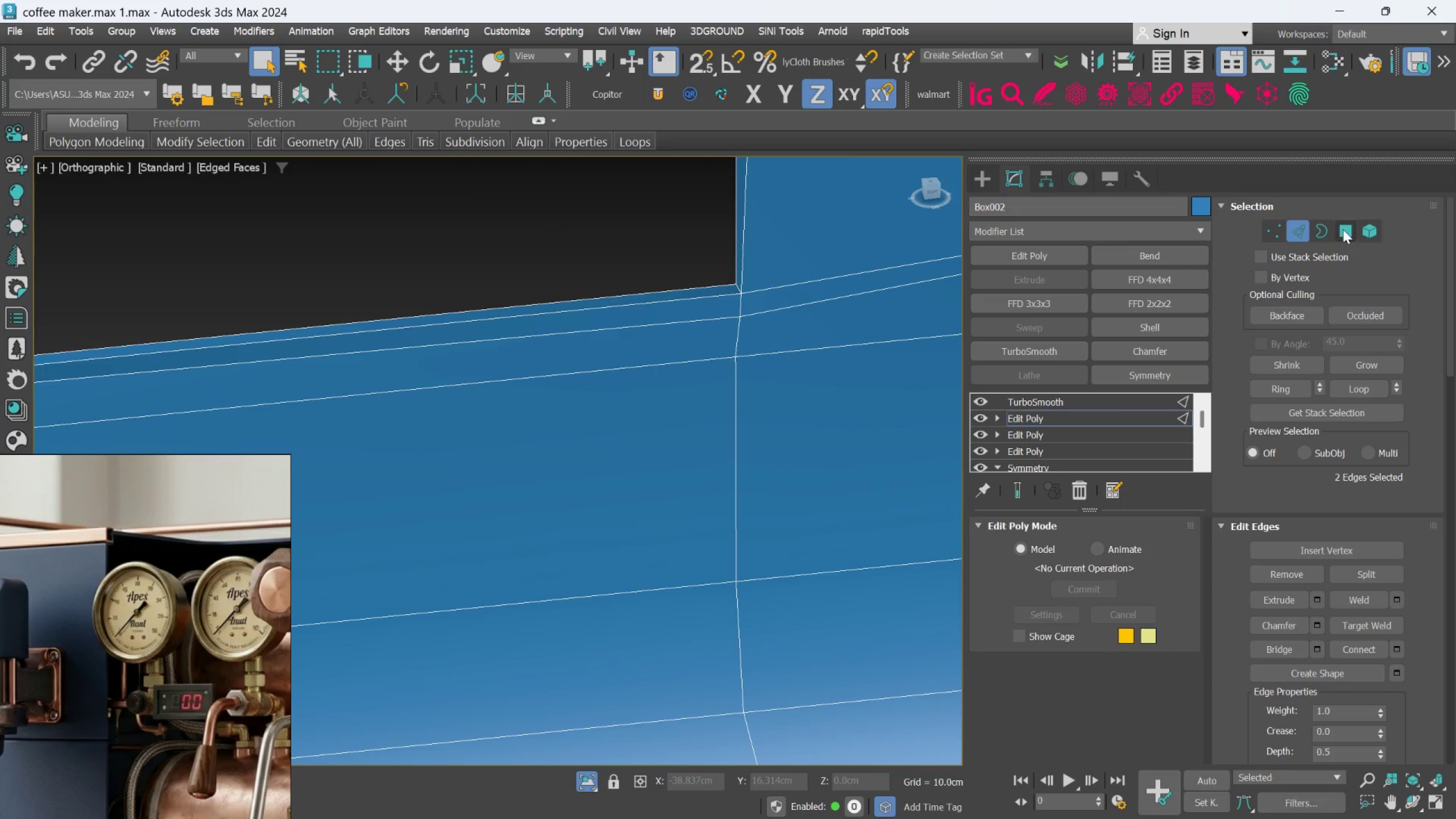 
left_click([1343, 229])
 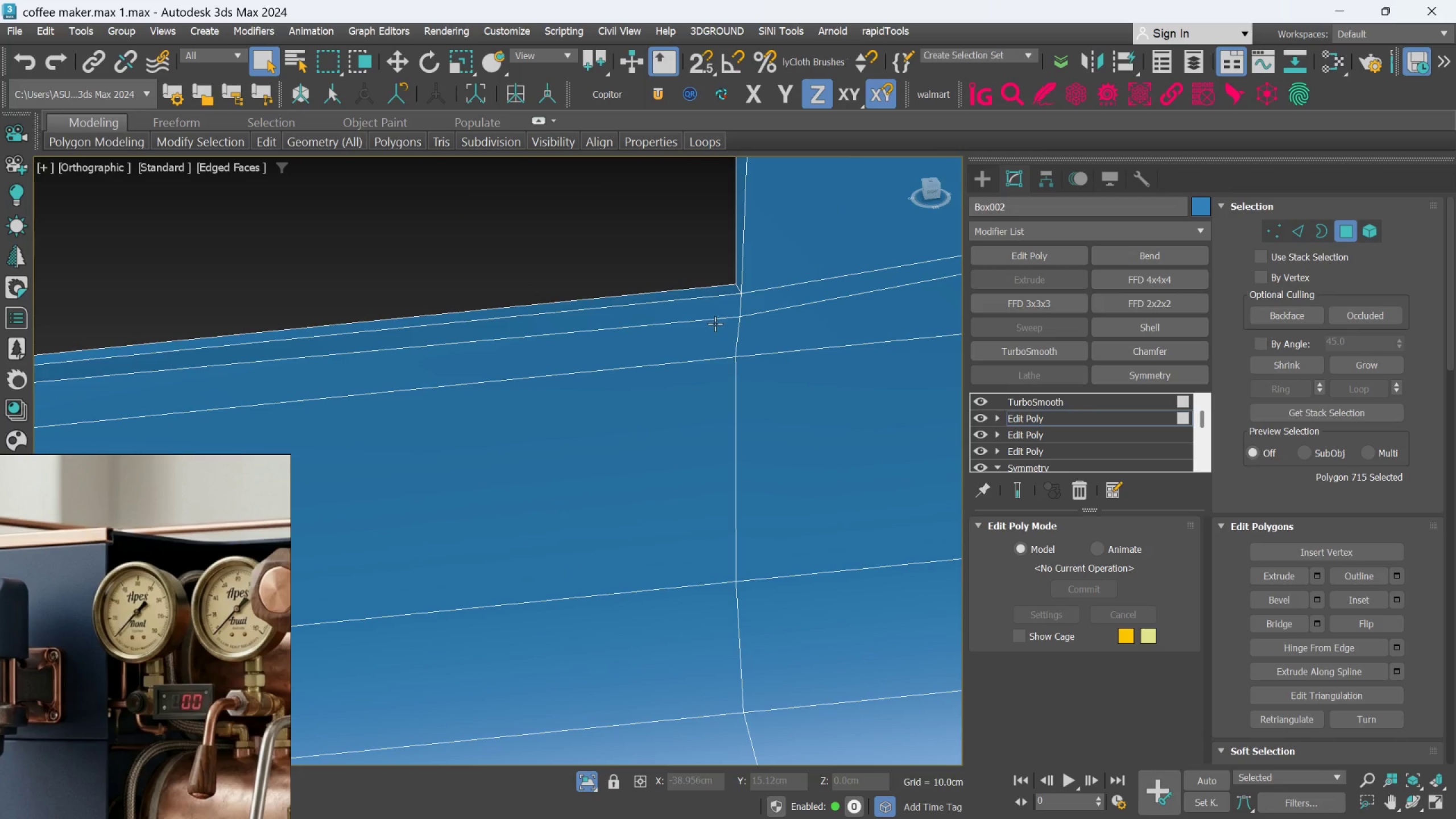 
left_click([722, 307])
 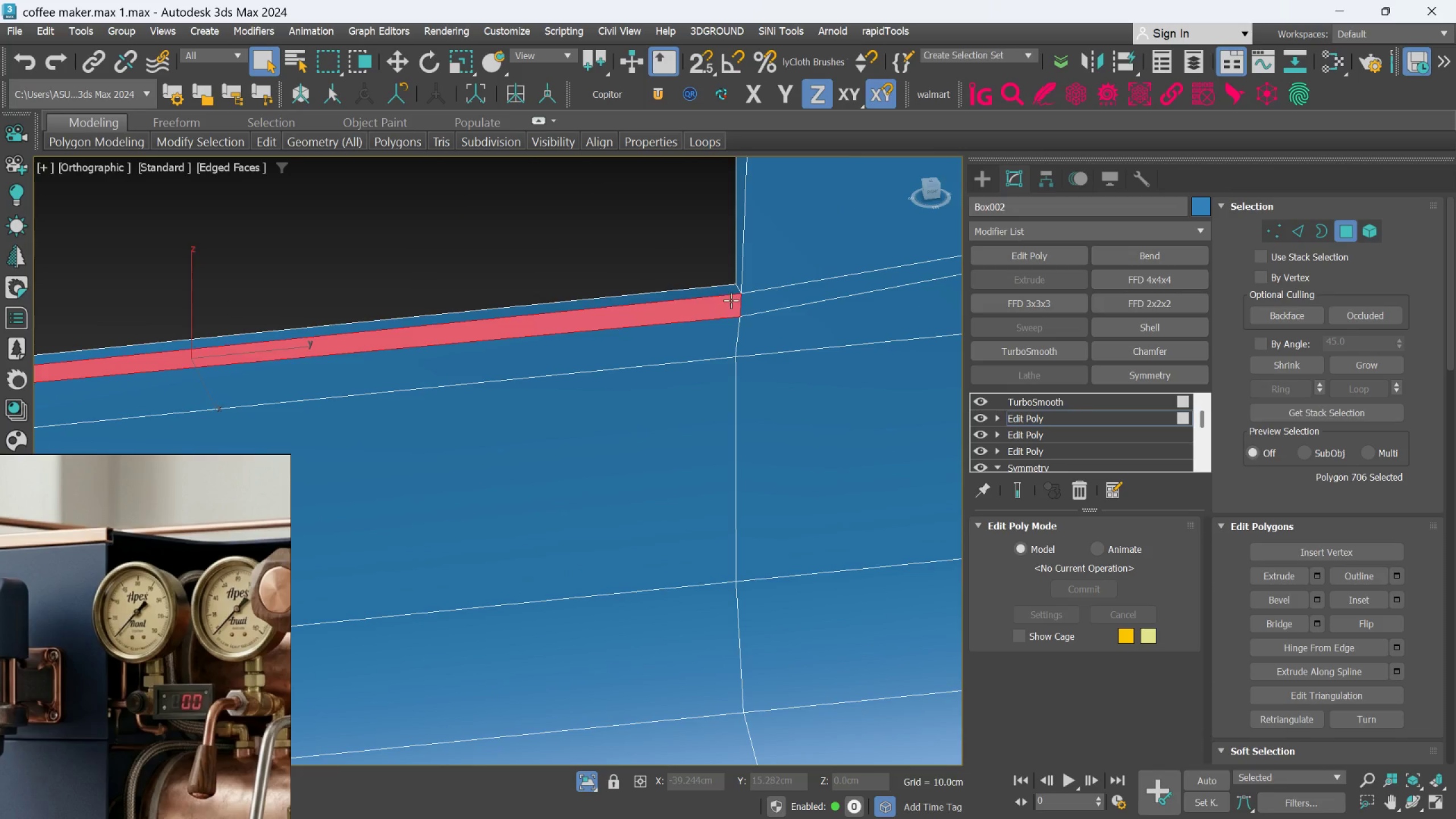 
hold_key(key=AltLeft, duration=0.74)
 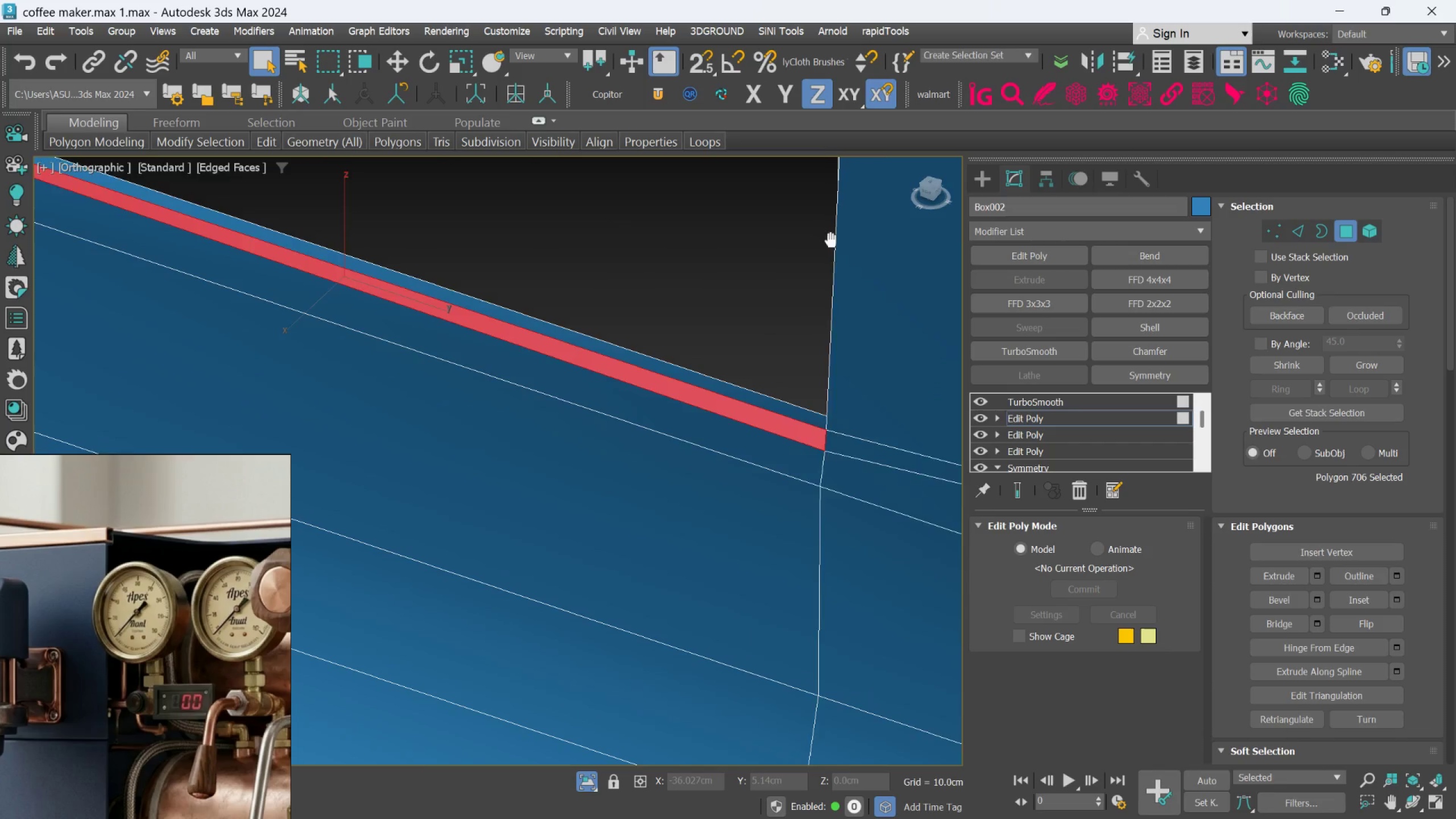 
scroll: coordinate [864, 239], scroll_direction: down, amount: 4.0
 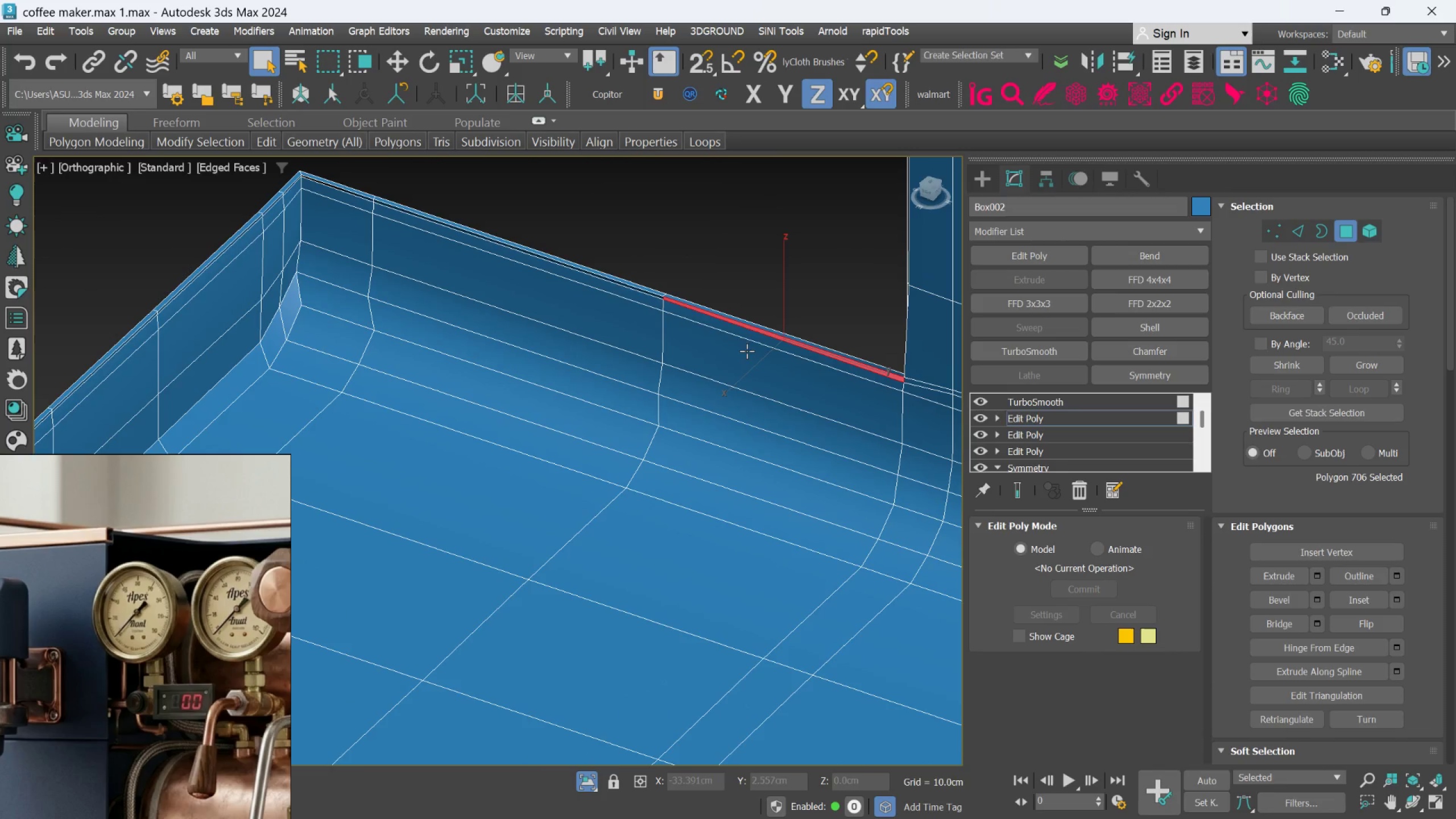 
scroll: coordinate [536, 235], scroll_direction: up, amount: 2.0
 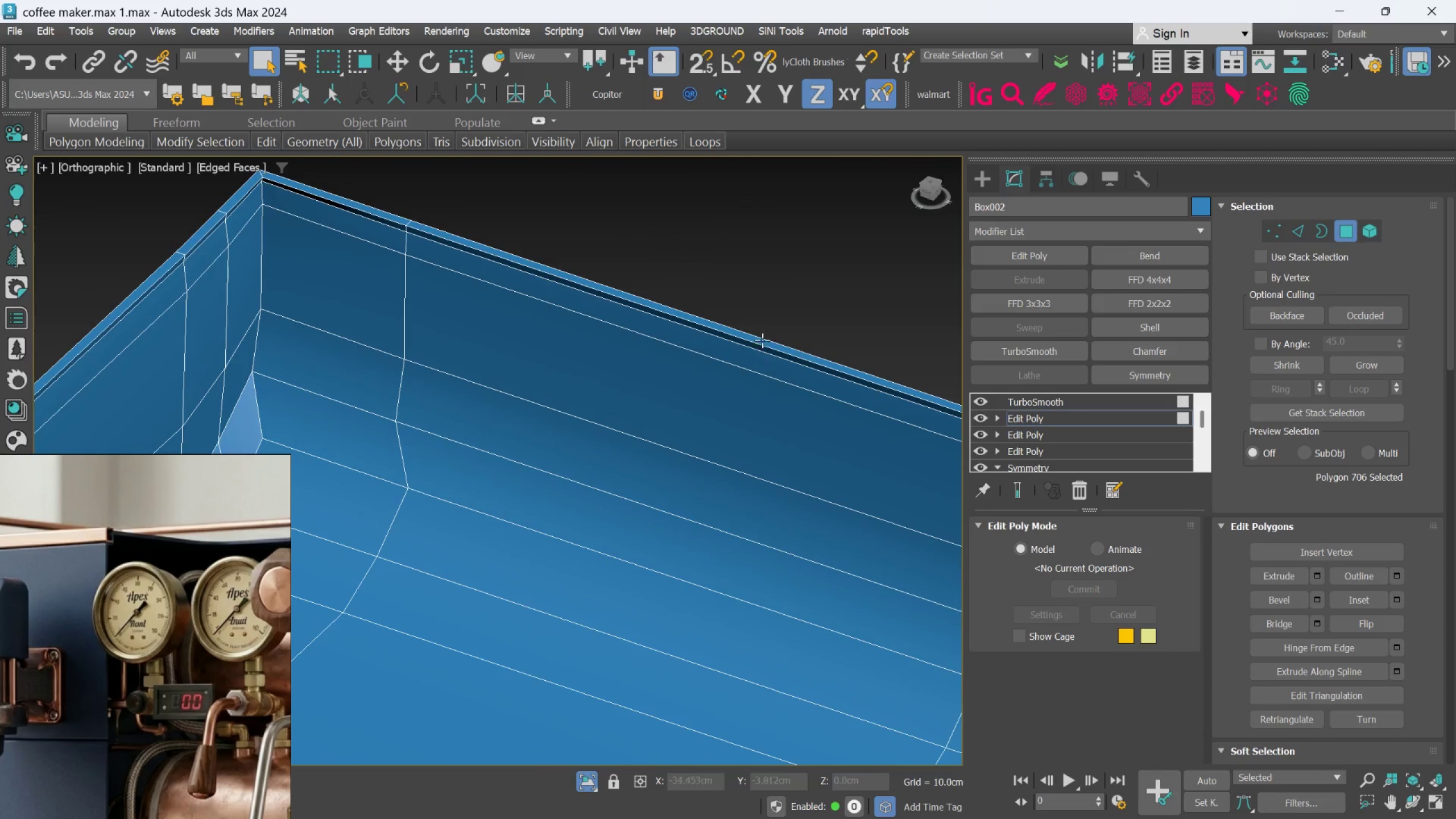 
hold_key(key=ControlLeft, duration=1.09)
left_click([773, 355])
 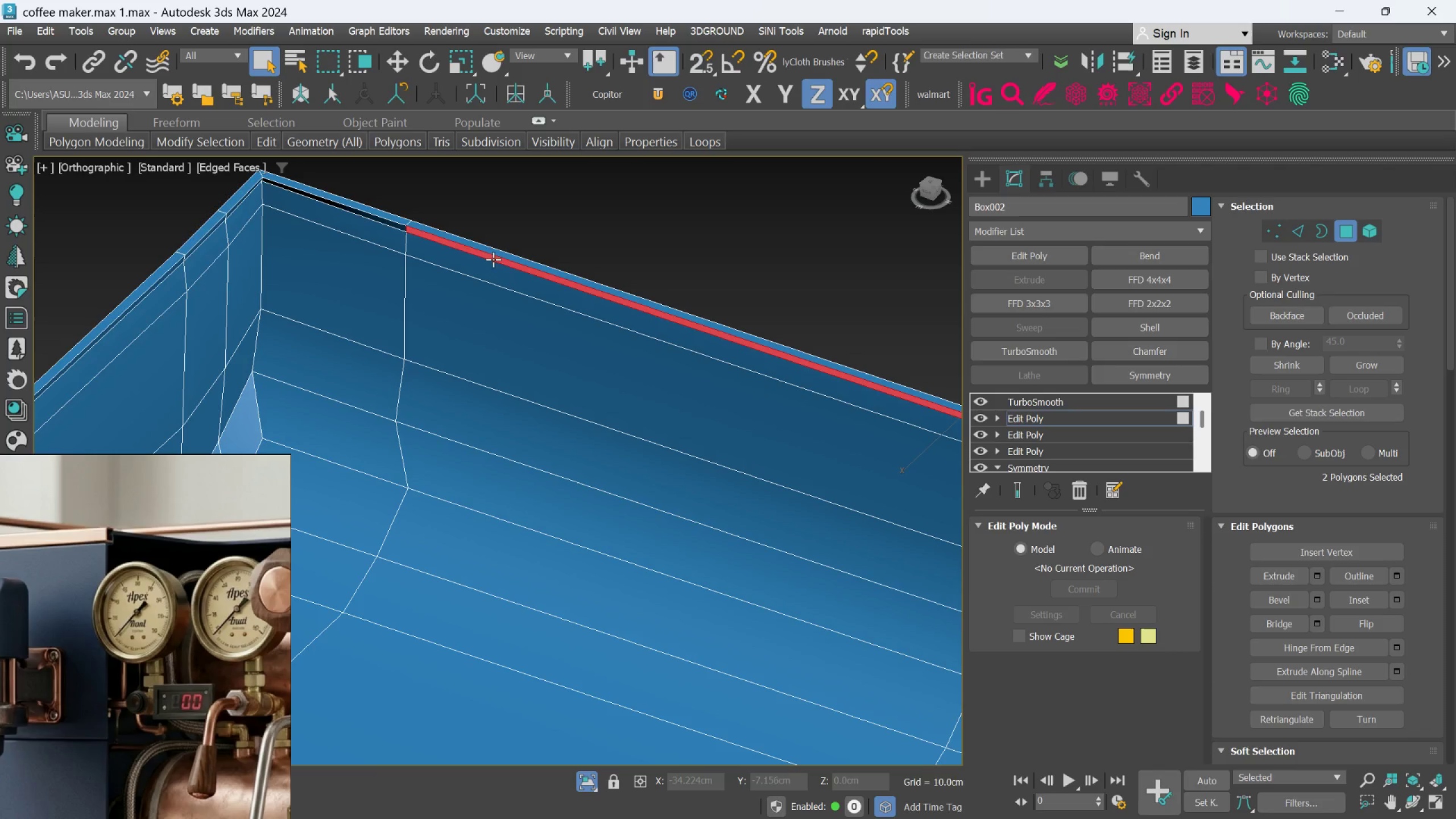 
hold_key(key=ControlLeft, duration=0.82)
left_click([391, 223])
 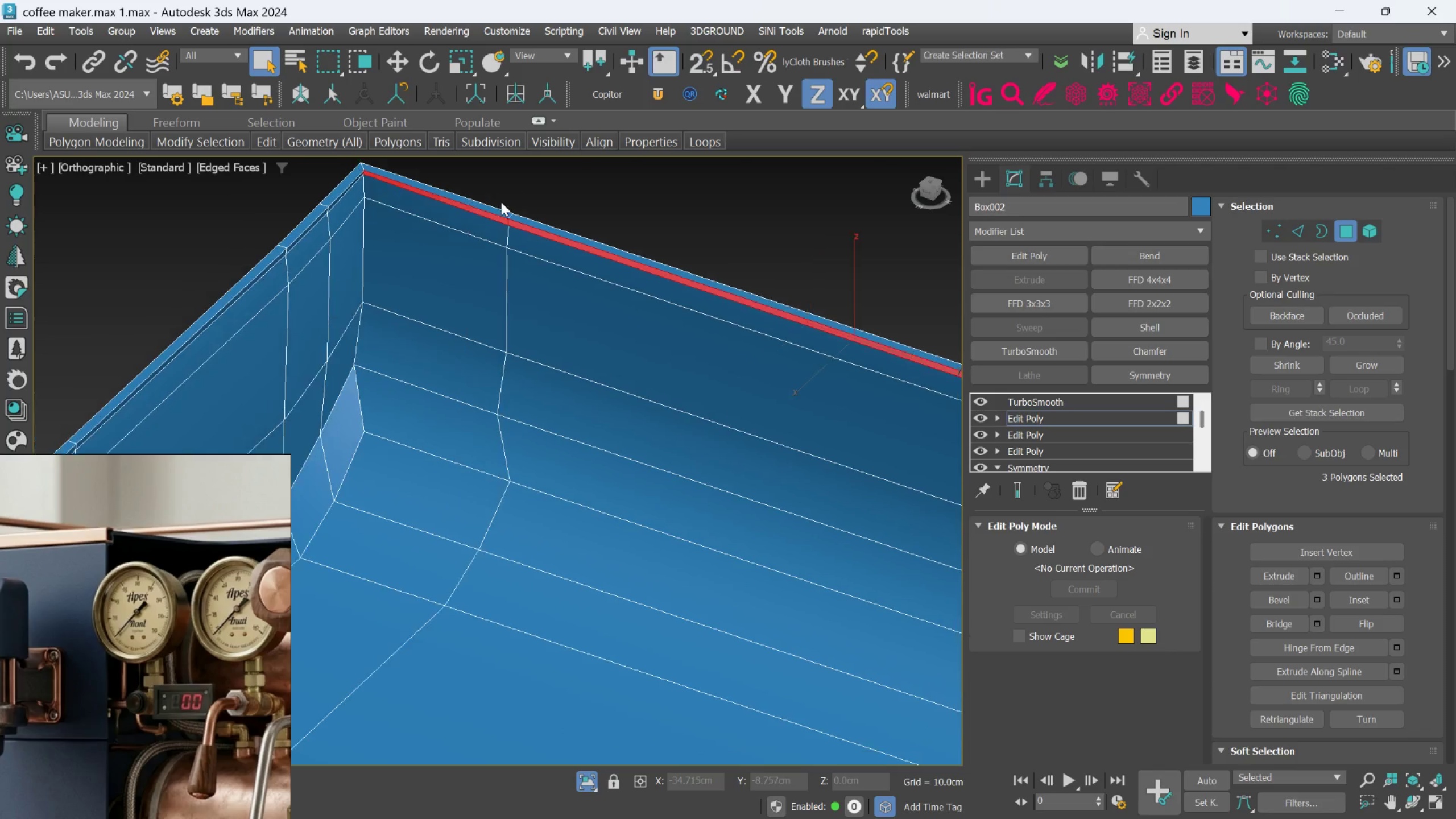 
hold_key(key=ControlLeft, duration=0.53)
left_click([386, 191])
 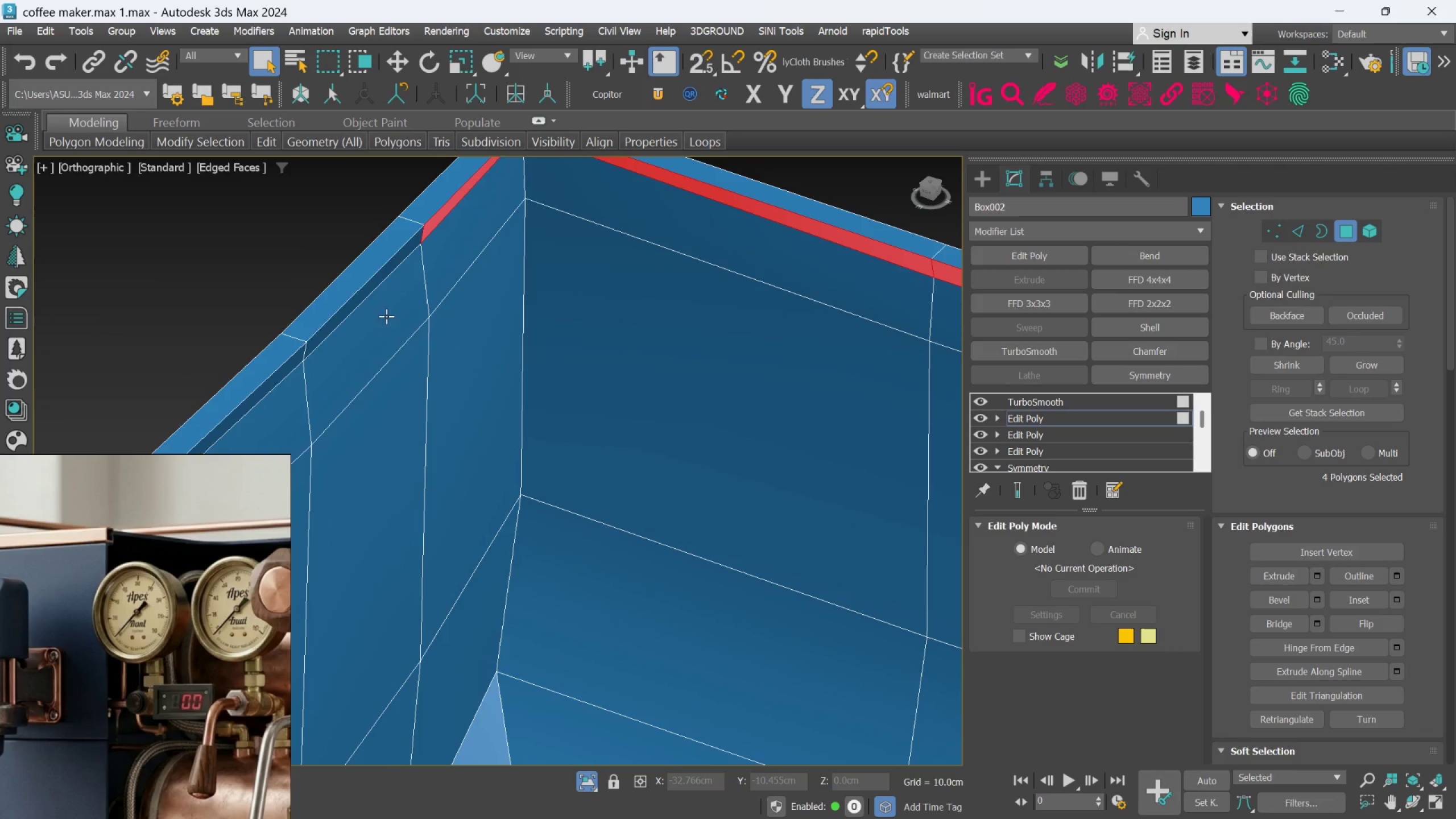 
scroll: coordinate [386, 191], scroll_direction: up, amount: 3.0
 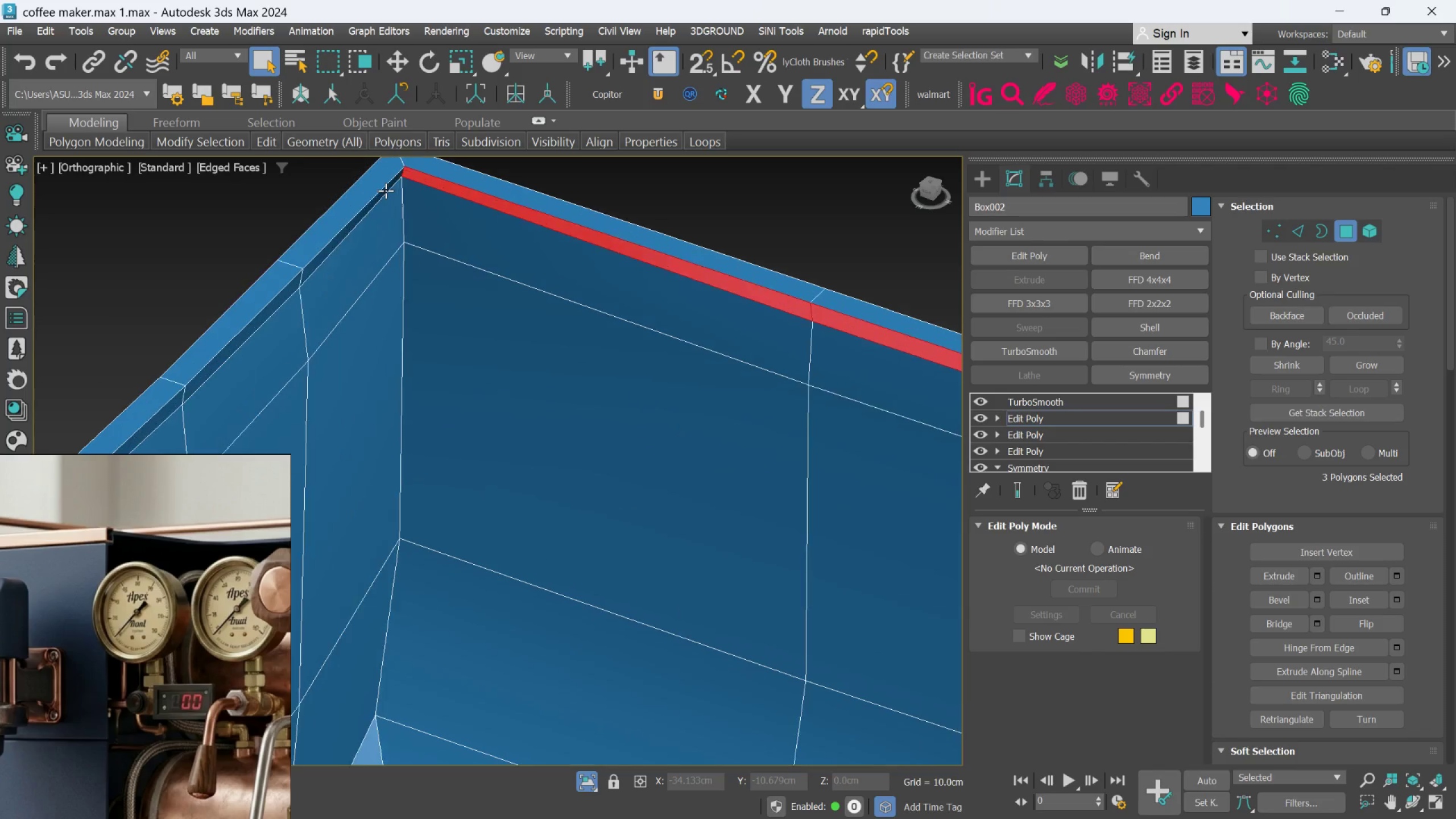 
hold_key(key=ControlLeft, duration=0.81)
left_click([410, 241])
 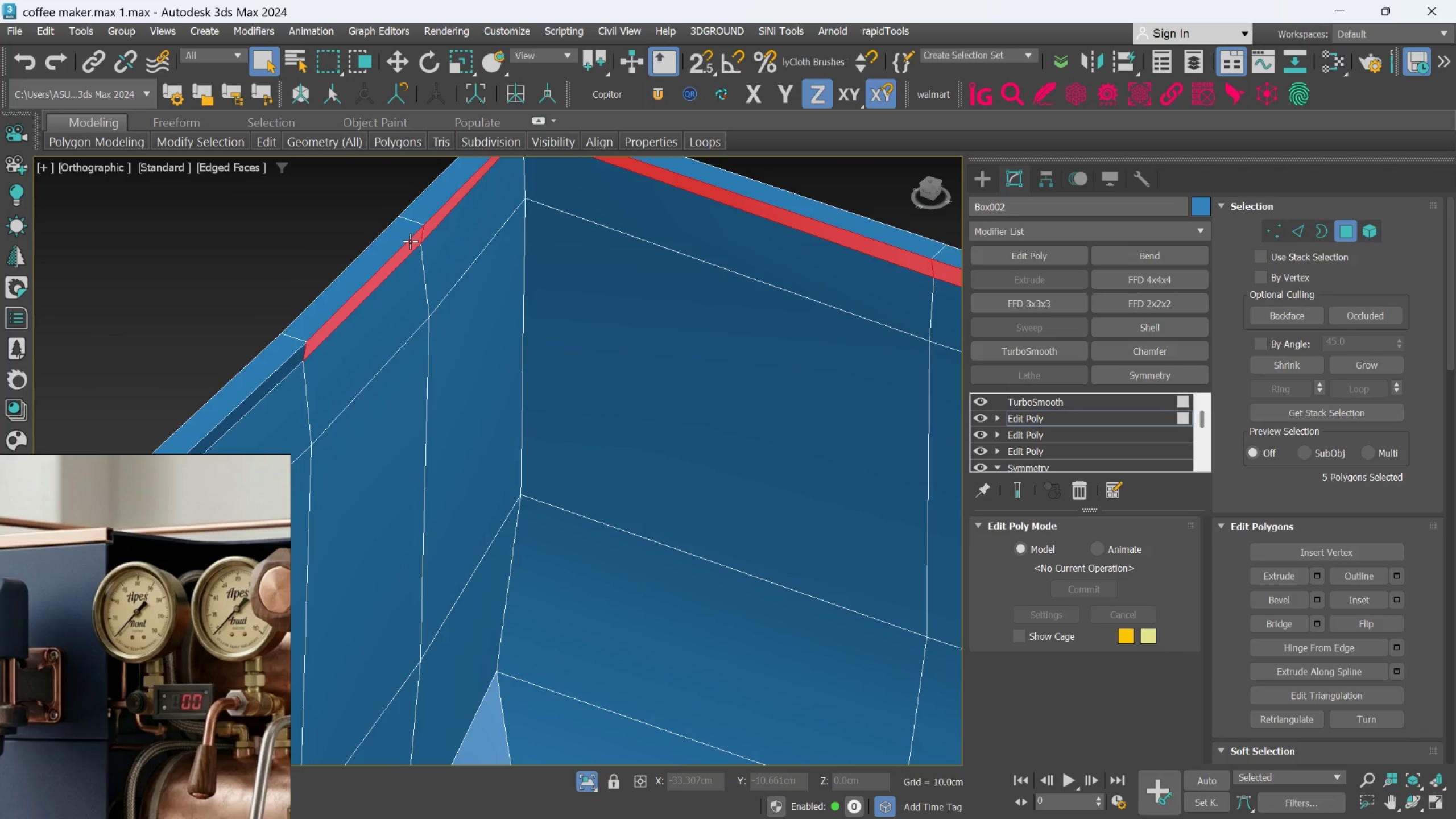 
scroll: coordinate [410, 262], scroll_direction: down, amount: 3.0
 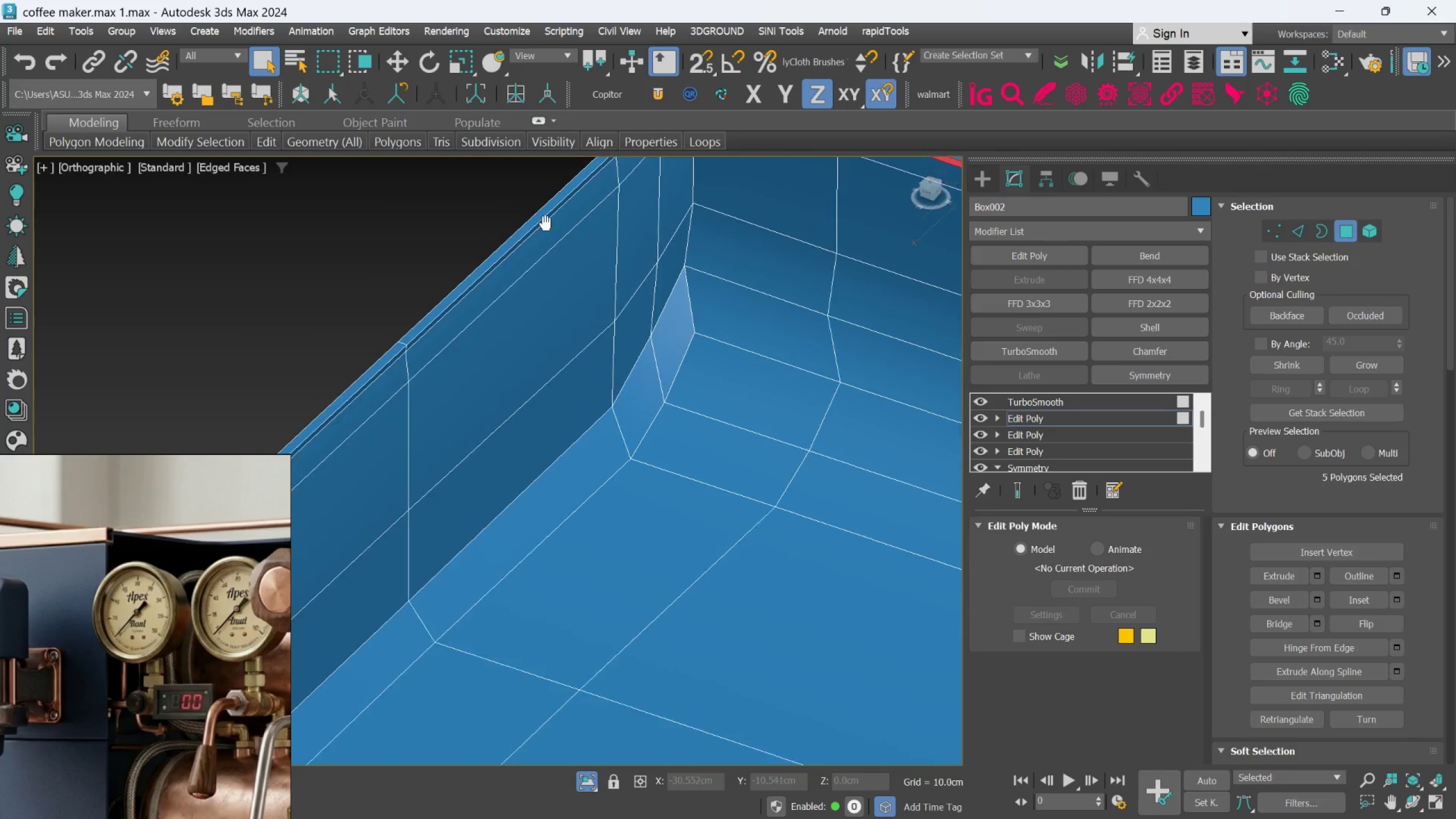 
hold_key(key=ControlLeft, duration=1.4)
 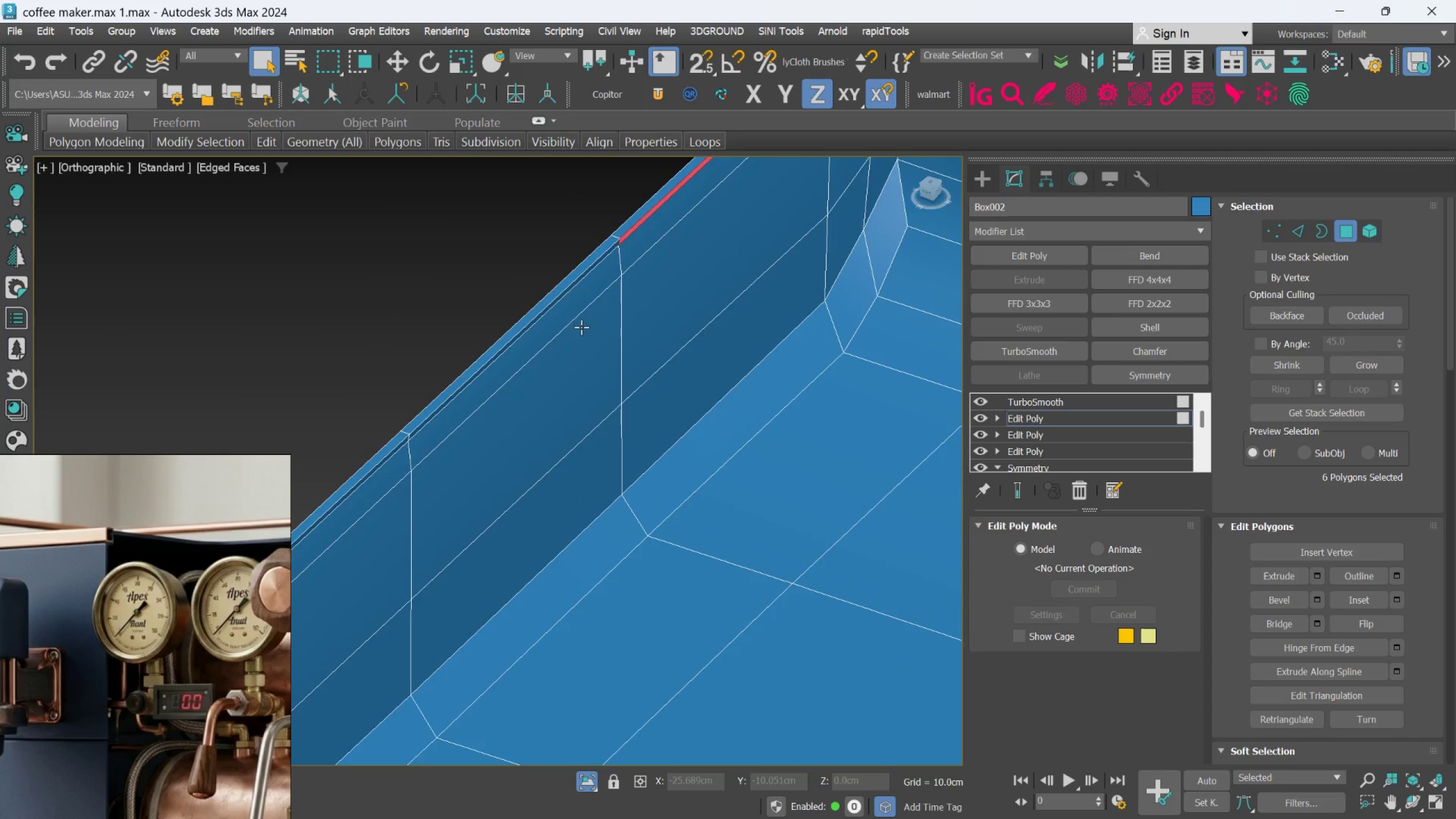 
scroll: coordinate [567, 224], scroll_direction: none, amount: 0.0
 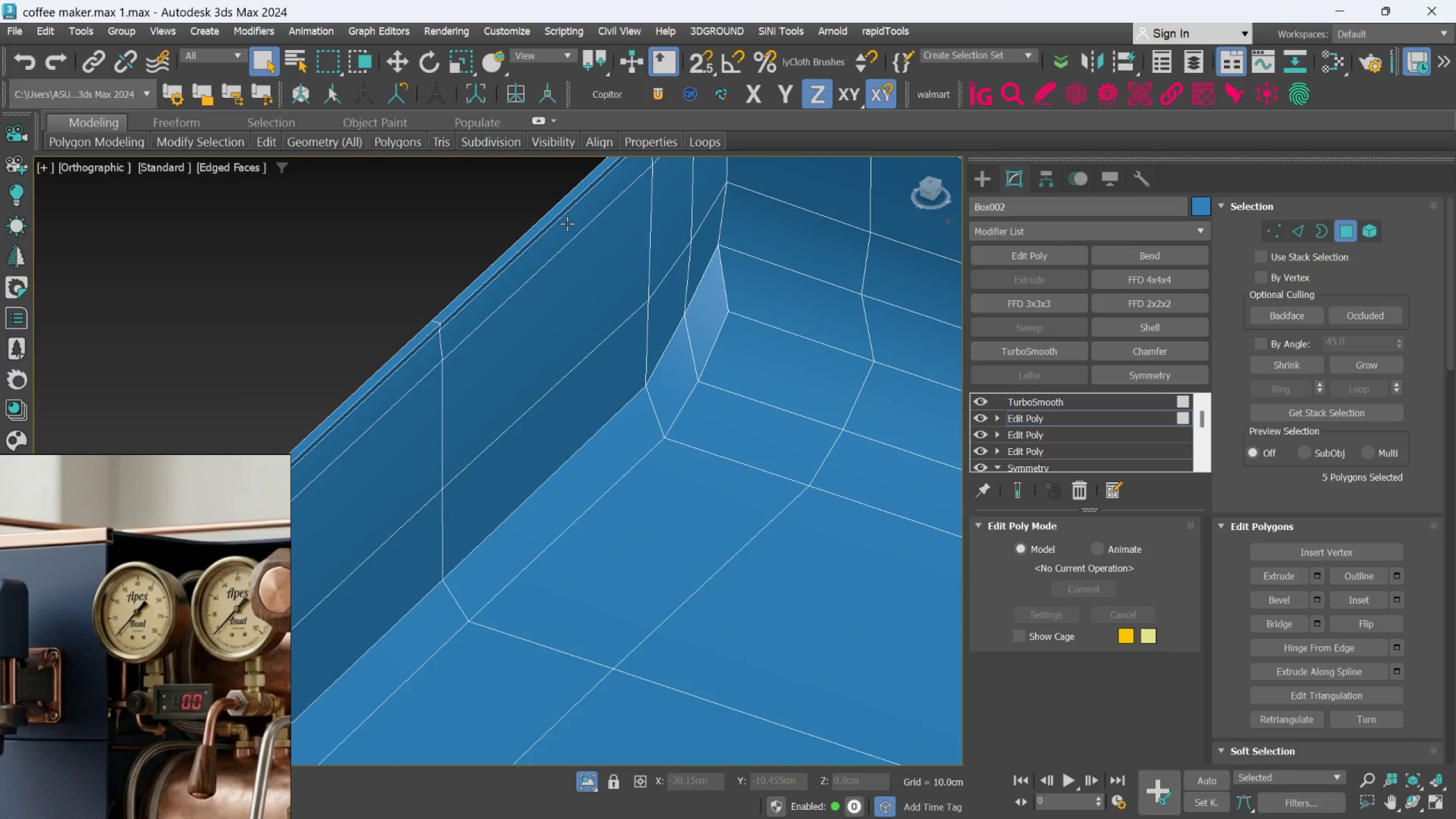 
left_click([561, 217])
 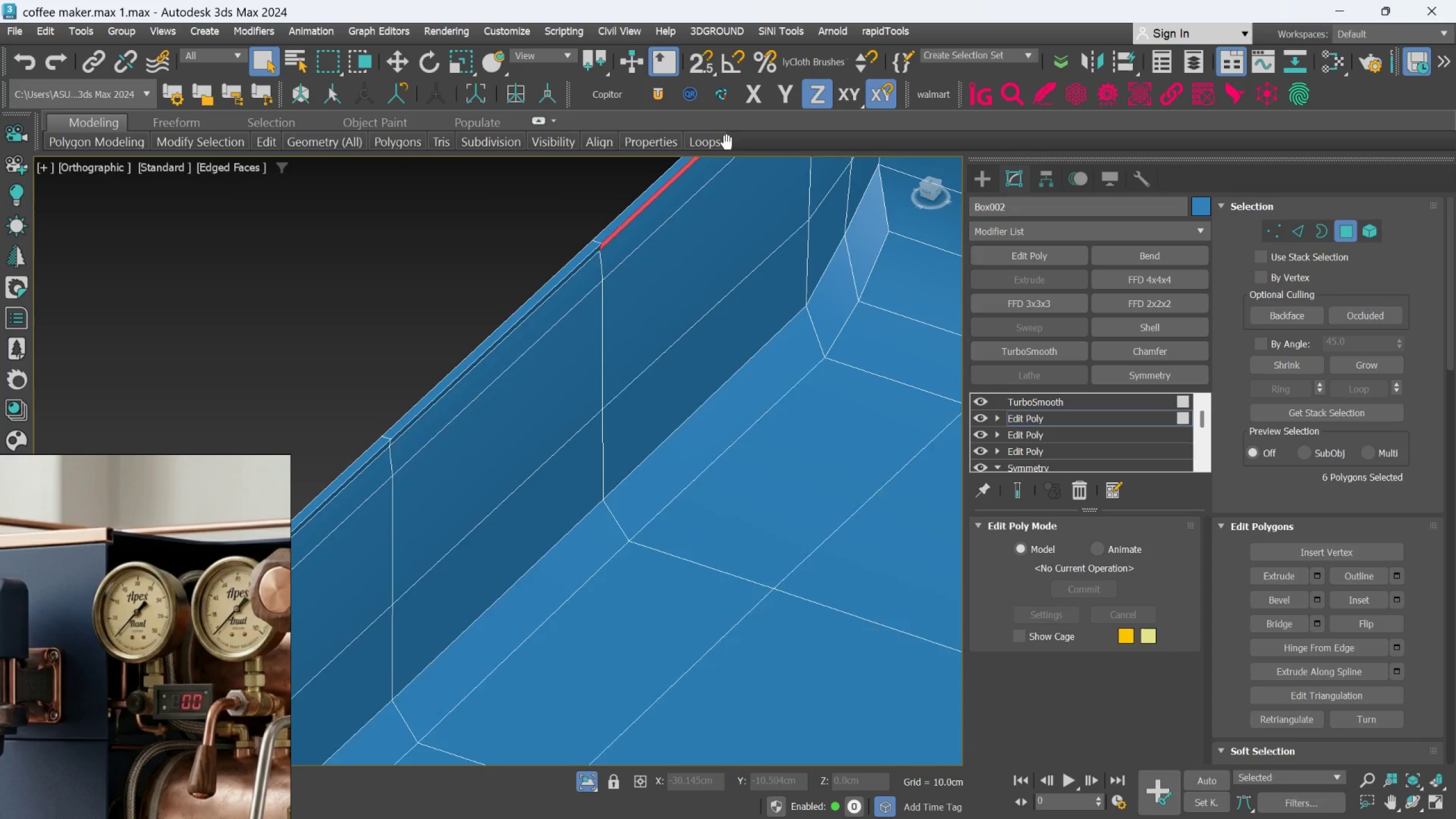 
hold_key(key=ControlLeft, duration=1.25)
left_click([562, 295])
 